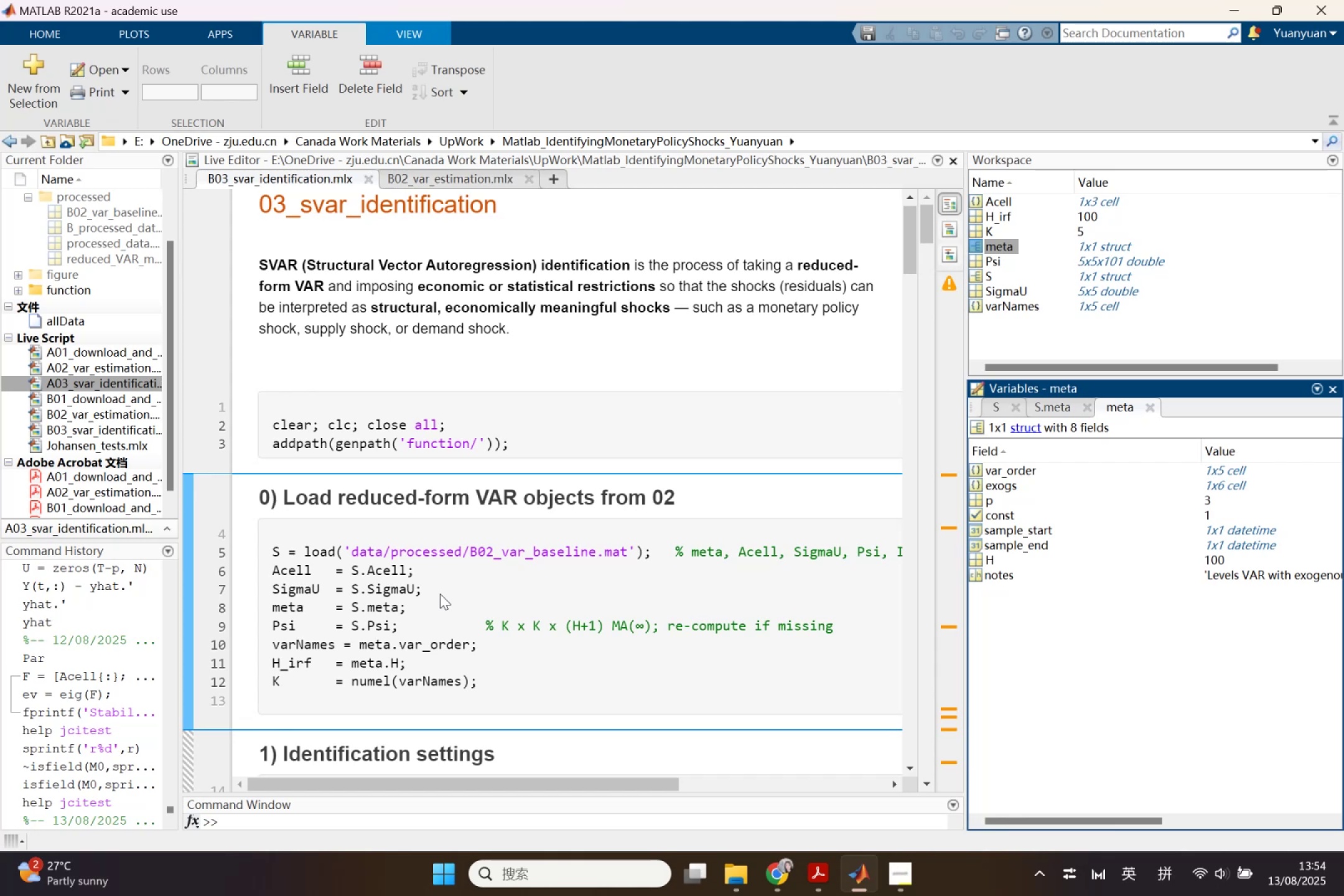 
wait(12.59)
 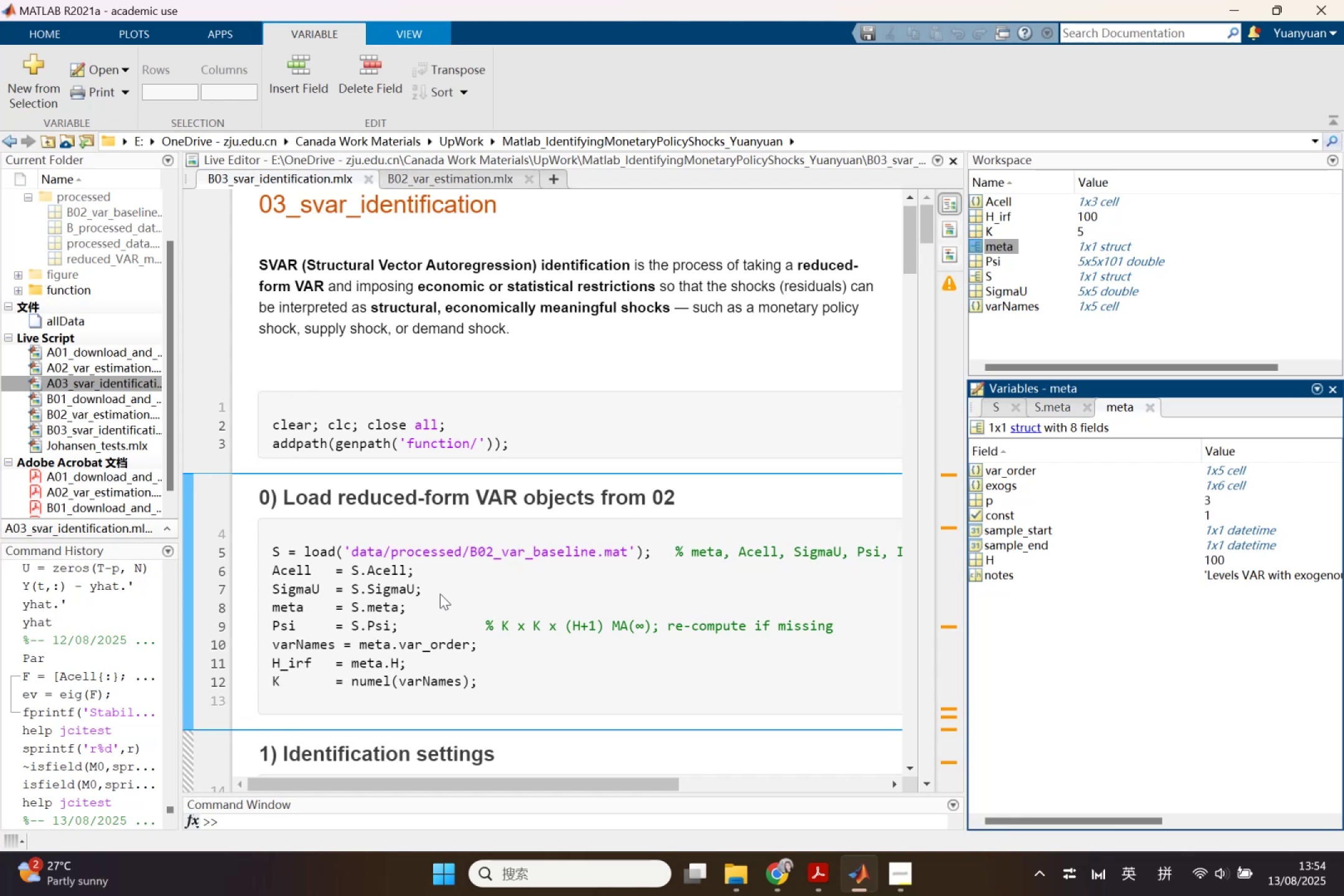 
scroll: coordinate [468, 541], scroll_direction: down, amount: 2.0
 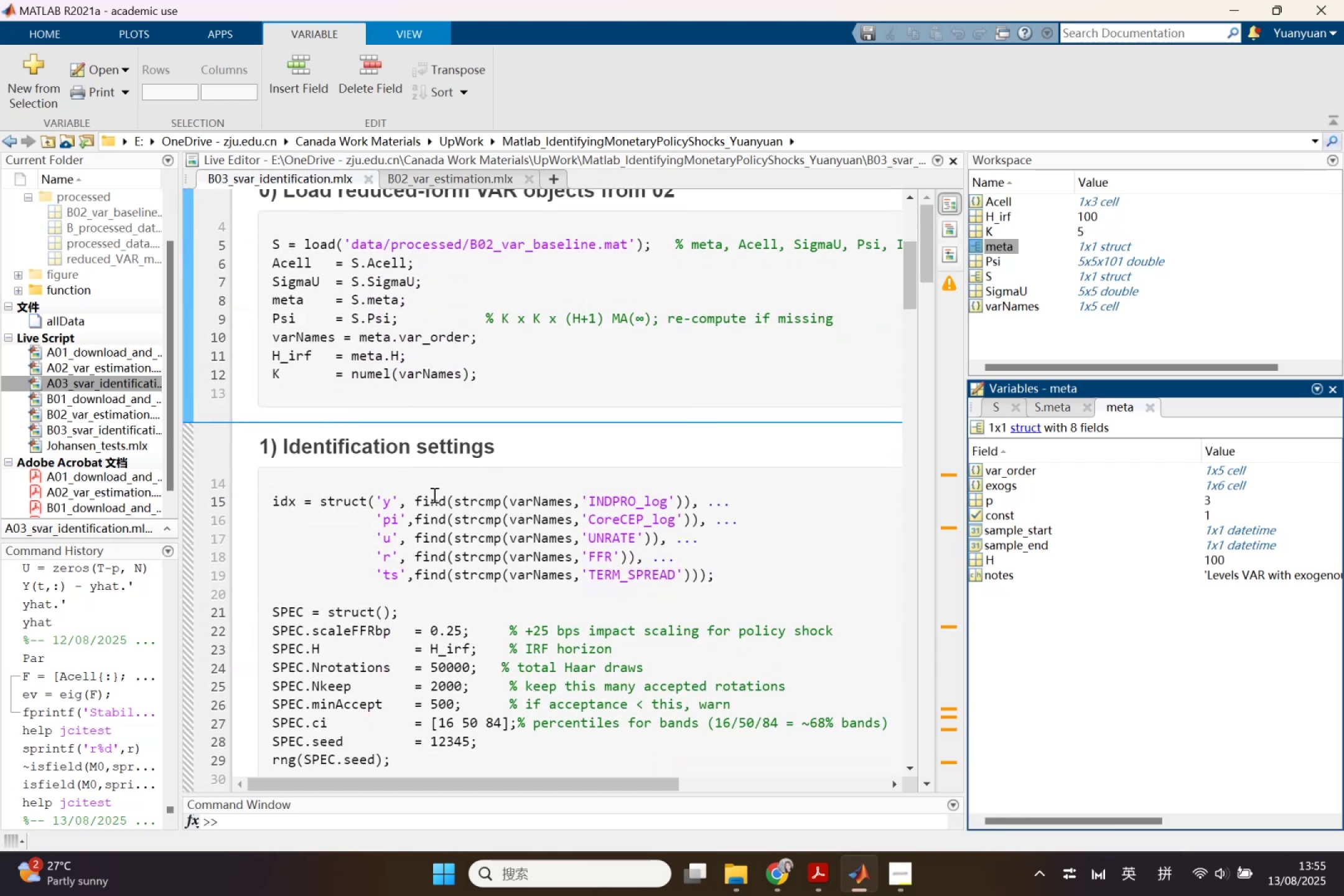 
wait(6.17)
 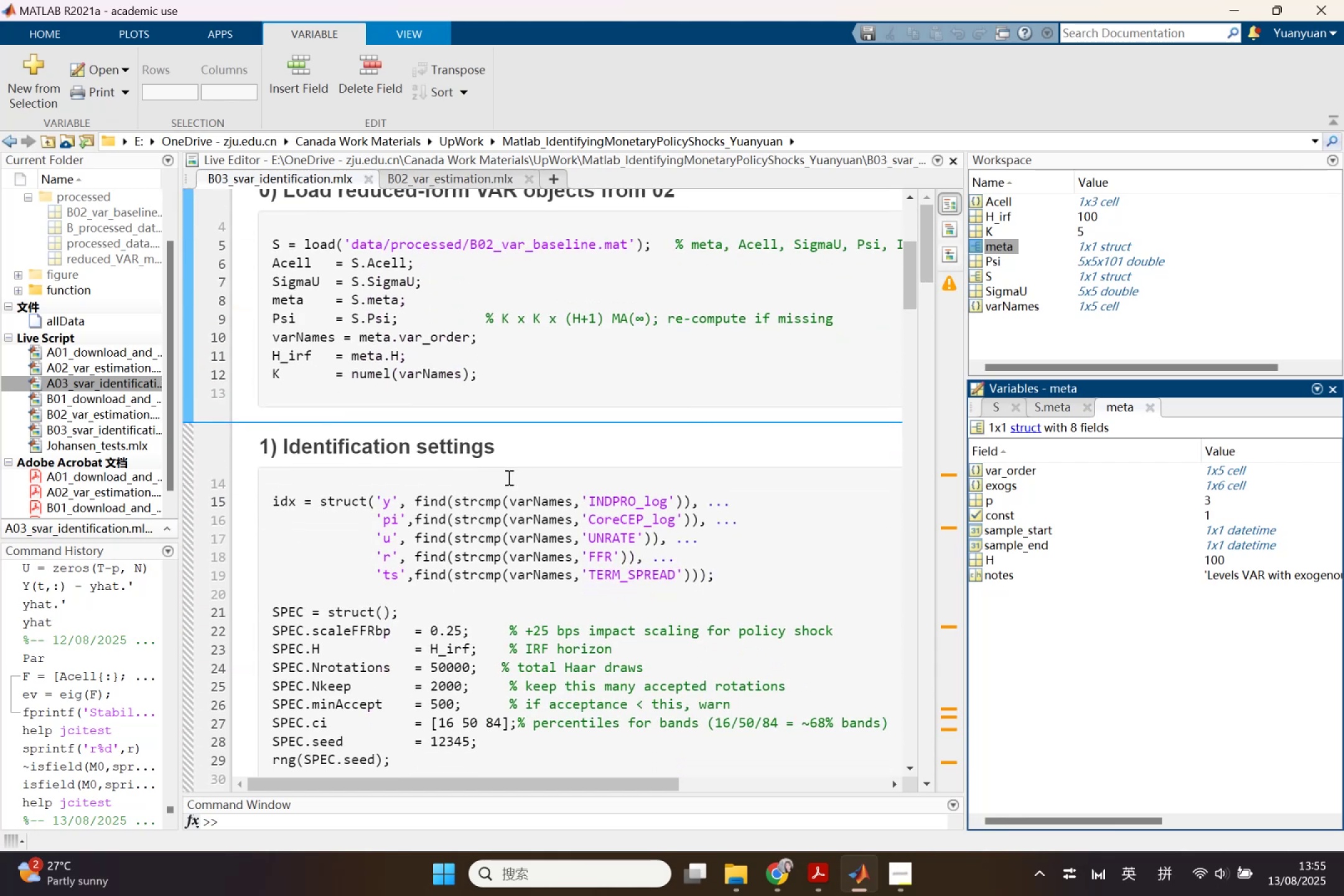 
scroll: coordinate [435, 495], scroll_direction: down, amount: 2.0
 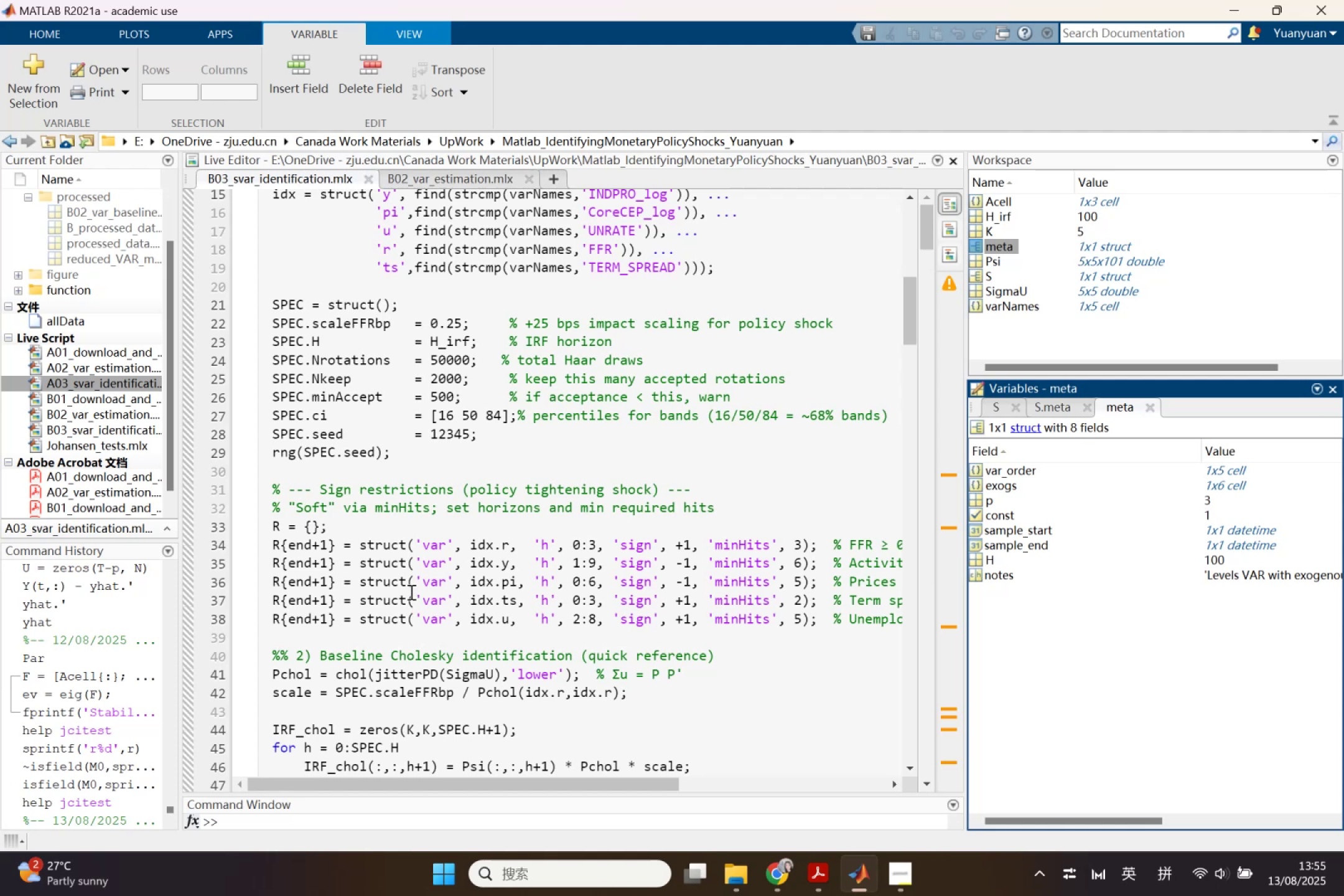 
left_click([734, 654])
 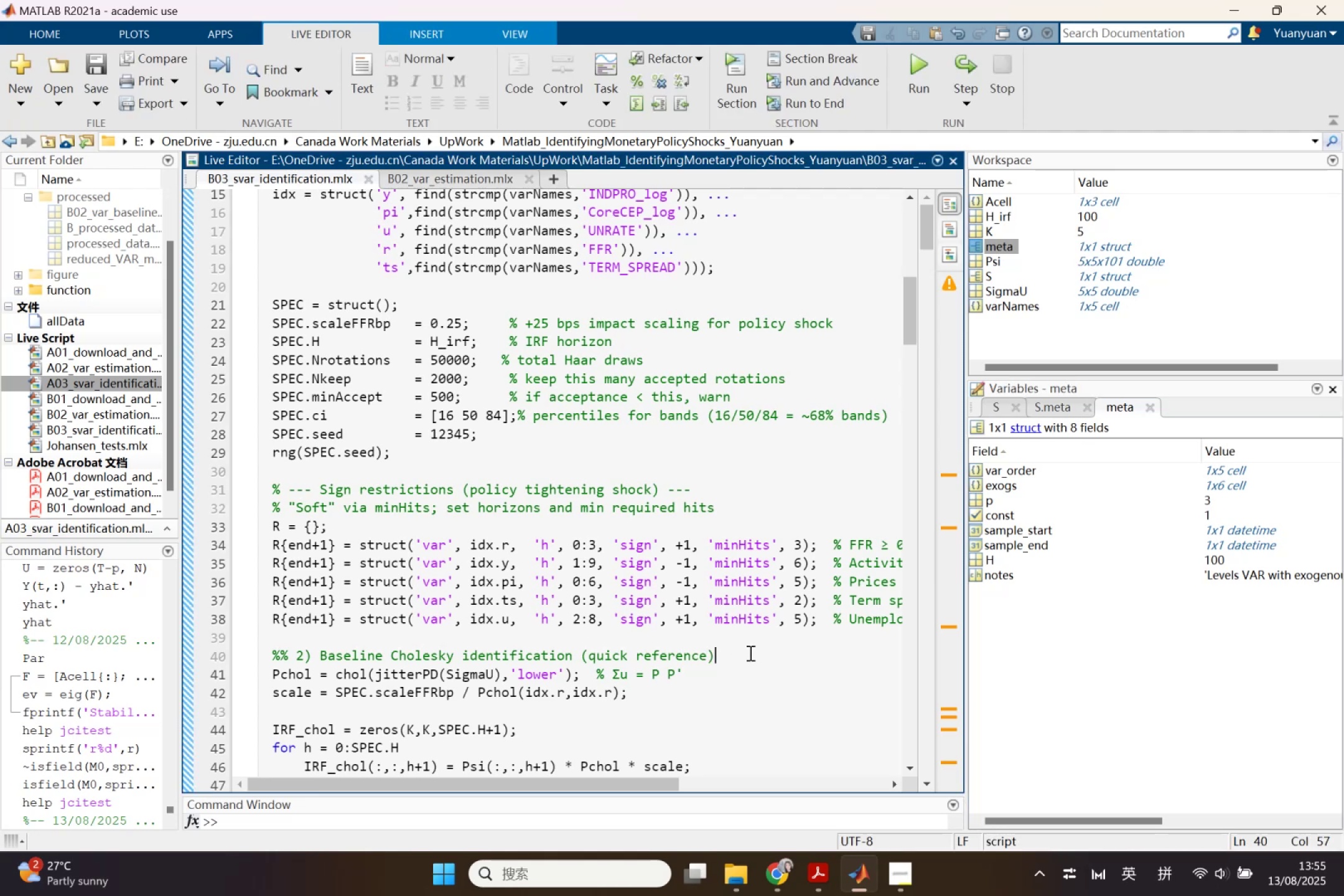 
key(Enter)
 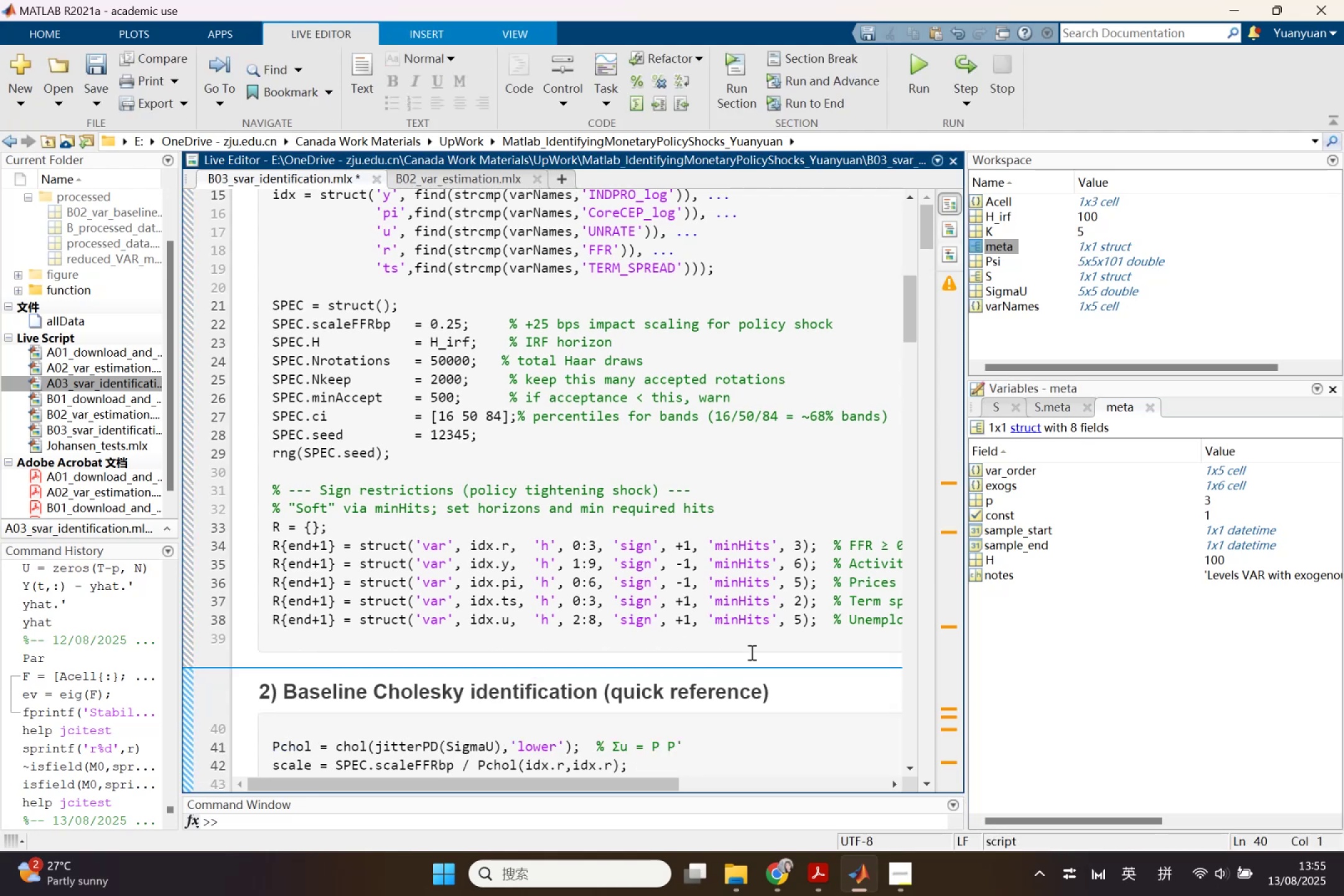 
scroll: coordinate [773, 642], scroll_direction: none, amount: 0.0
 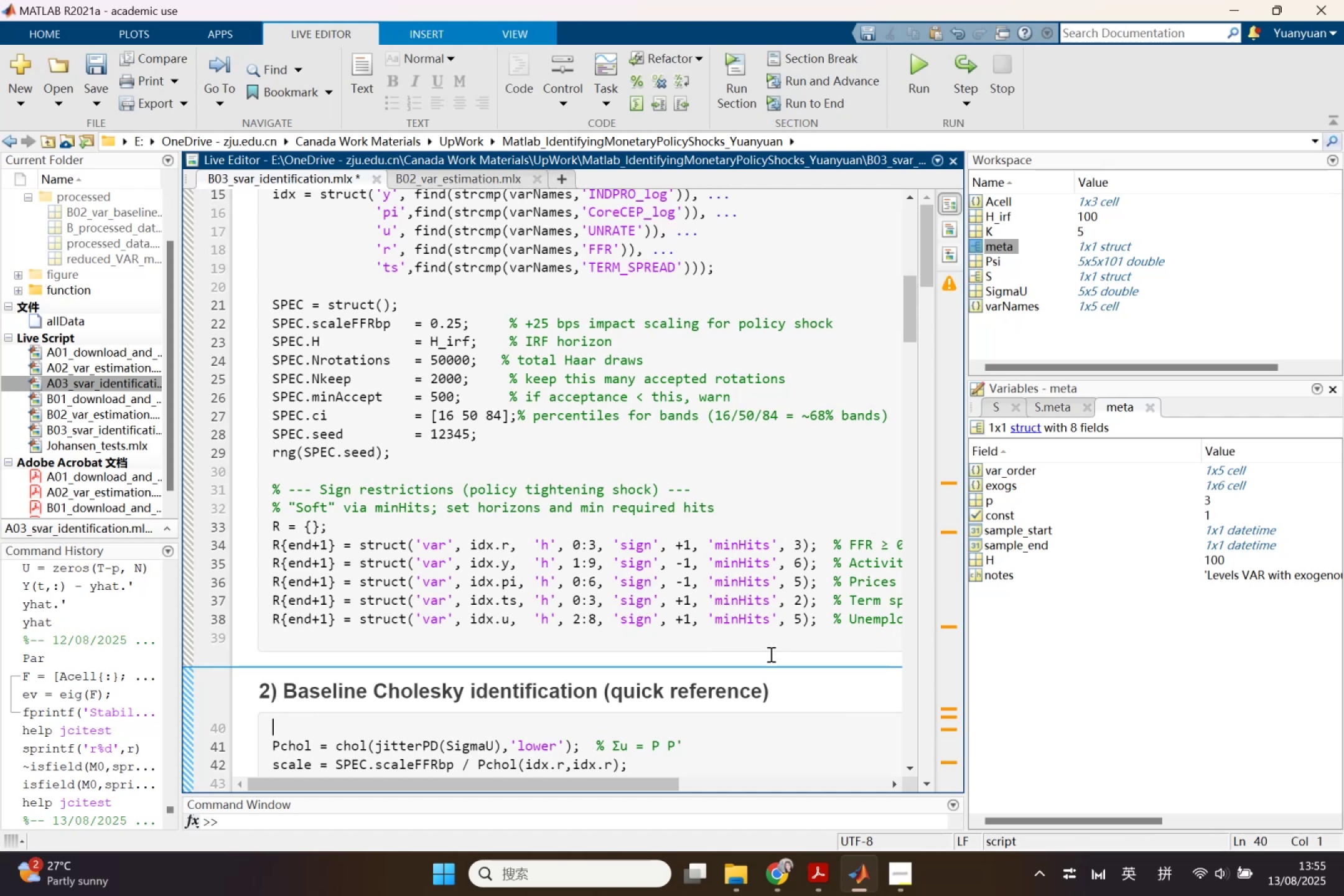 
wait(12.62)
 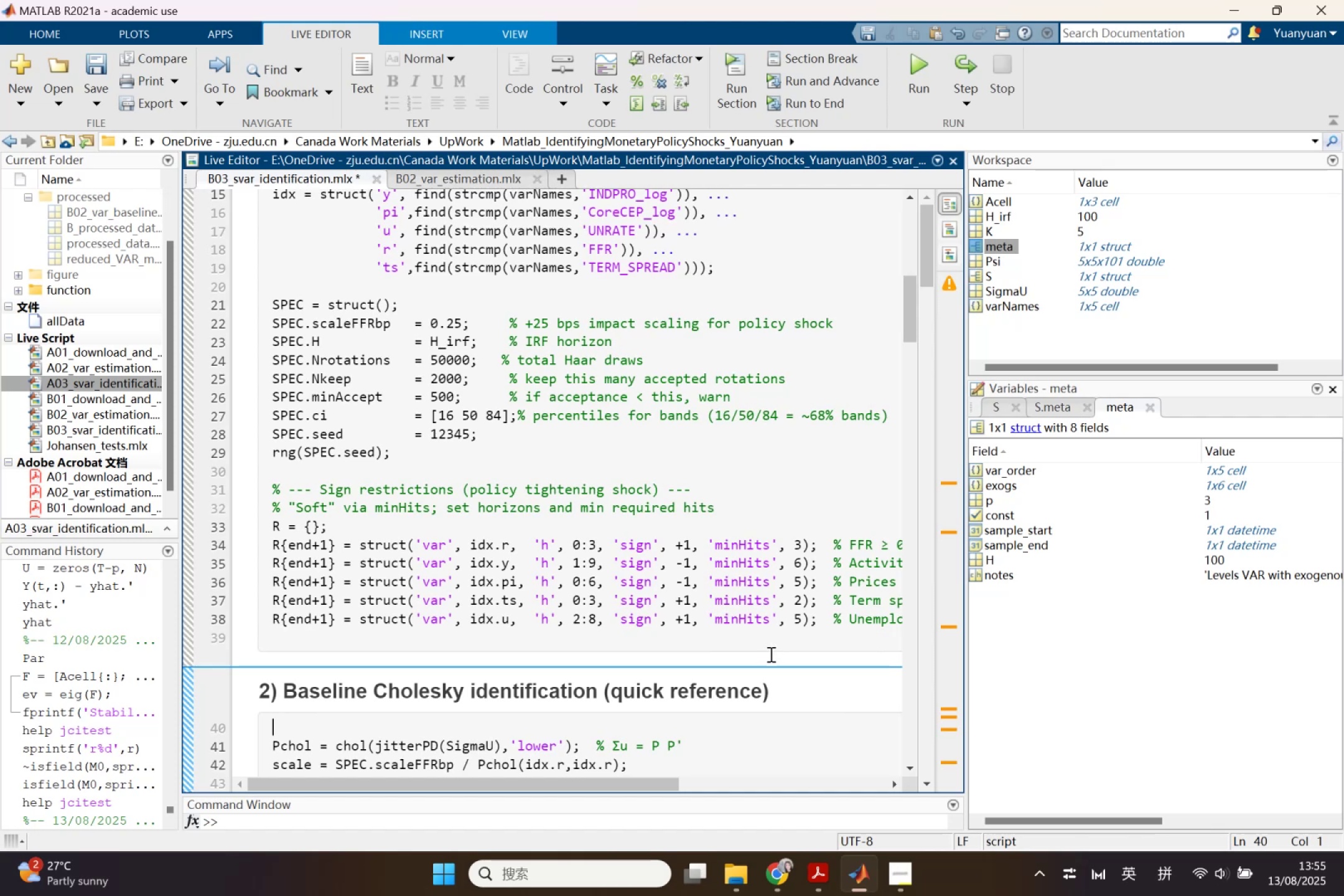 
scroll: coordinate [658, 594], scroll_direction: up, amount: 1.0
 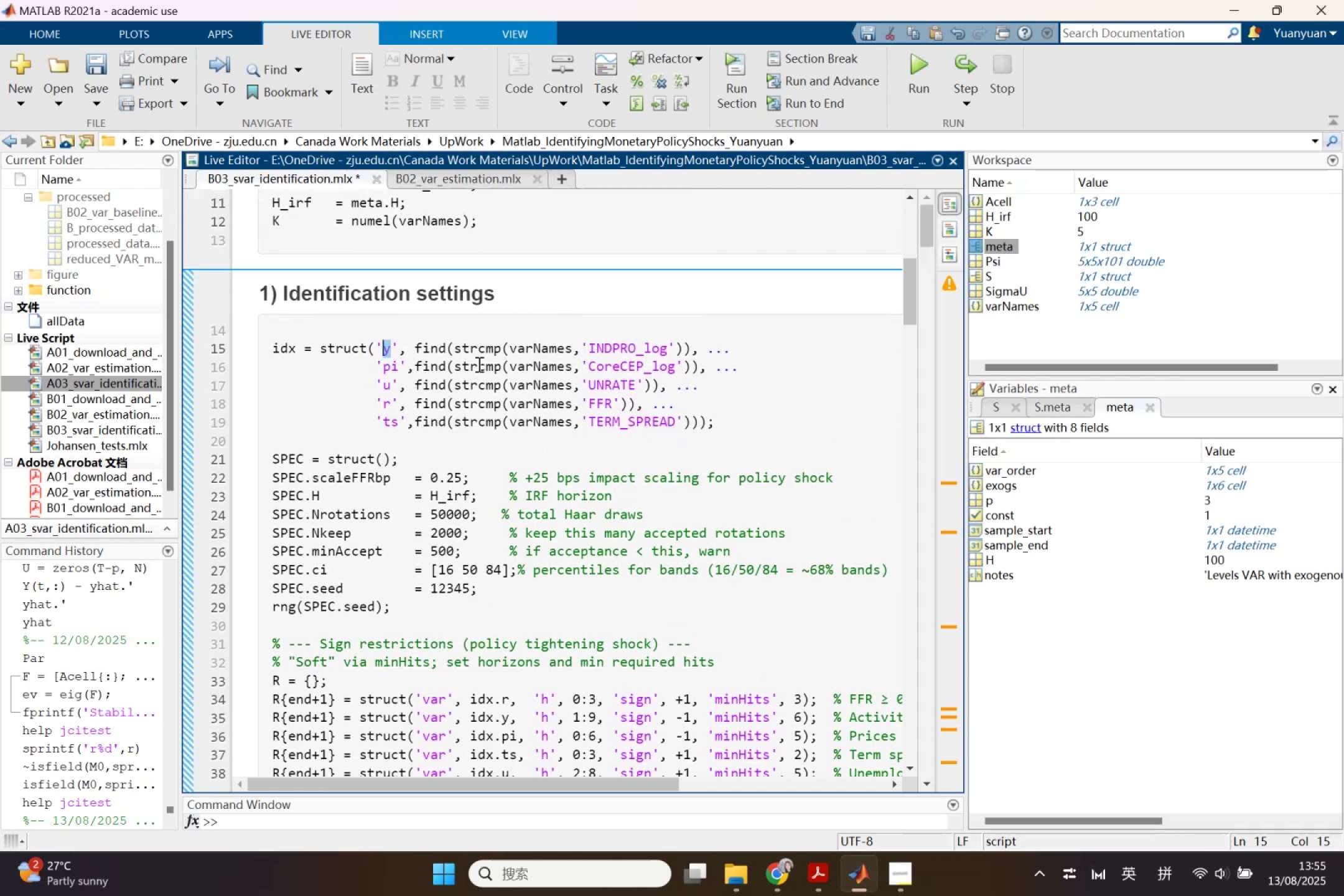 
wait(5.57)
 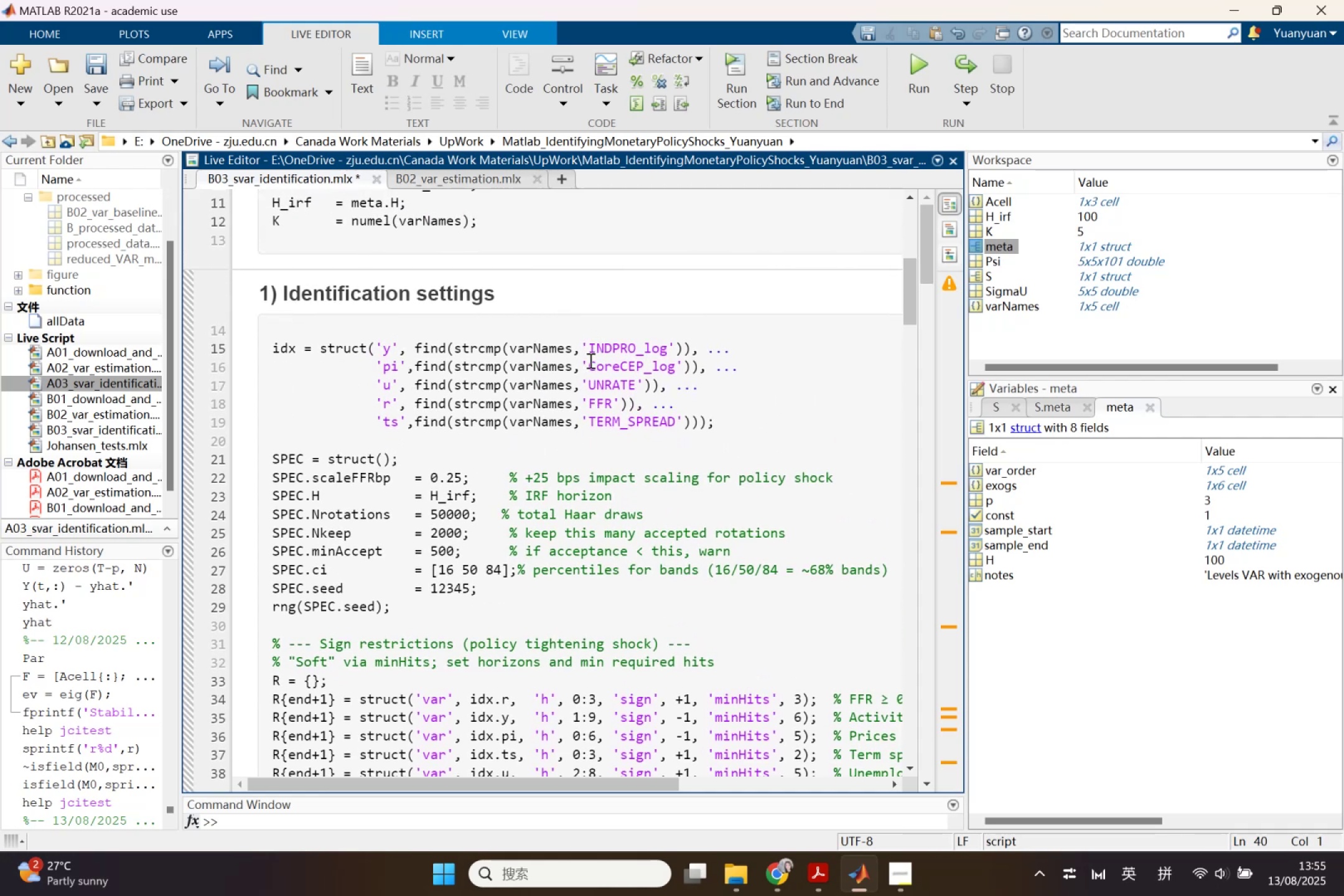 
type(ind)
 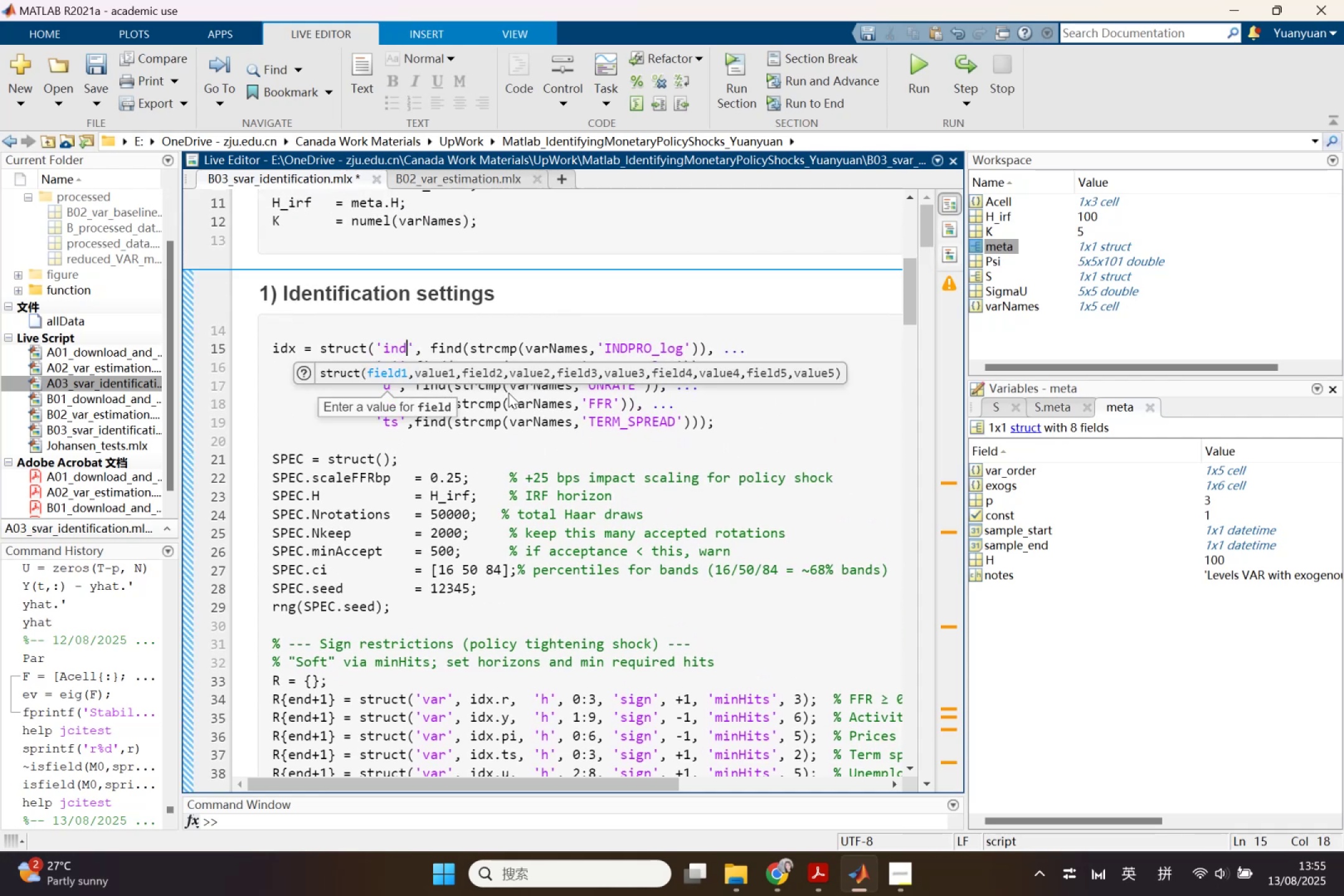 
hold_key(key=ShiftLeft, duration=1.88)
 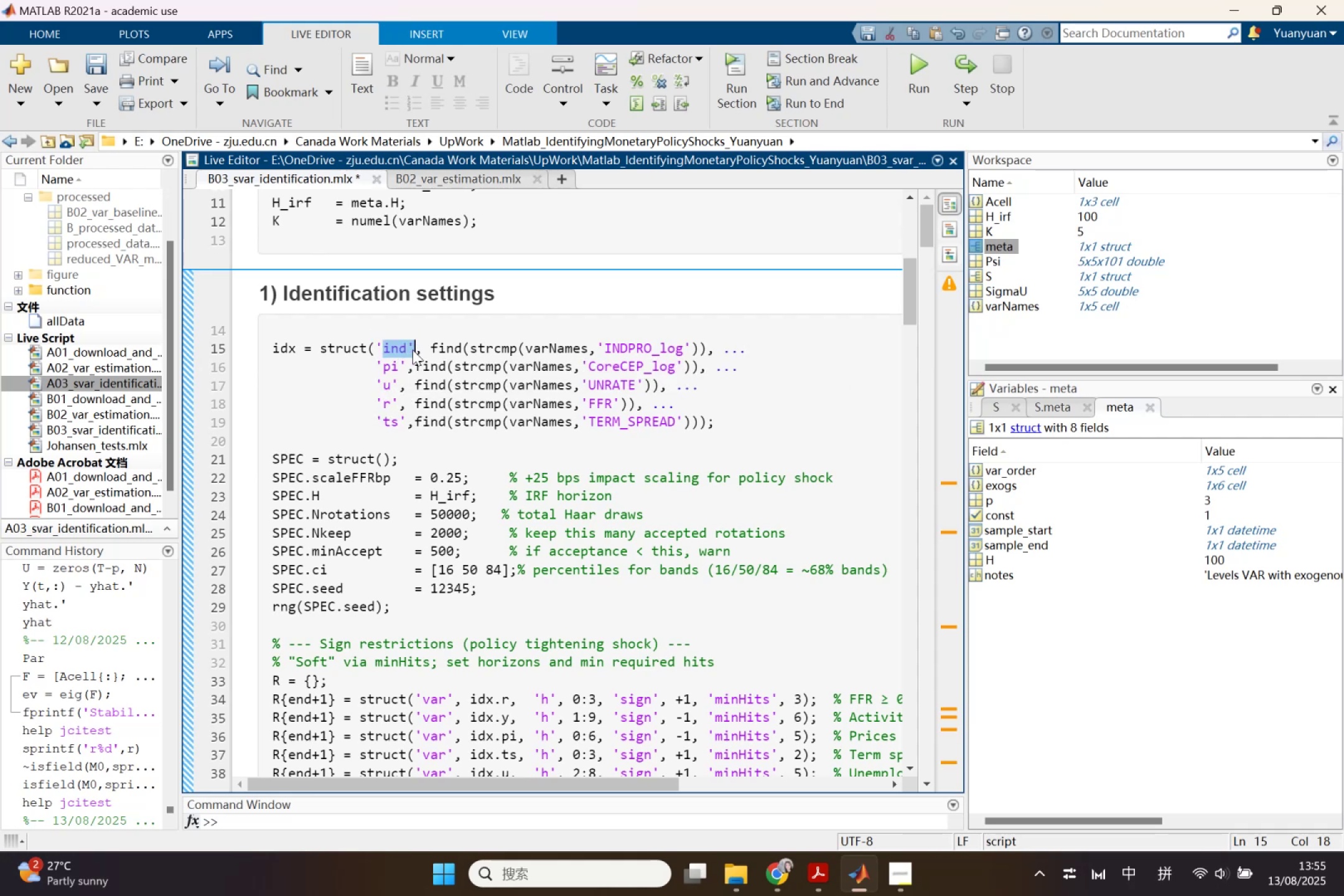 
key(Control+C)
 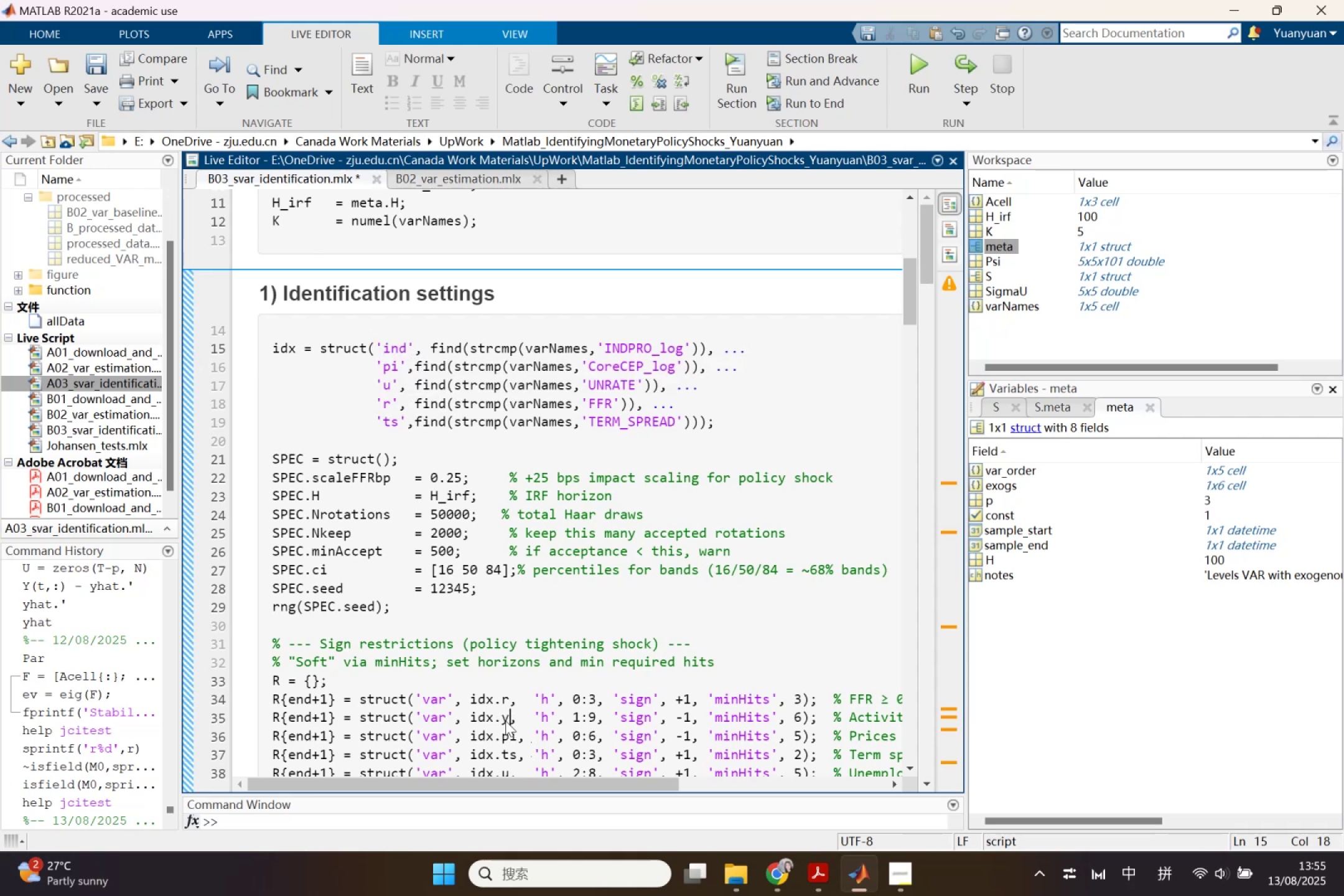 
key(Control+V)
 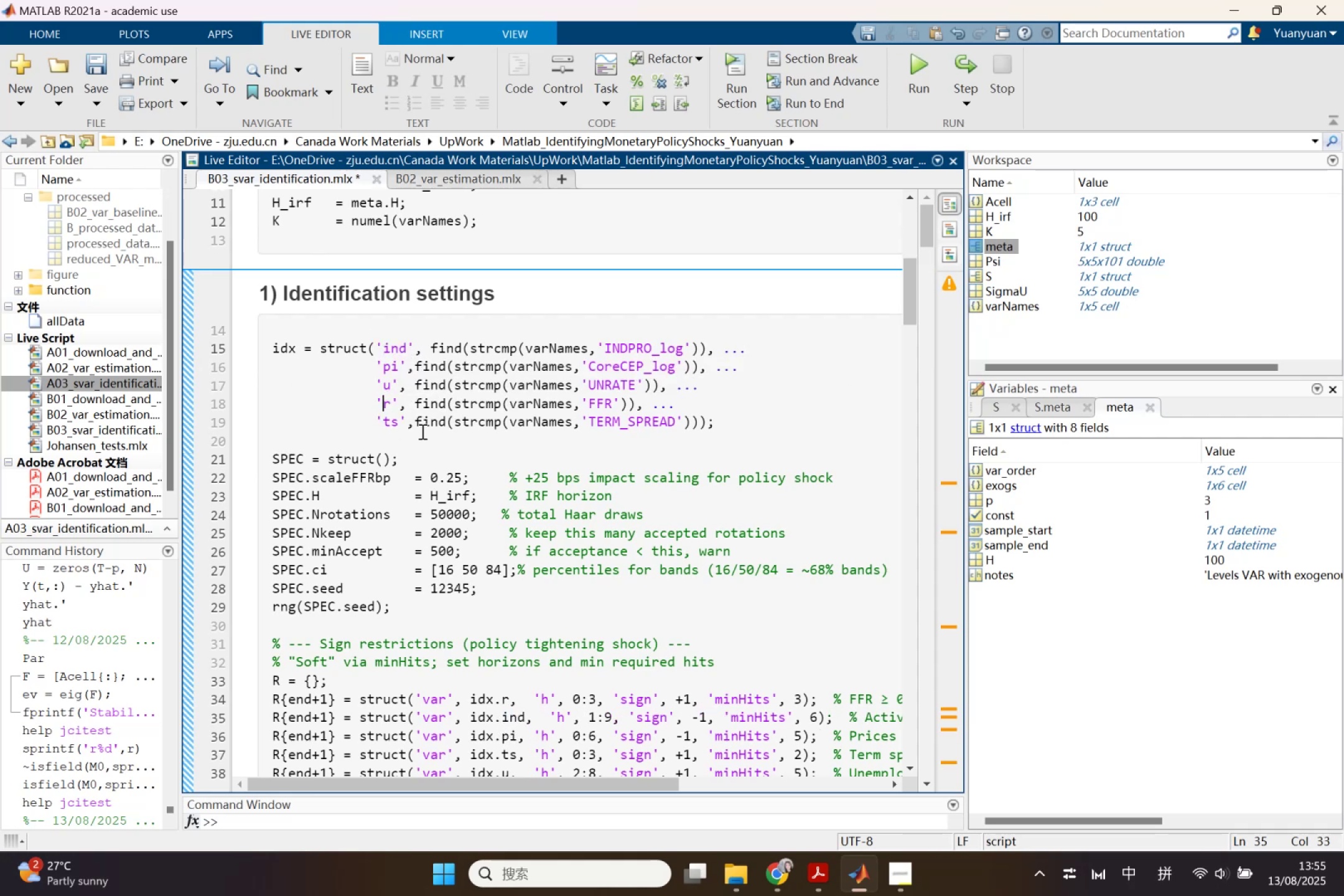 
type(ff)
 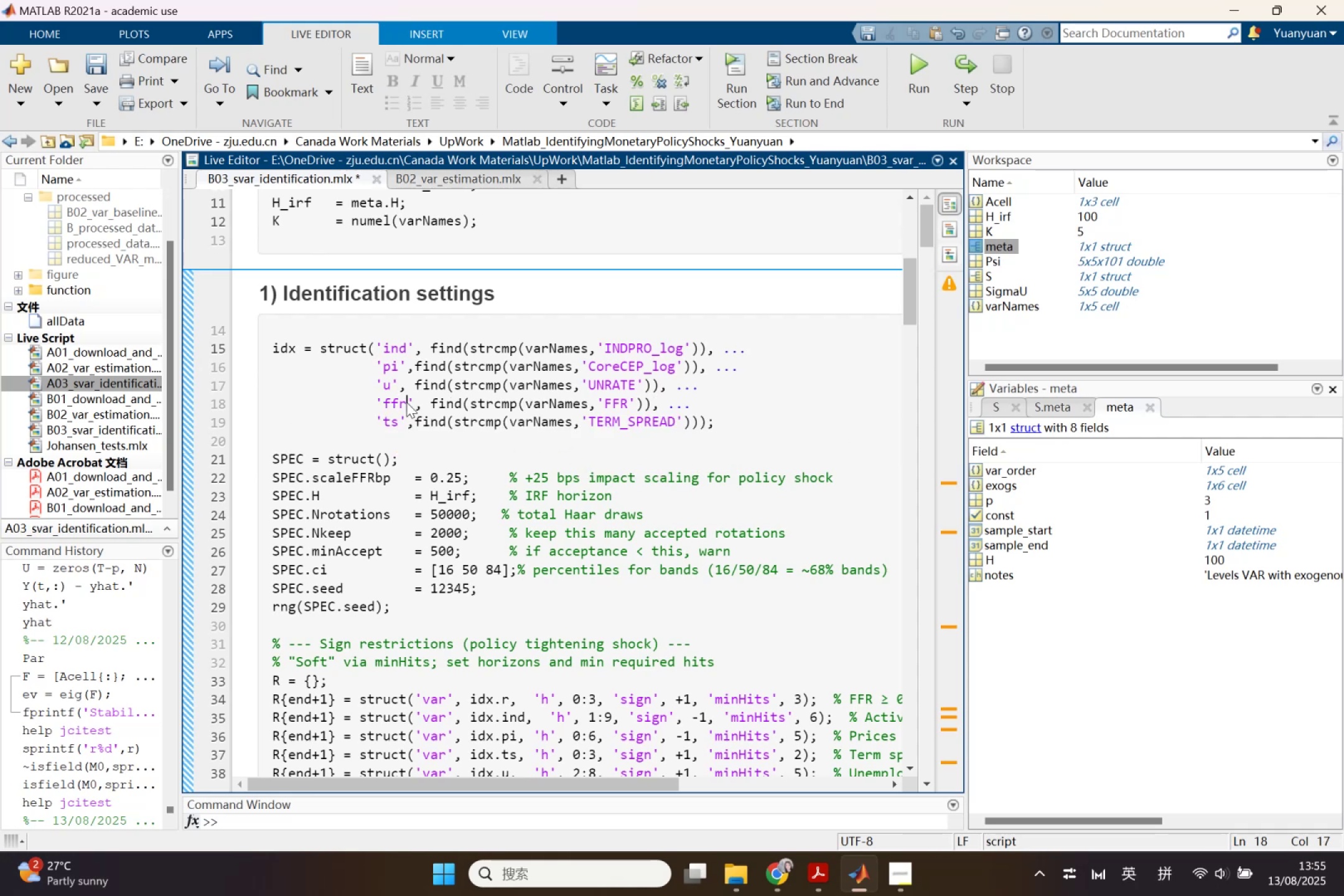 
key(Control+C)
 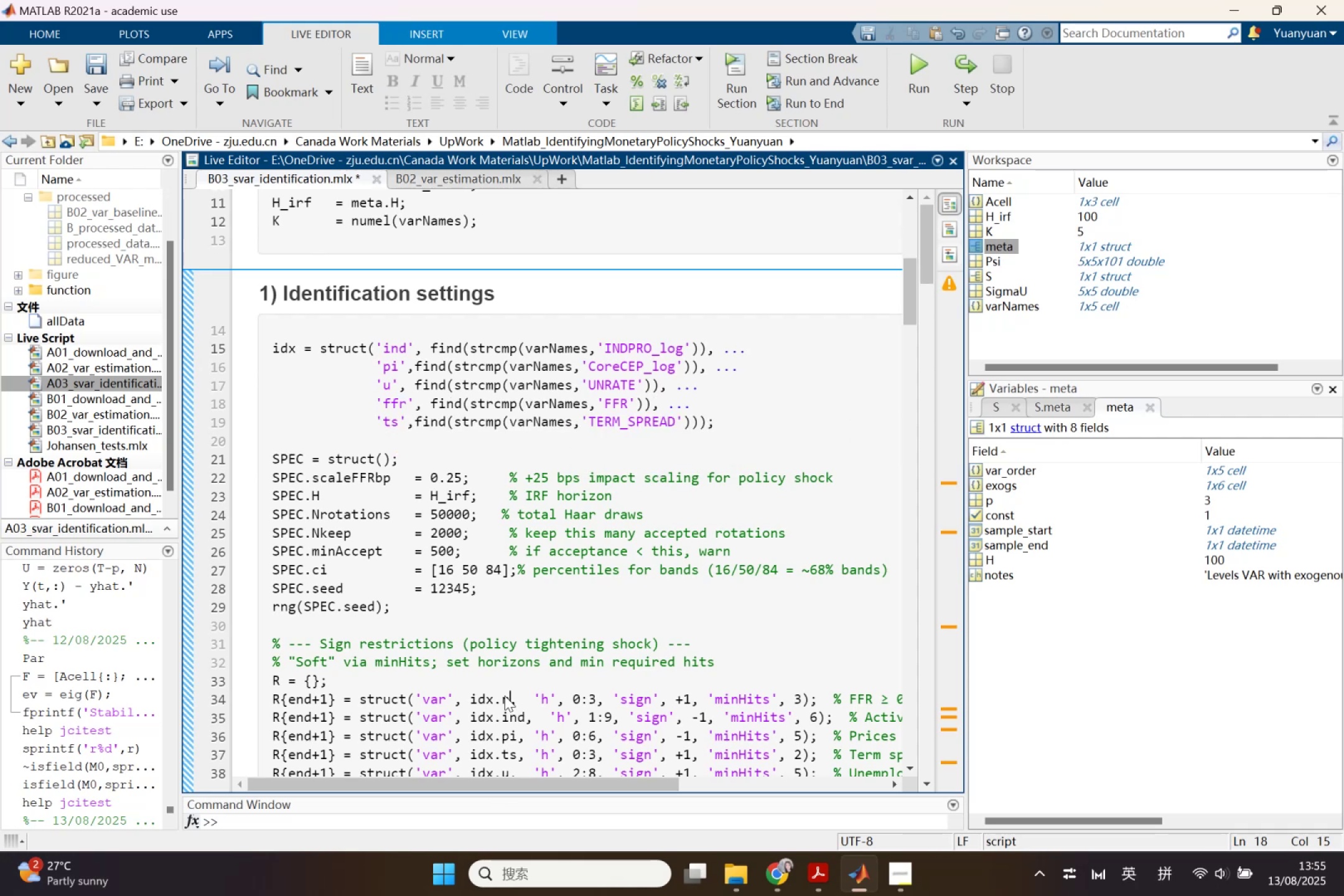 
key(Control+V)
 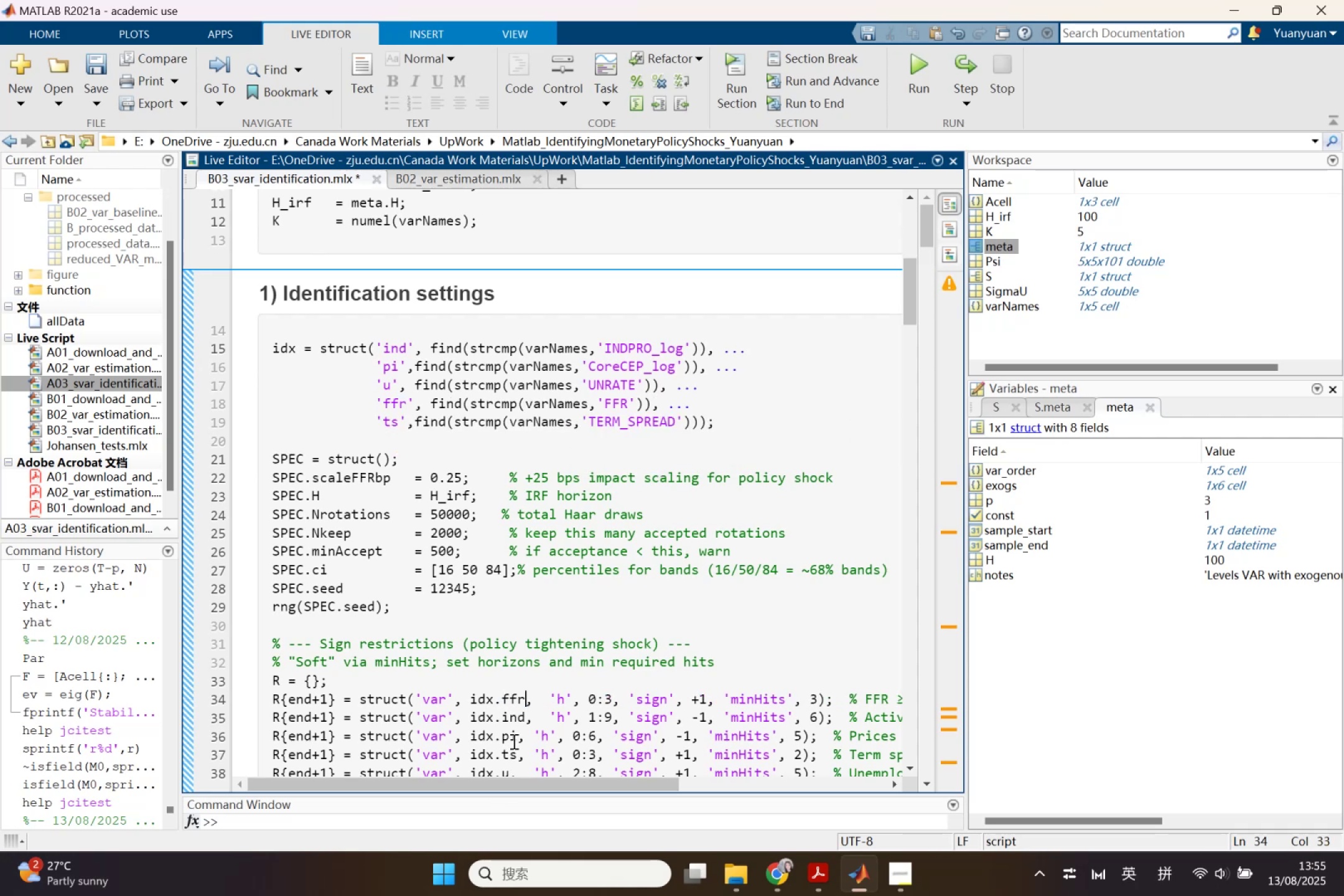 
left_click([513, 741])
 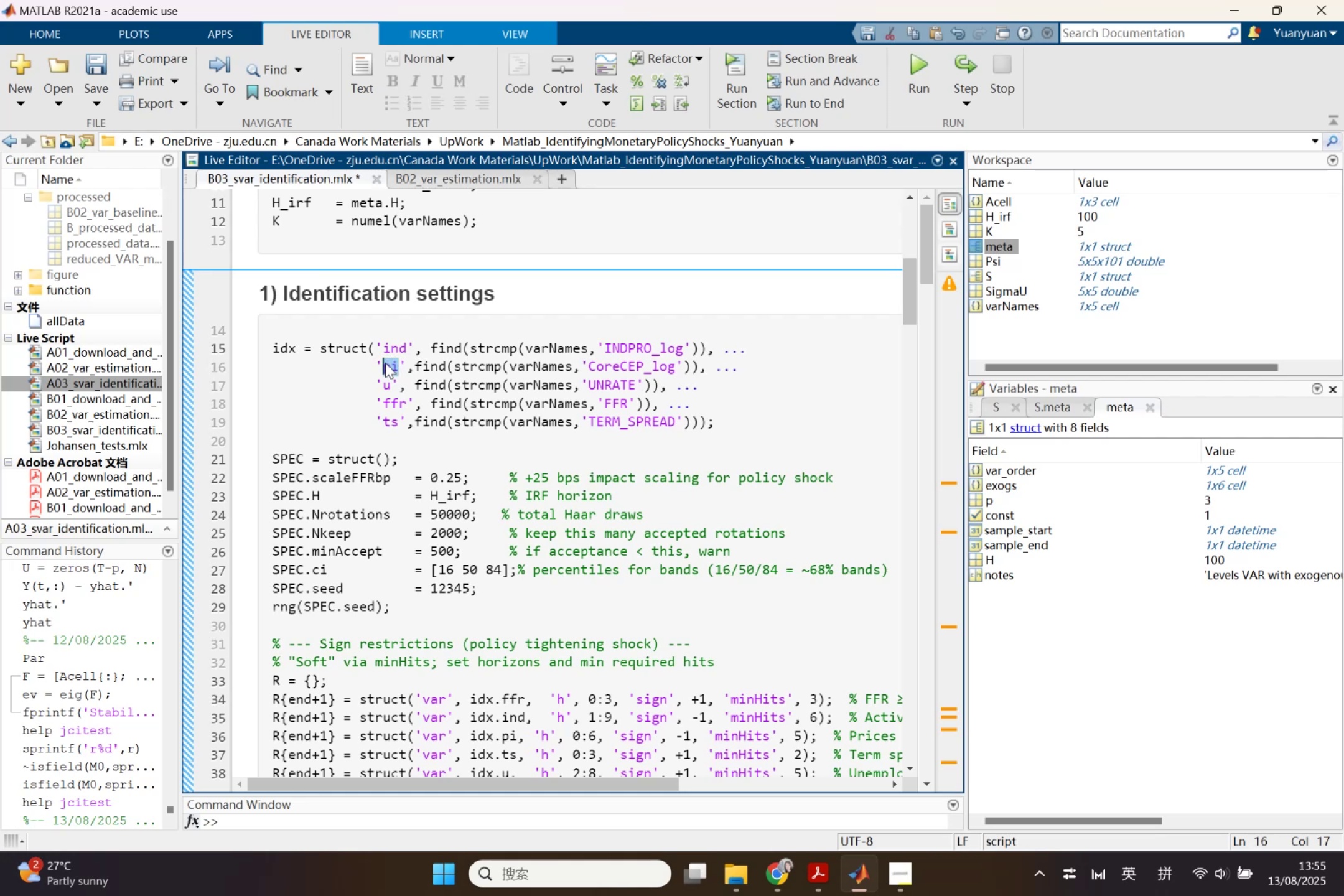 
wait(6.23)
 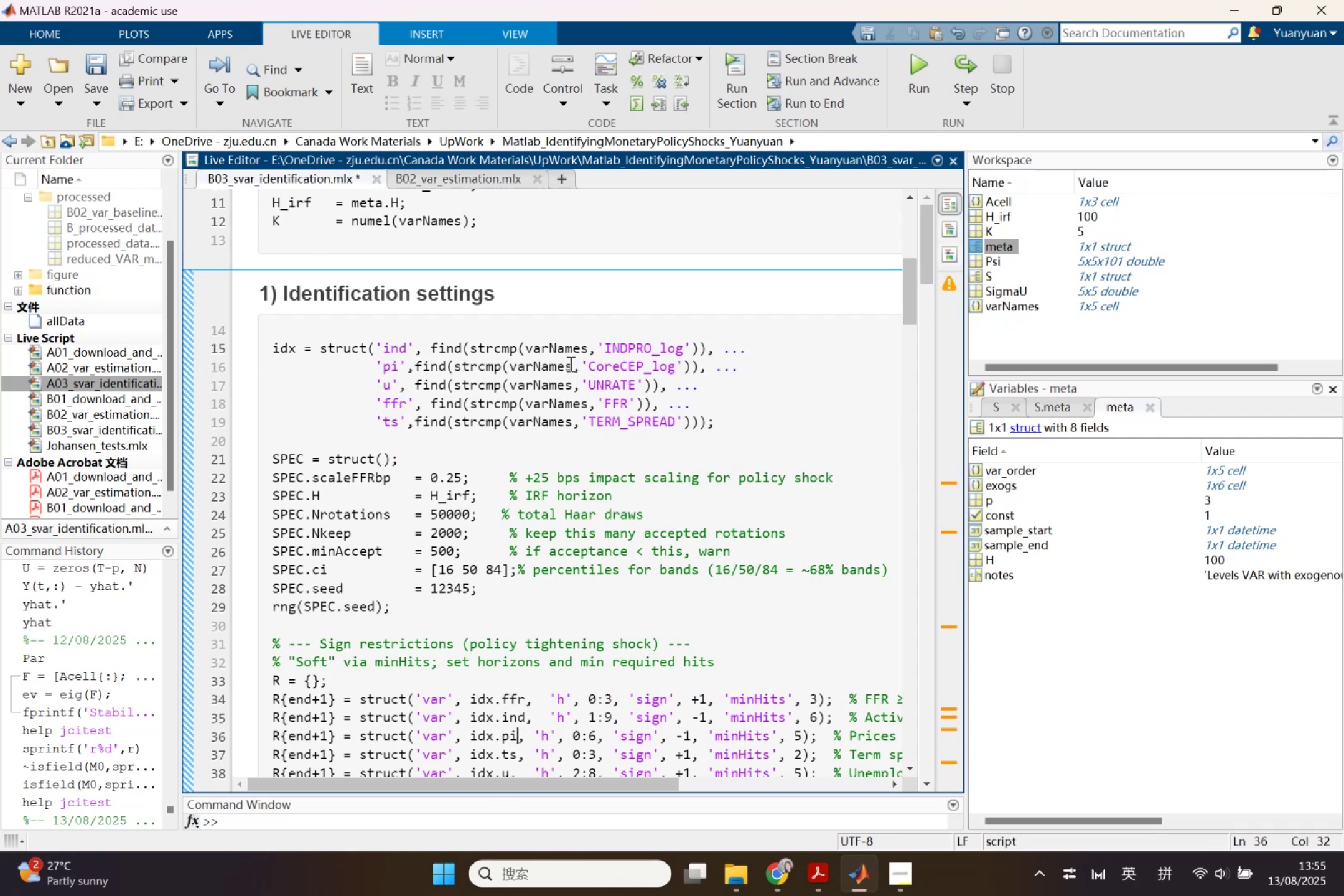 
type(cep)
 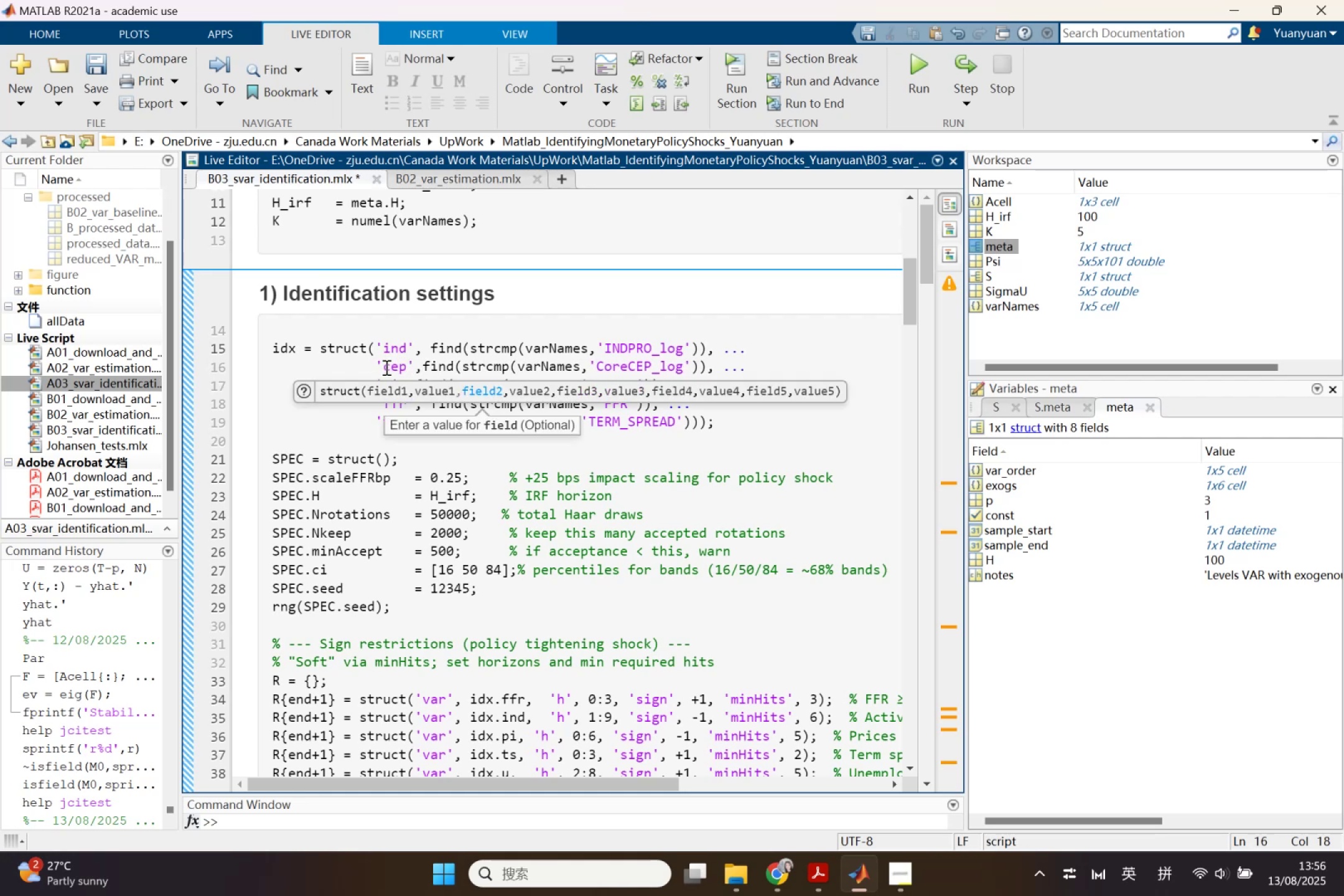 
key(Control+ControlLeft)
 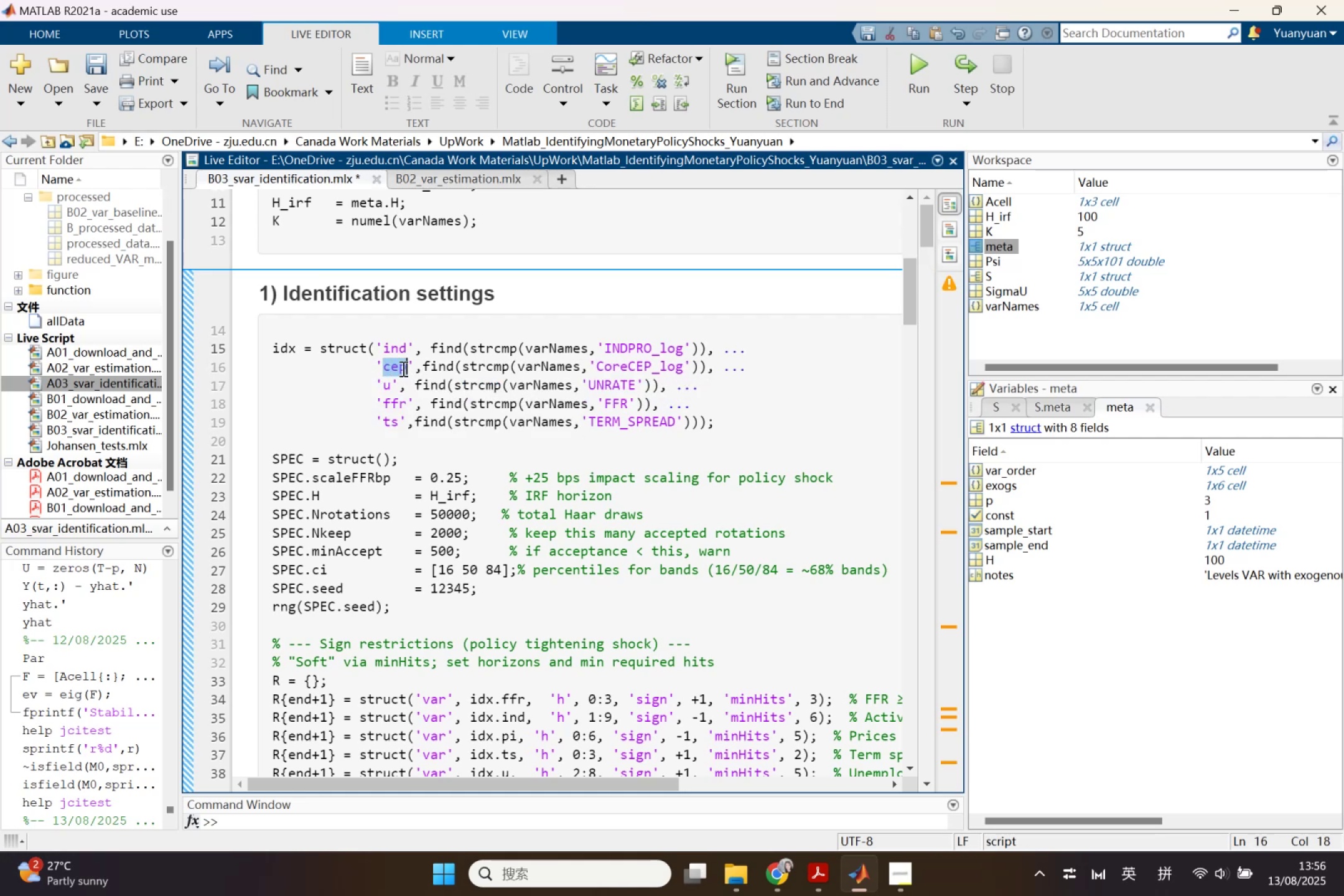 
key(Control+C)
 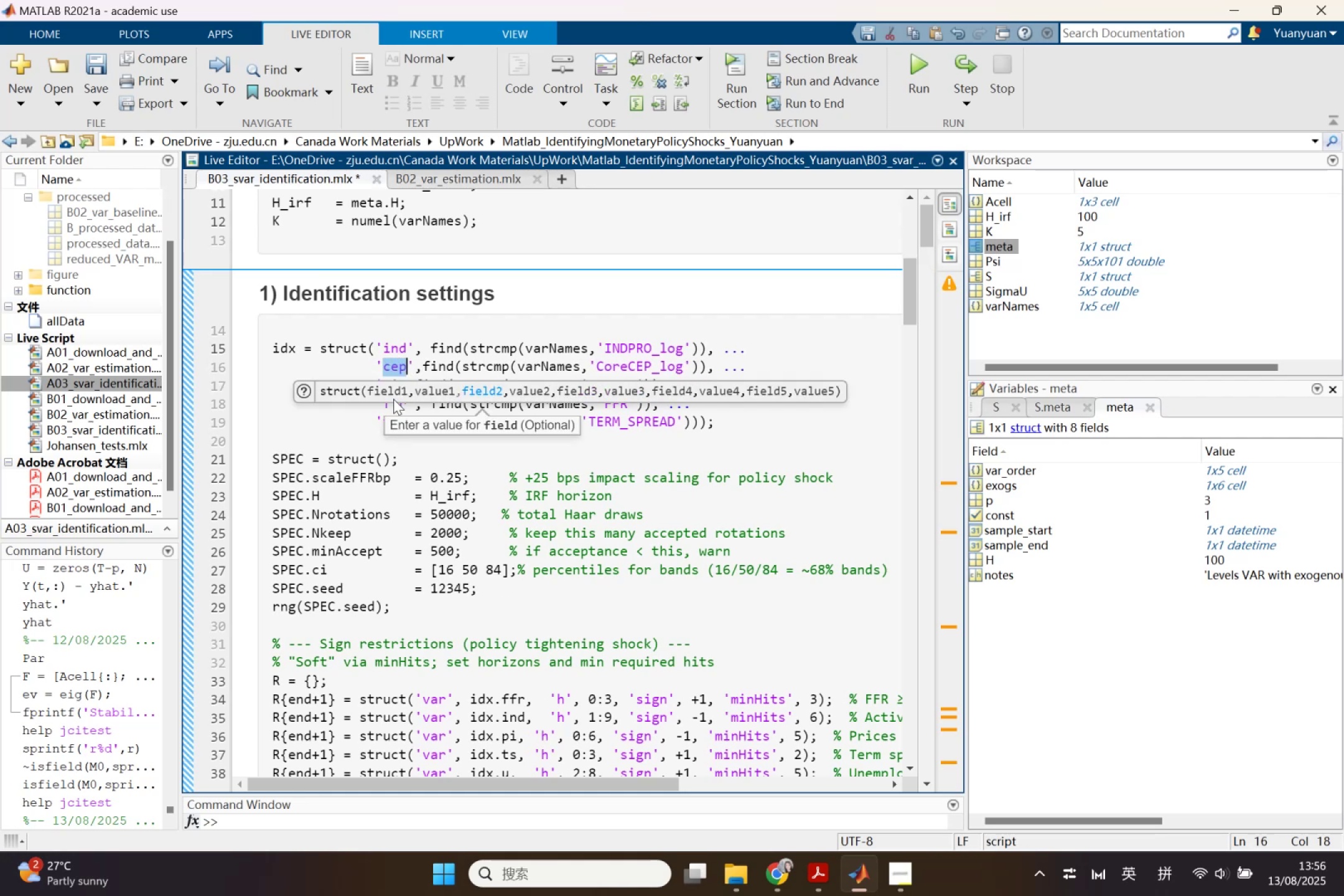 
left_click([385, 373])
 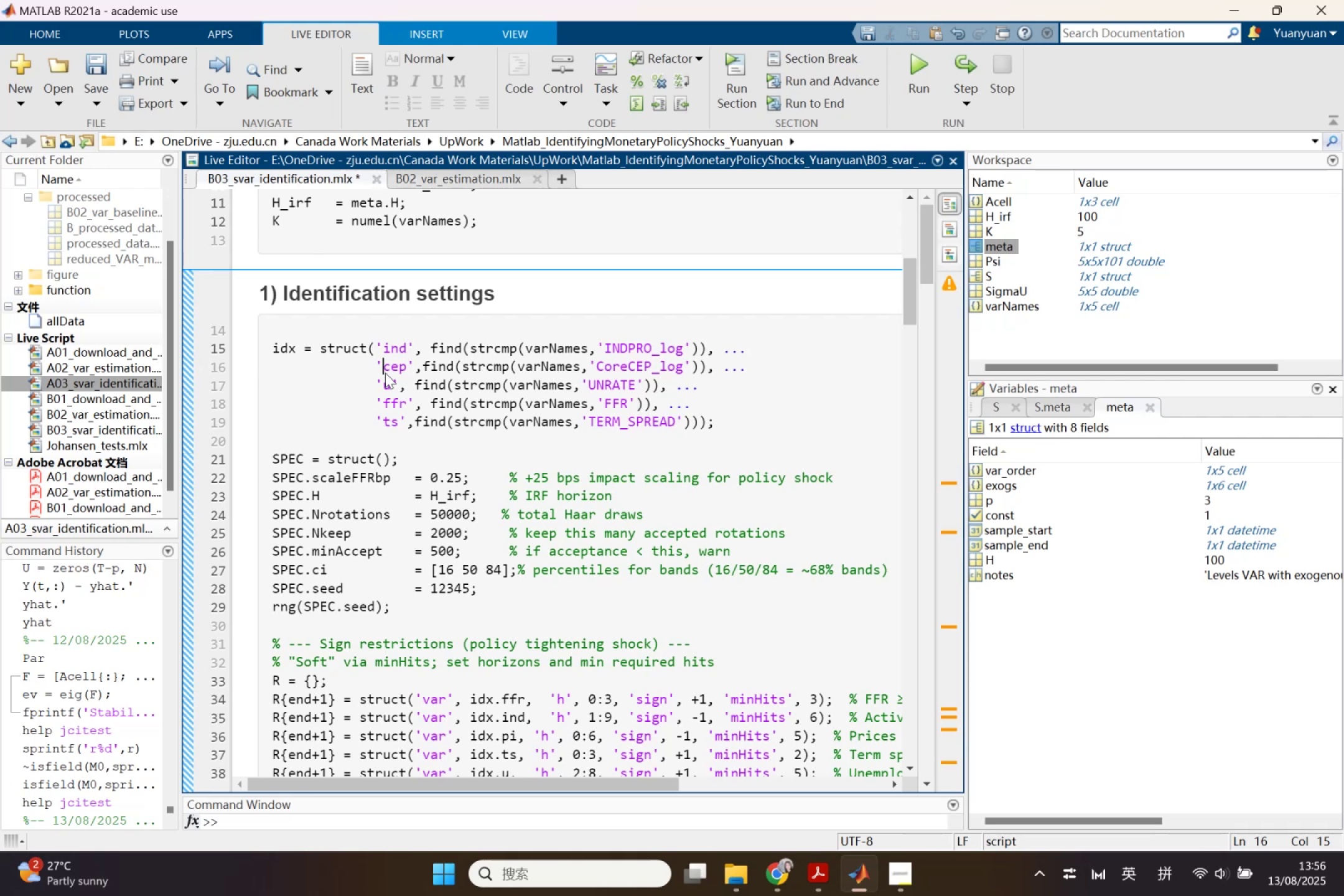 
key(C)
 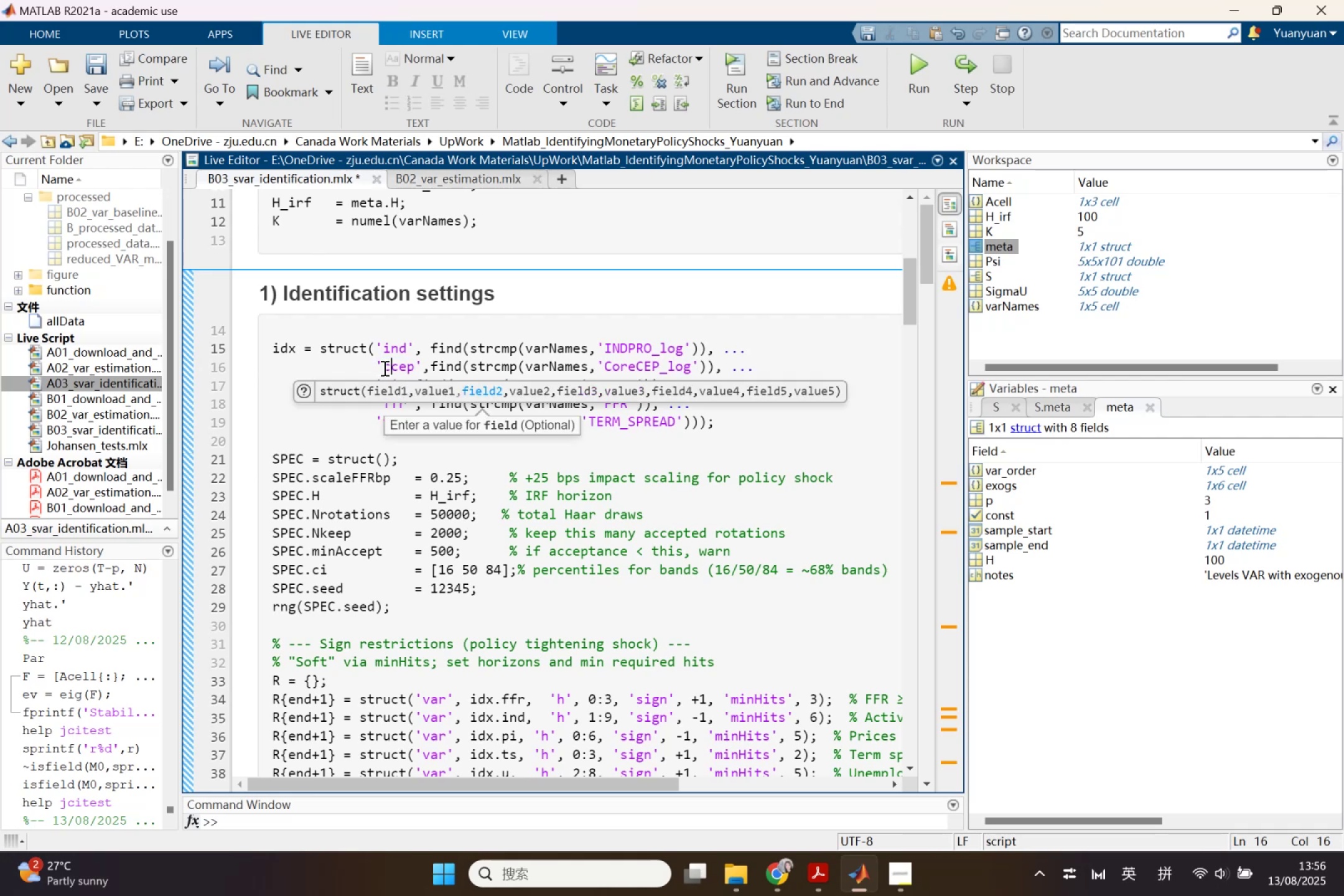 
key(Control+C)
 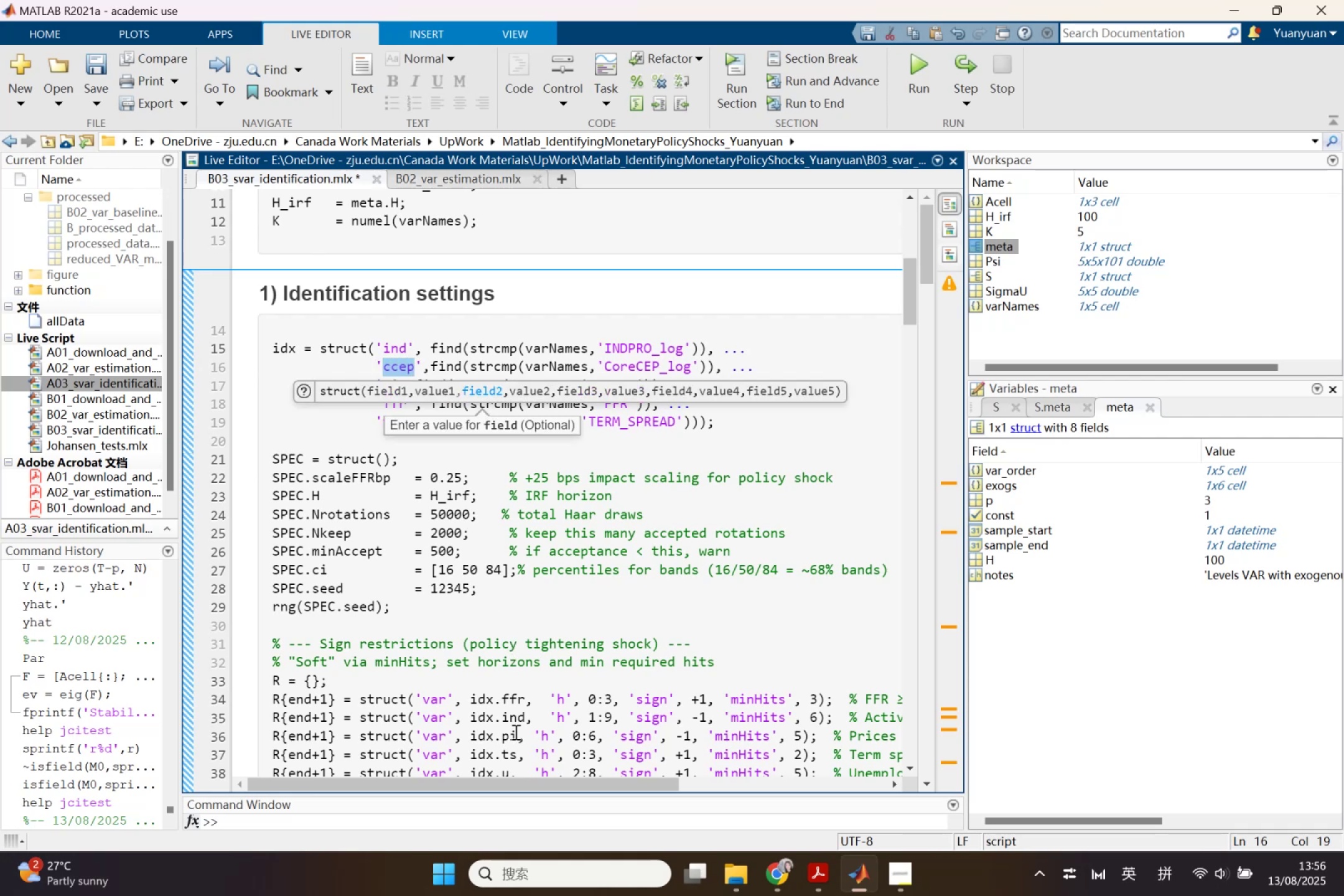 
left_click([508, 739])
 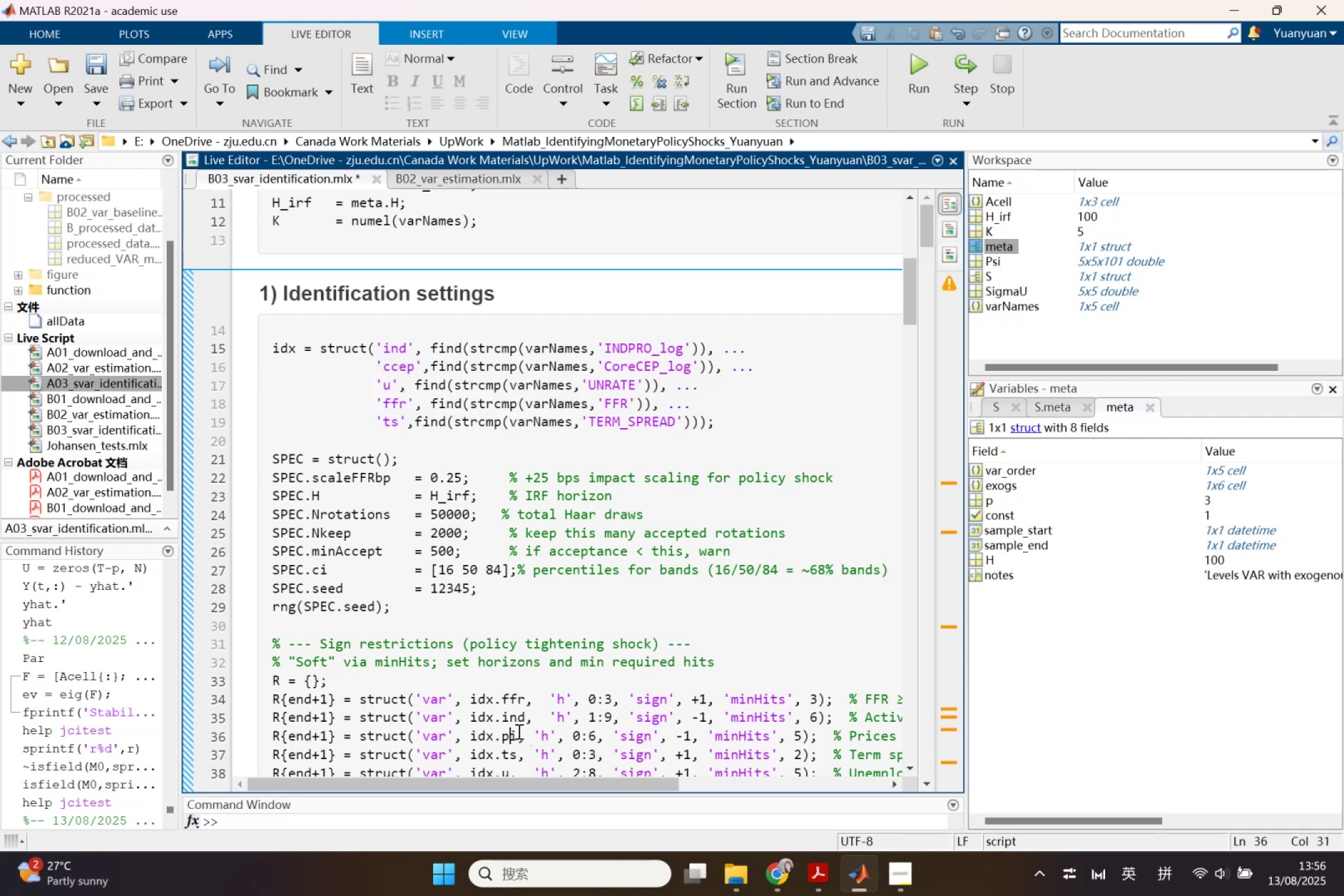 
key(Control+ControlLeft)
 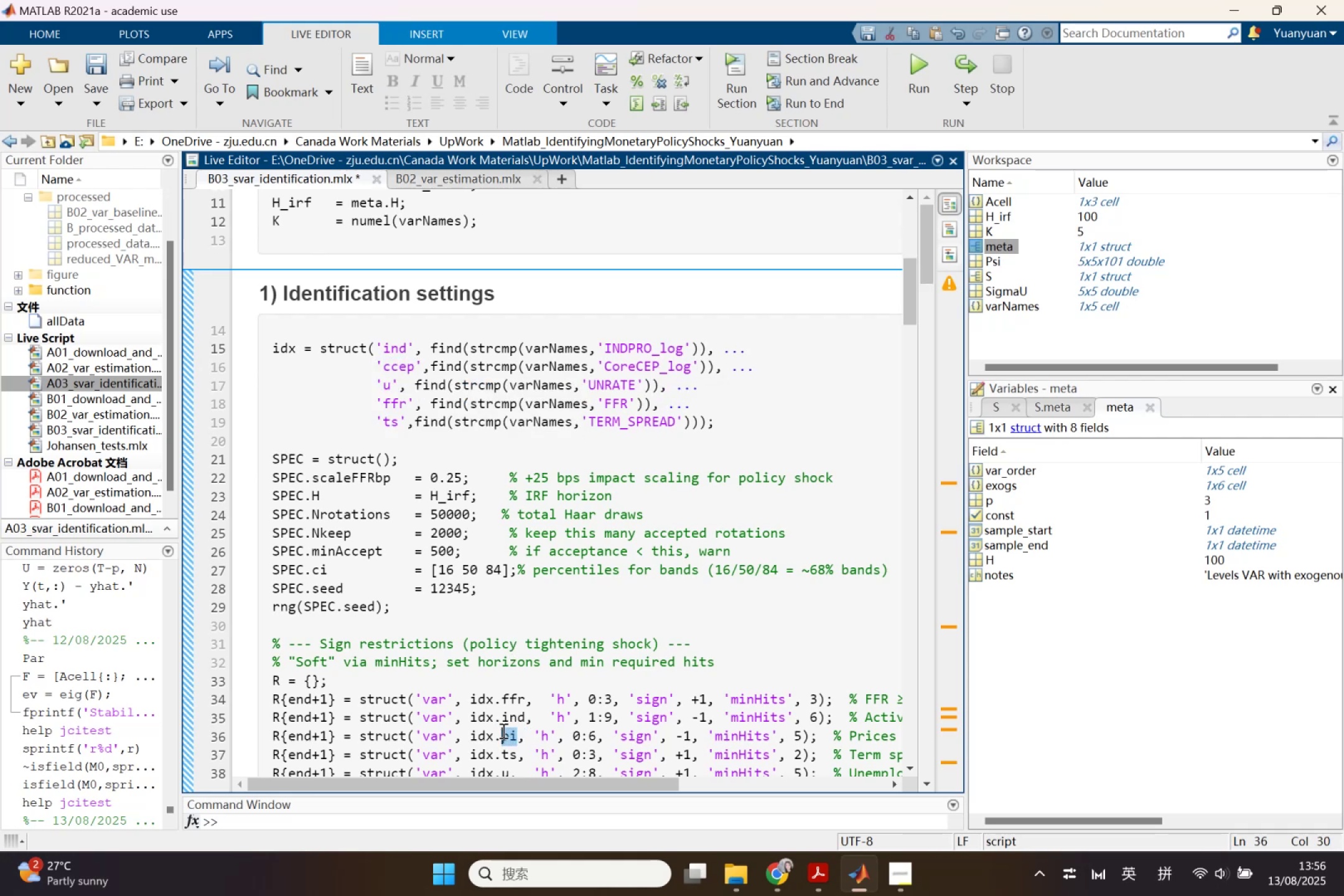 
key(Control+V)
 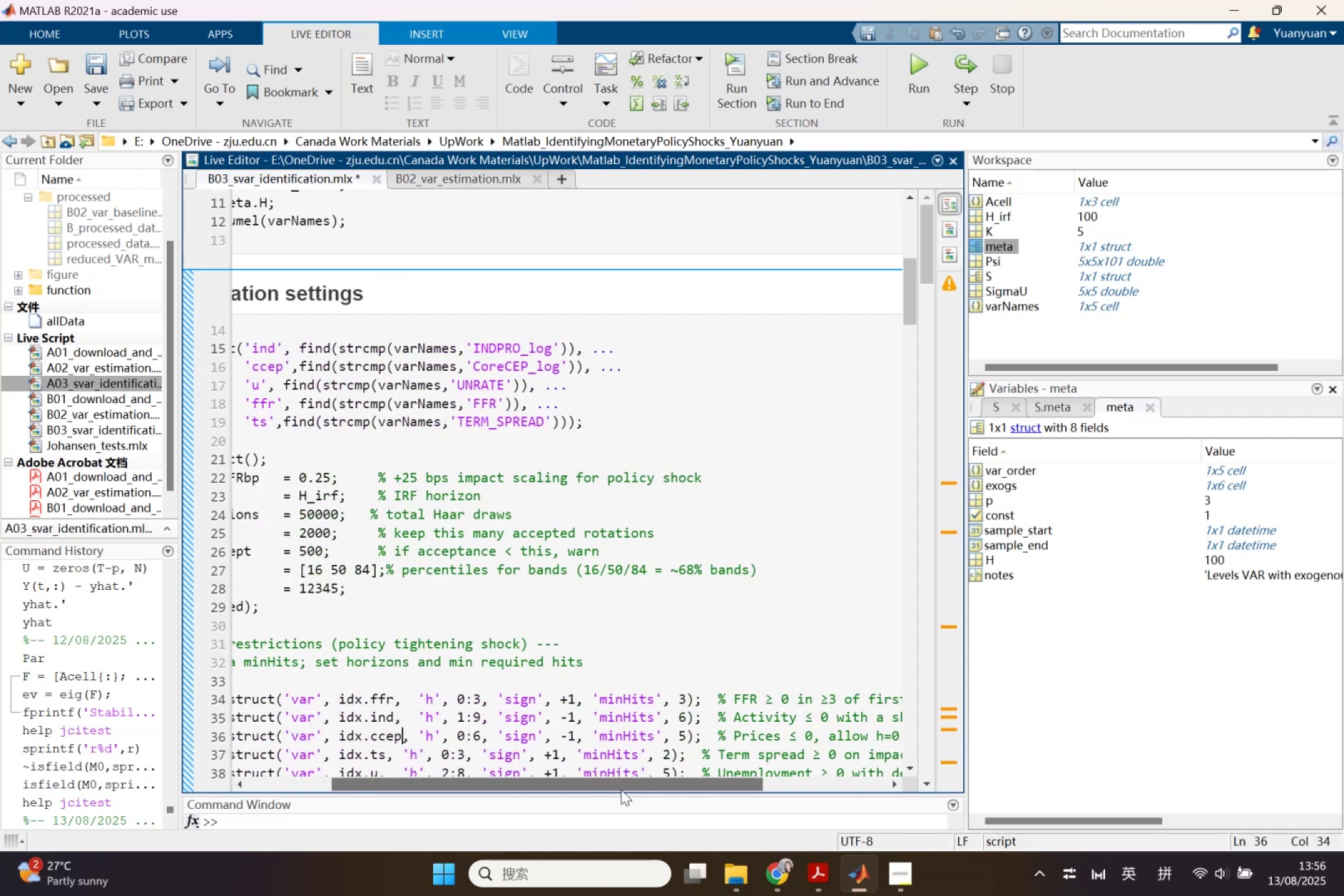 
wait(9.22)
 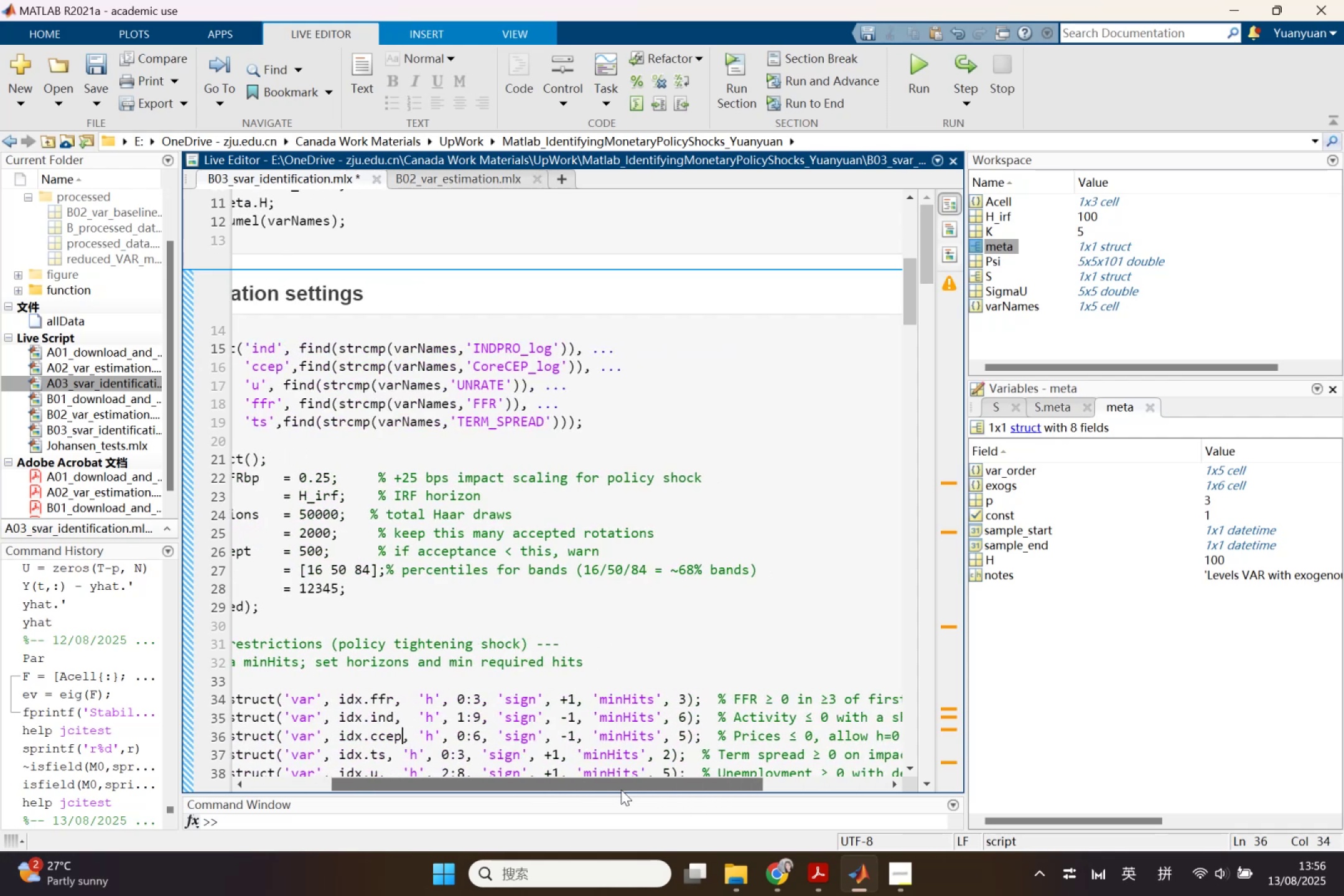 
scroll: coordinate [558, 726], scroll_direction: down, amount: 1.0
 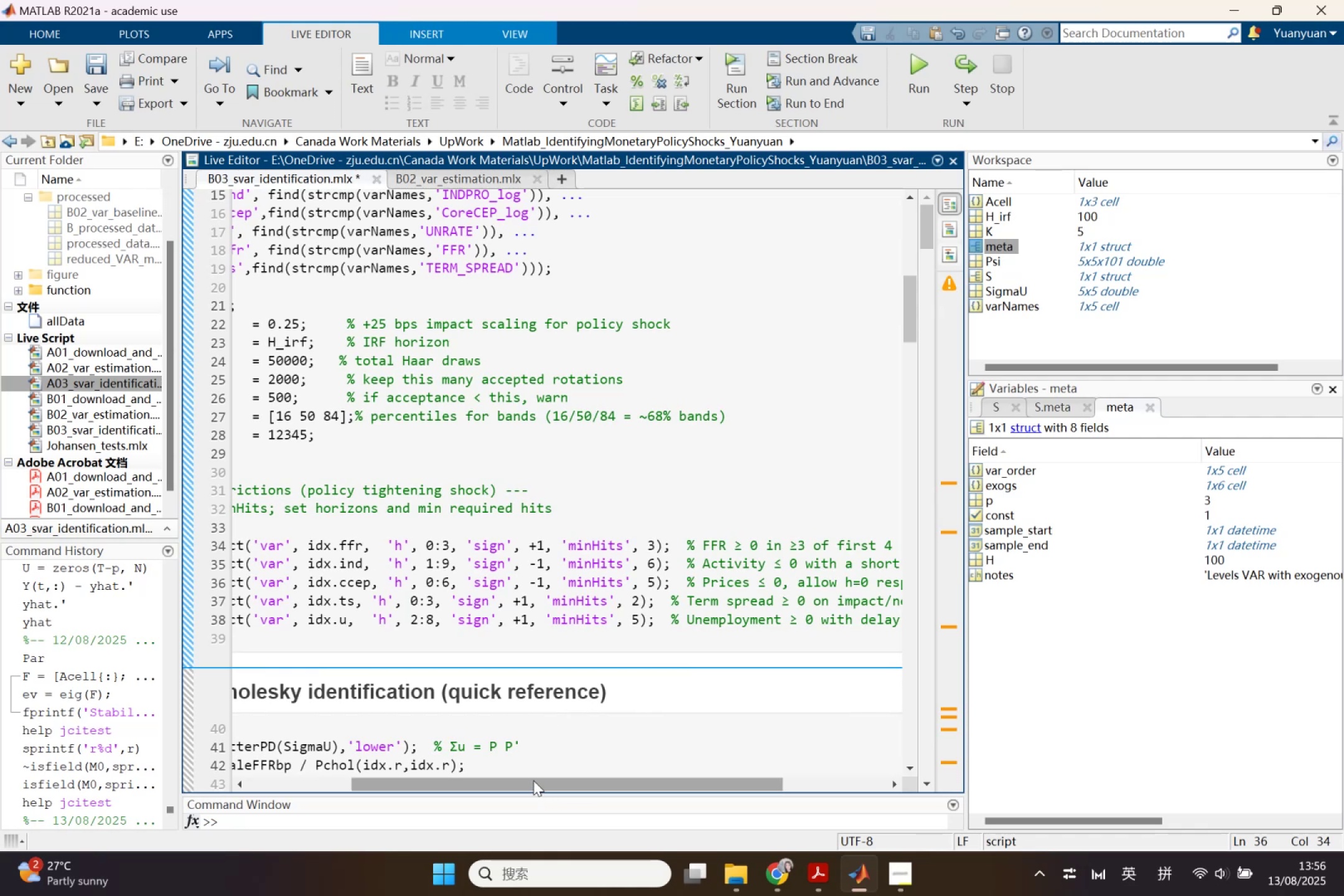 
scroll: coordinate [469, 655], scroll_direction: up, amount: 1.0
 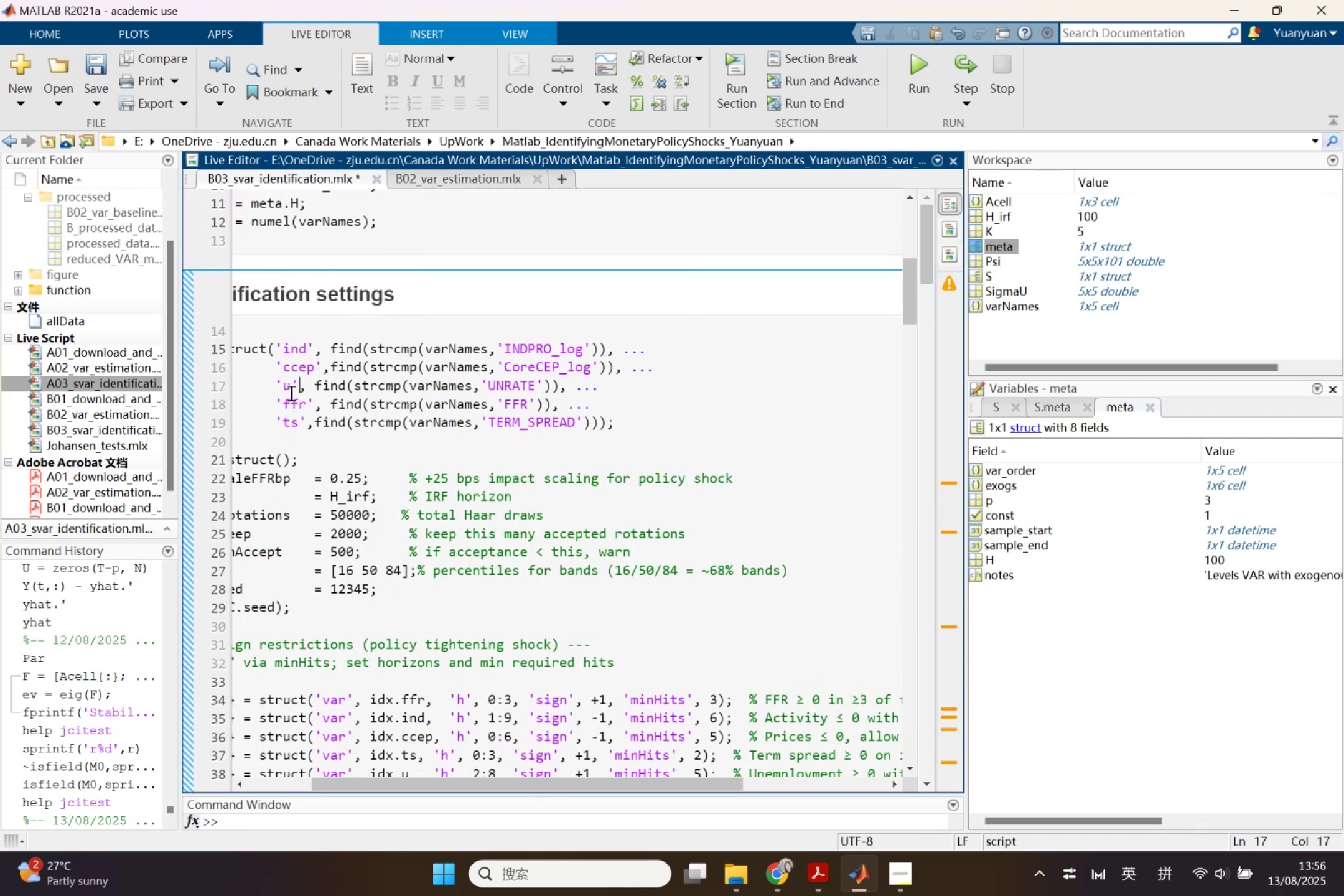 
type(nr)
 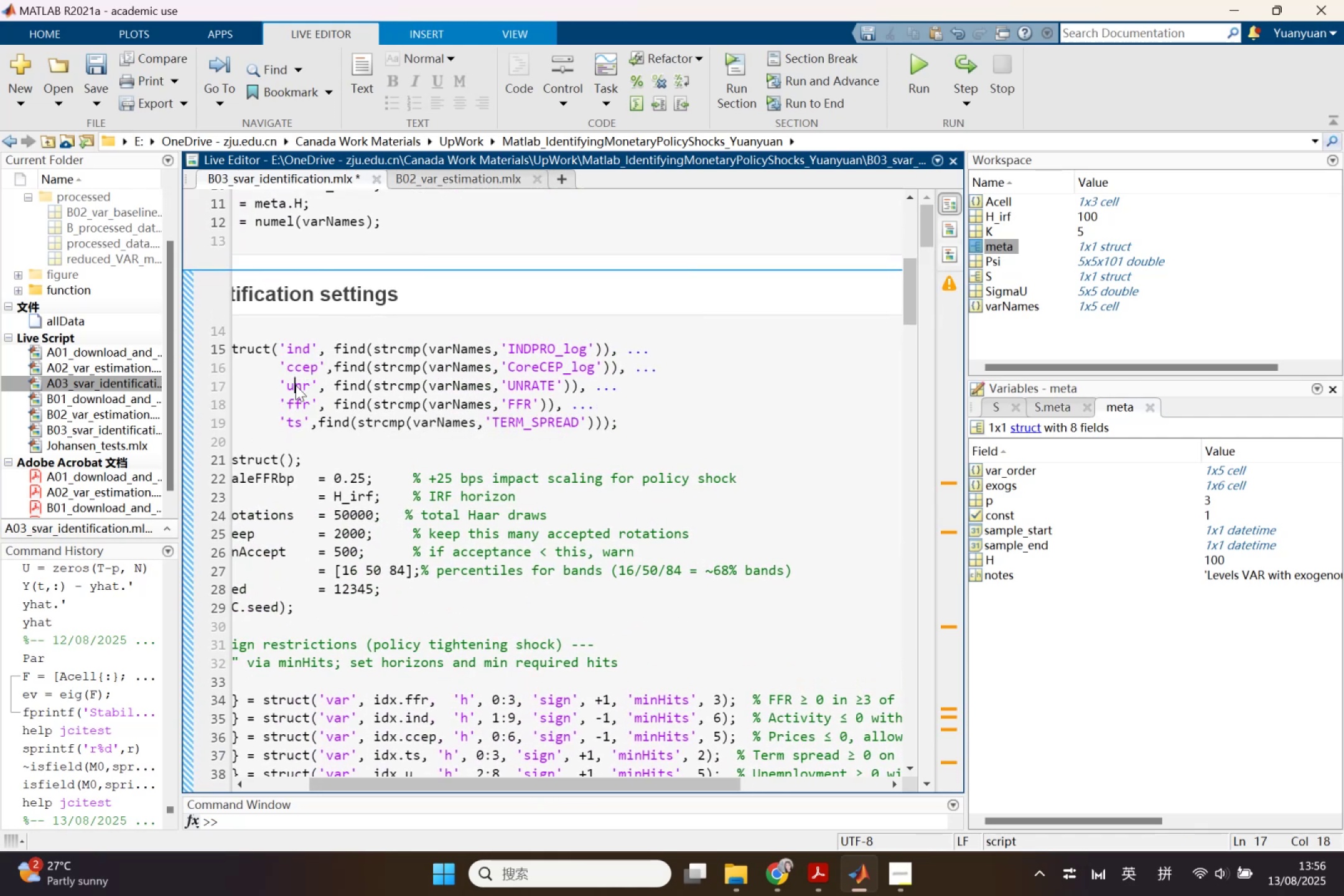 
left_click([310, 384])
 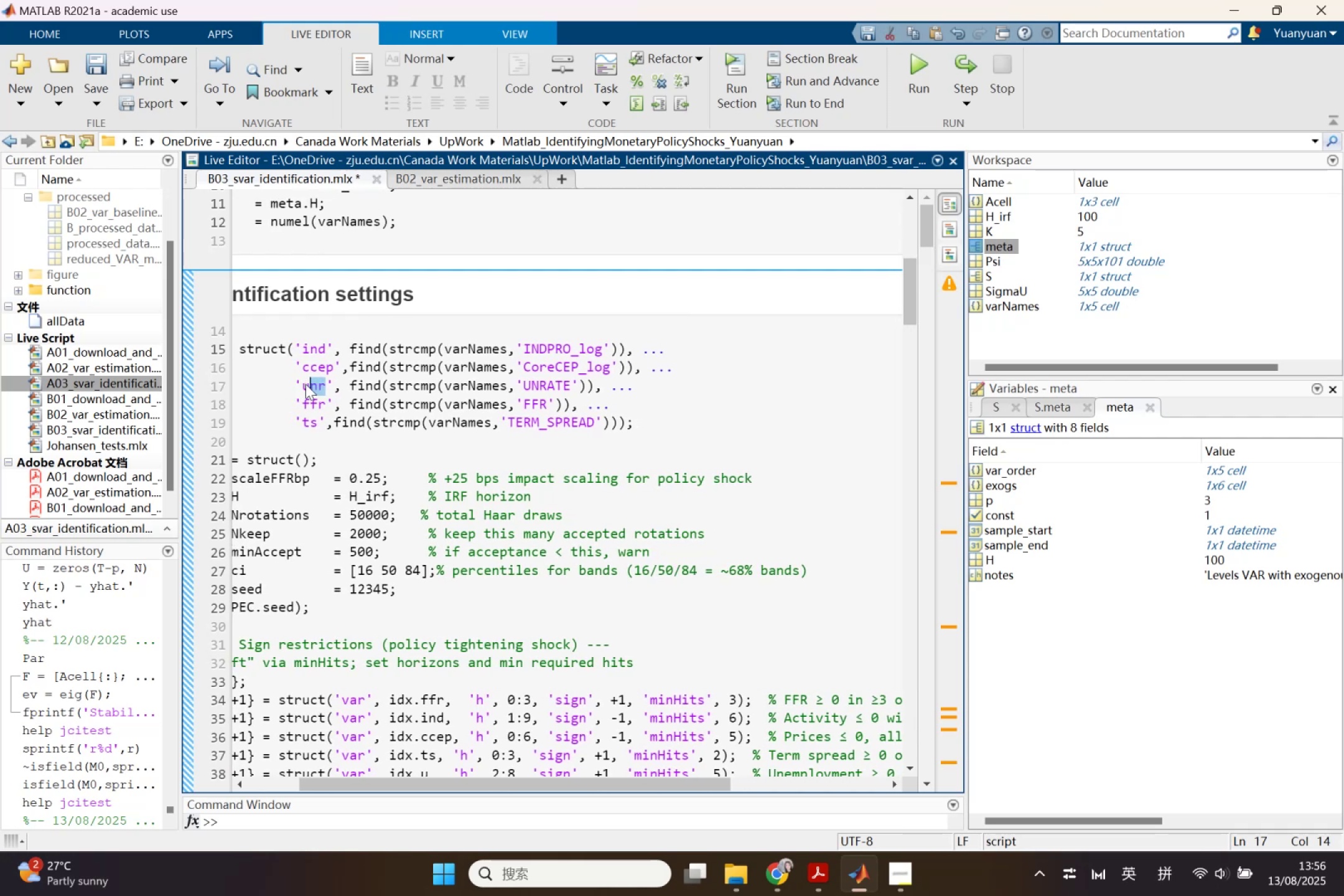 
key(Control+C)
 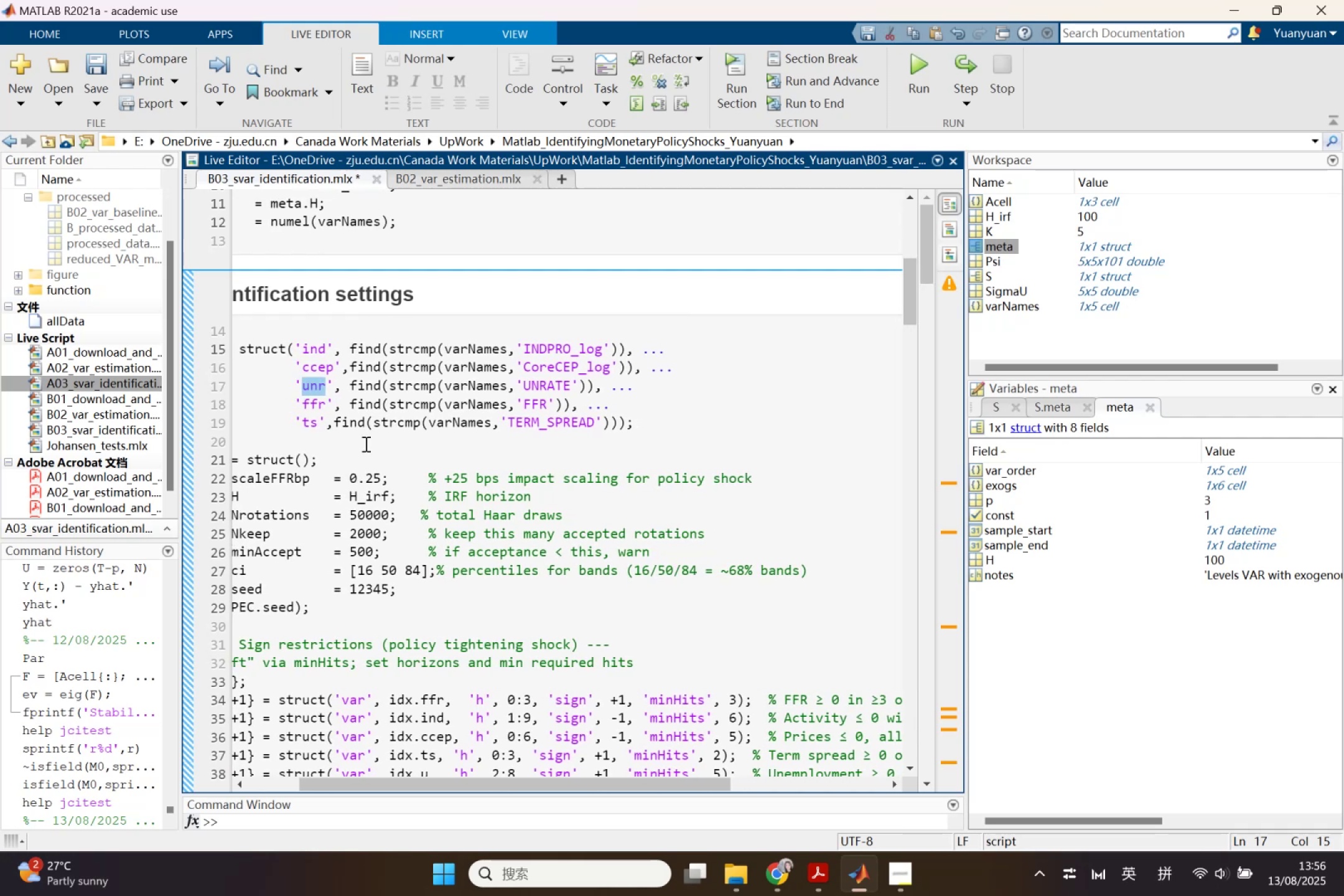 
scroll: coordinate [442, 520], scroll_direction: down, amount: 1.0
 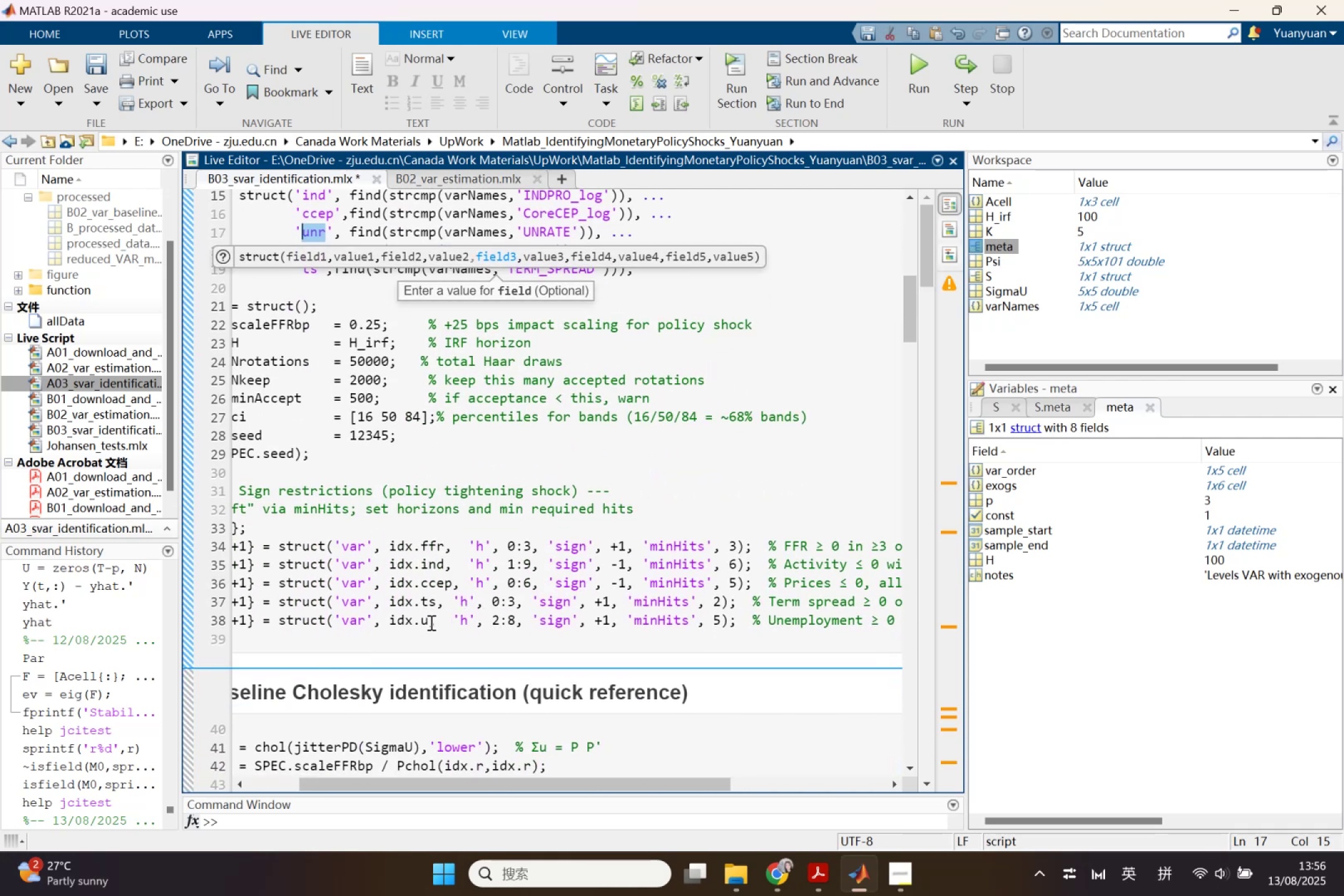 
key(Control+V)
 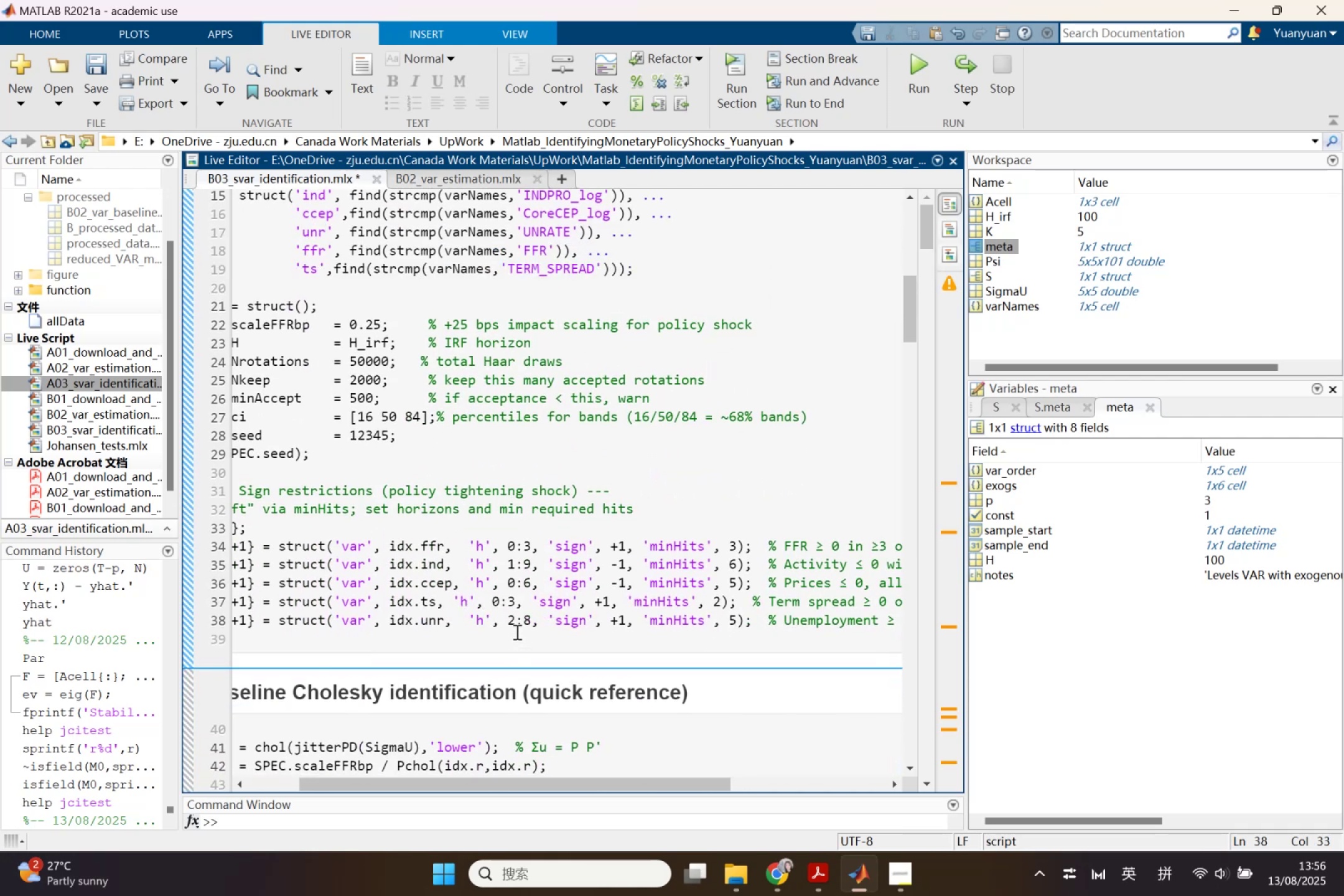 
wait(8.27)
 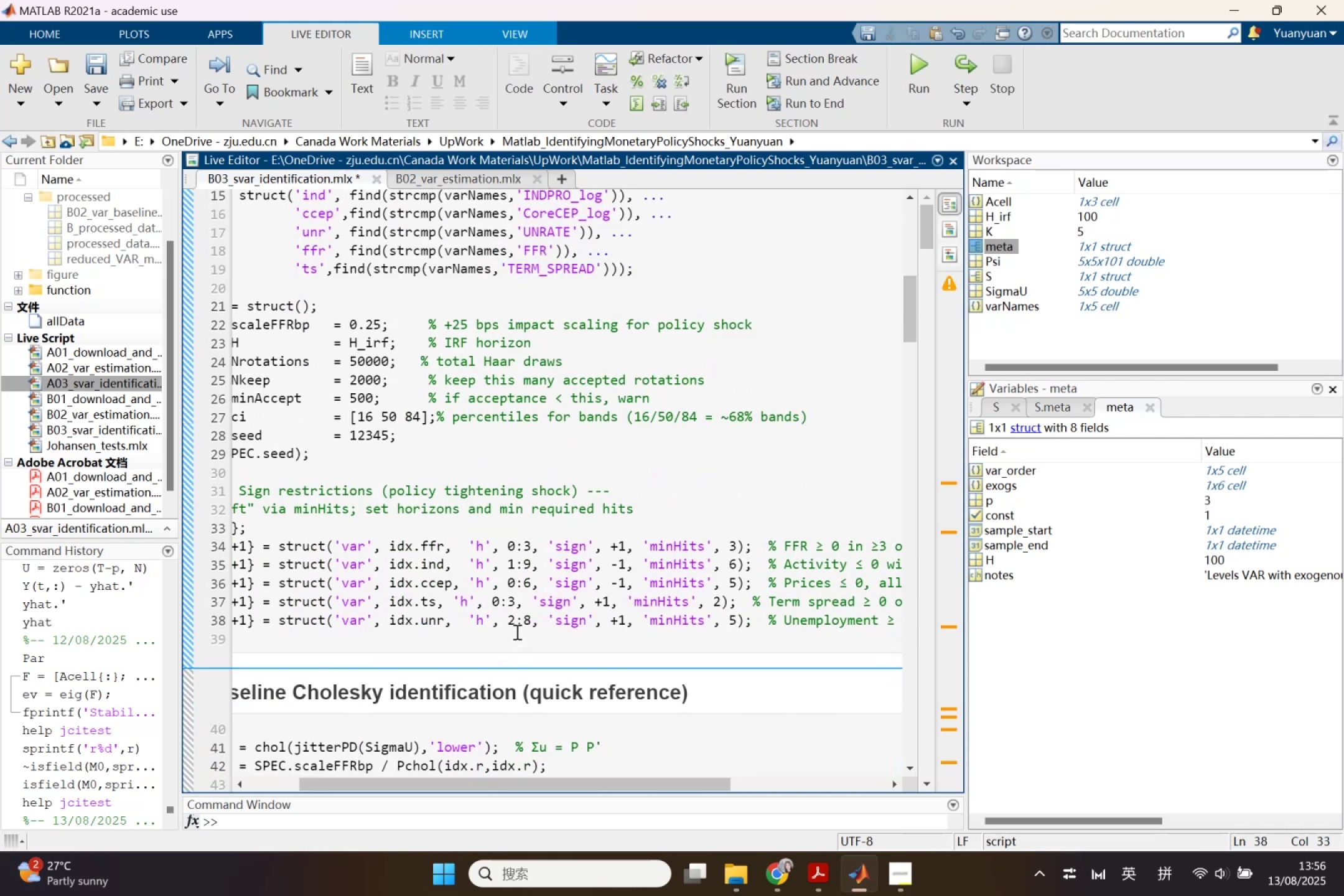 
scroll: coordinate [593, 545], scroll_direction: down, amount: 1.0
 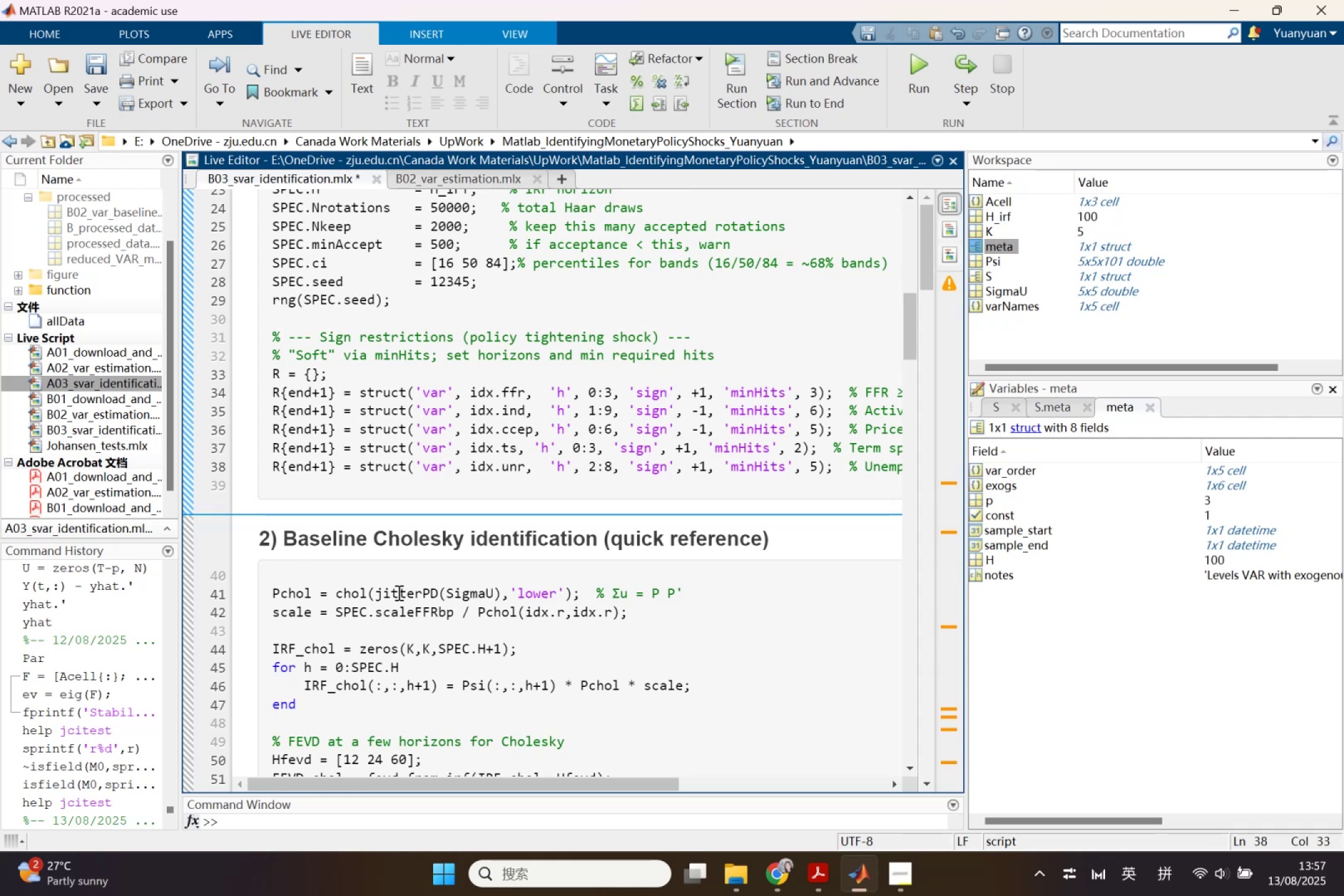 
wait(14.73)
 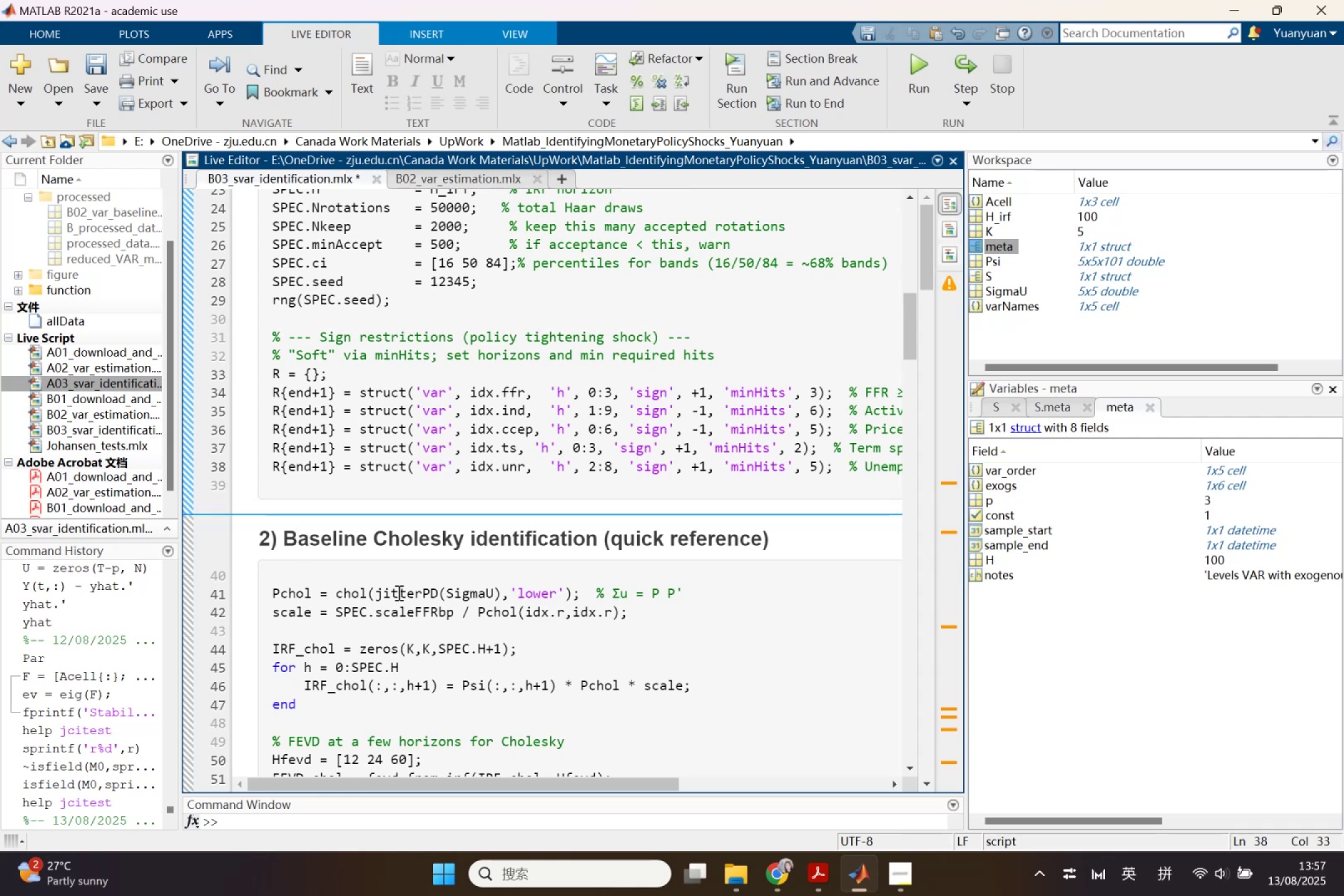 
scroll: coordinate [283, 577], scroll_direction: down, amount: 1.0
 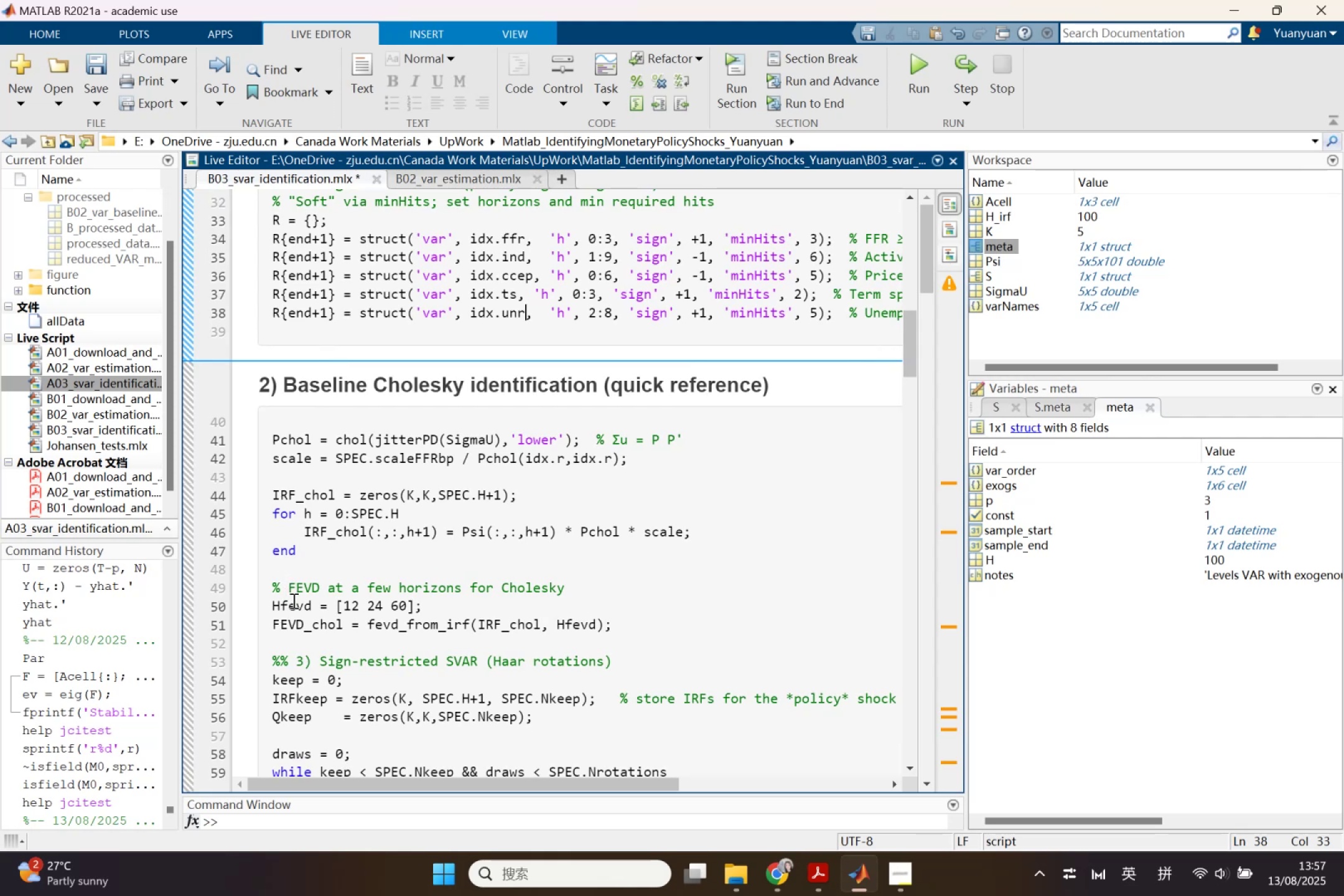 
wait(6.93)
 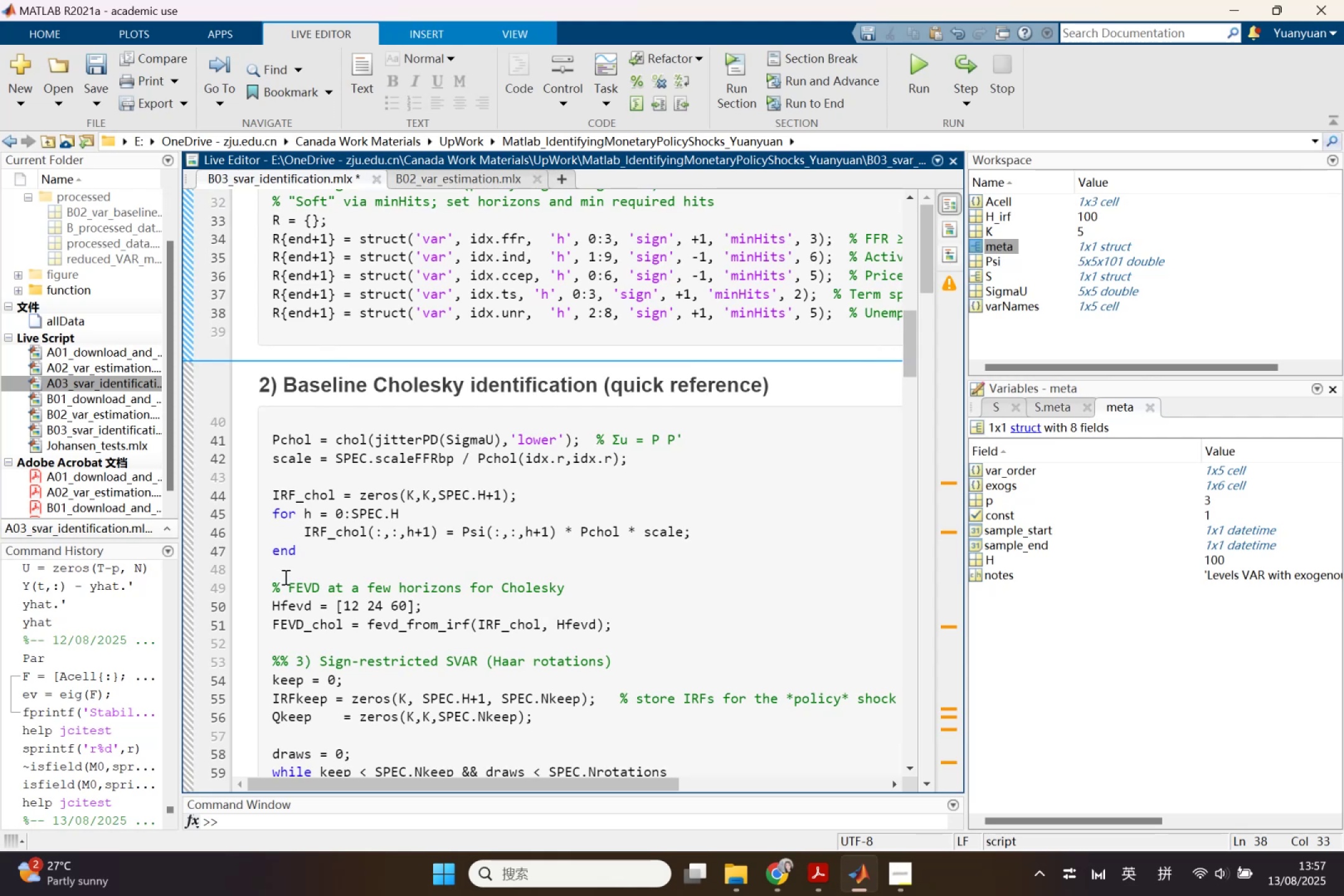 
left_click([639, 669])
 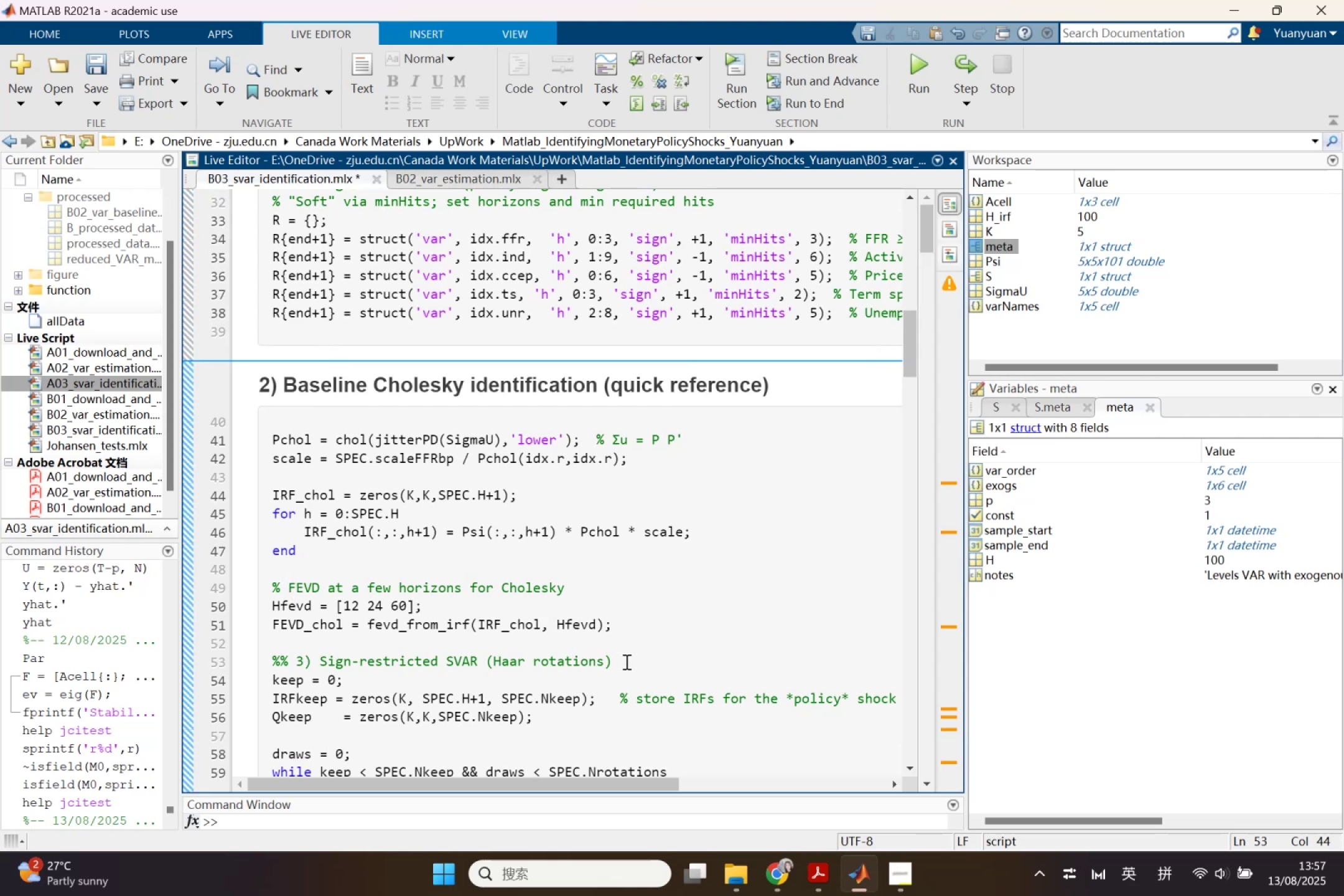 
key(Enter)
 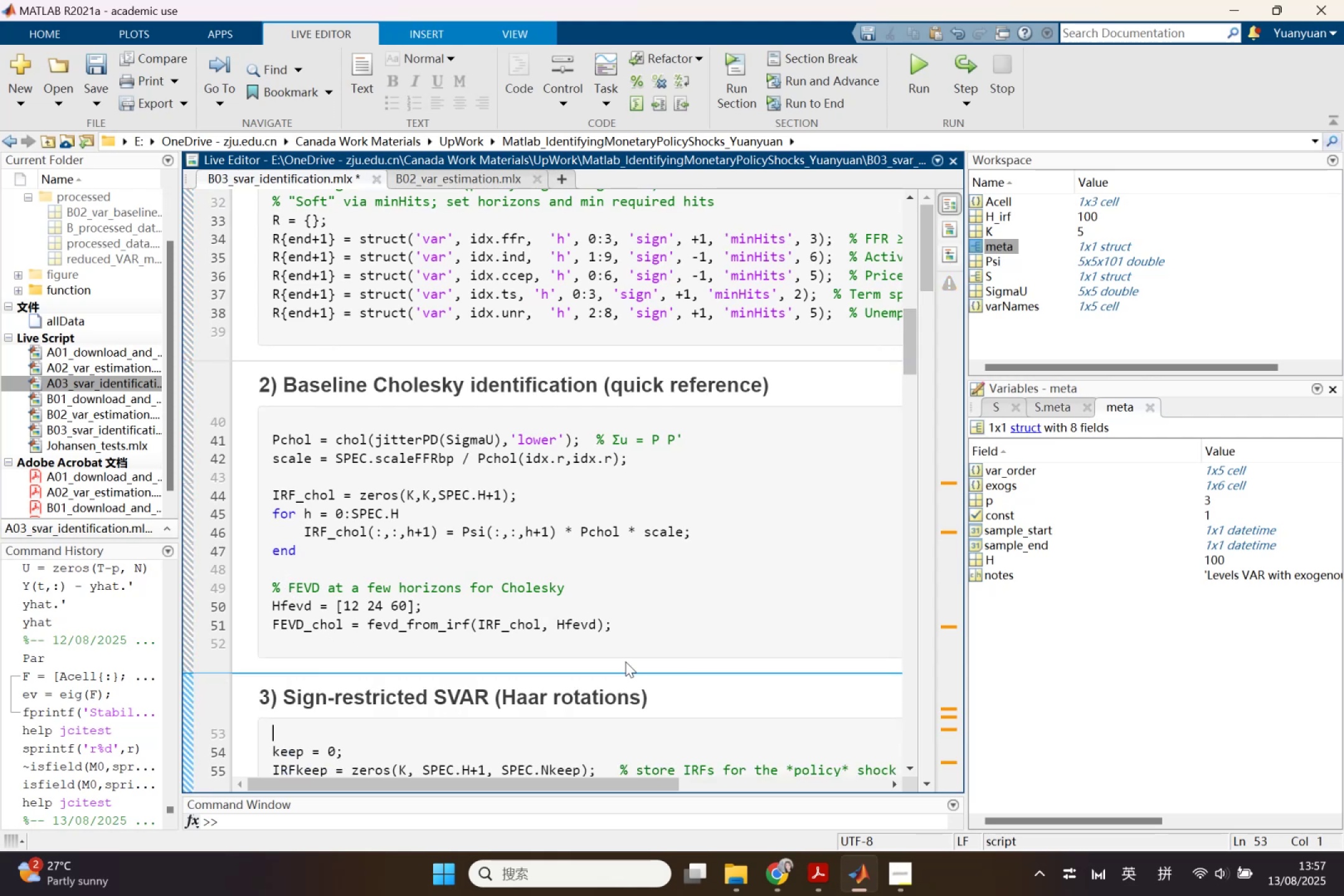 
scroll: coordinate [626, 663], scroll_direction: down, amount: 3.0
 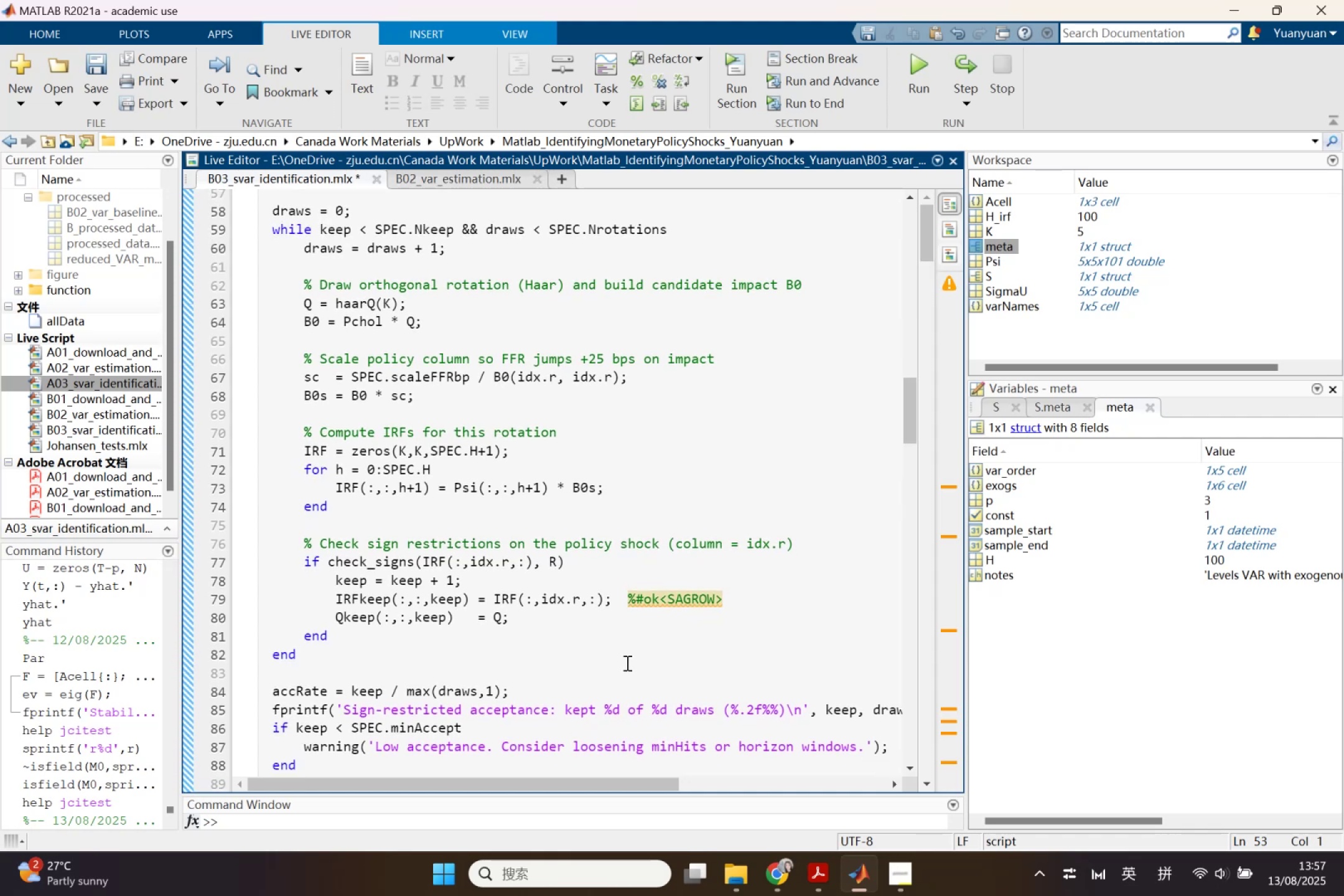 
left_click([621, 609])
 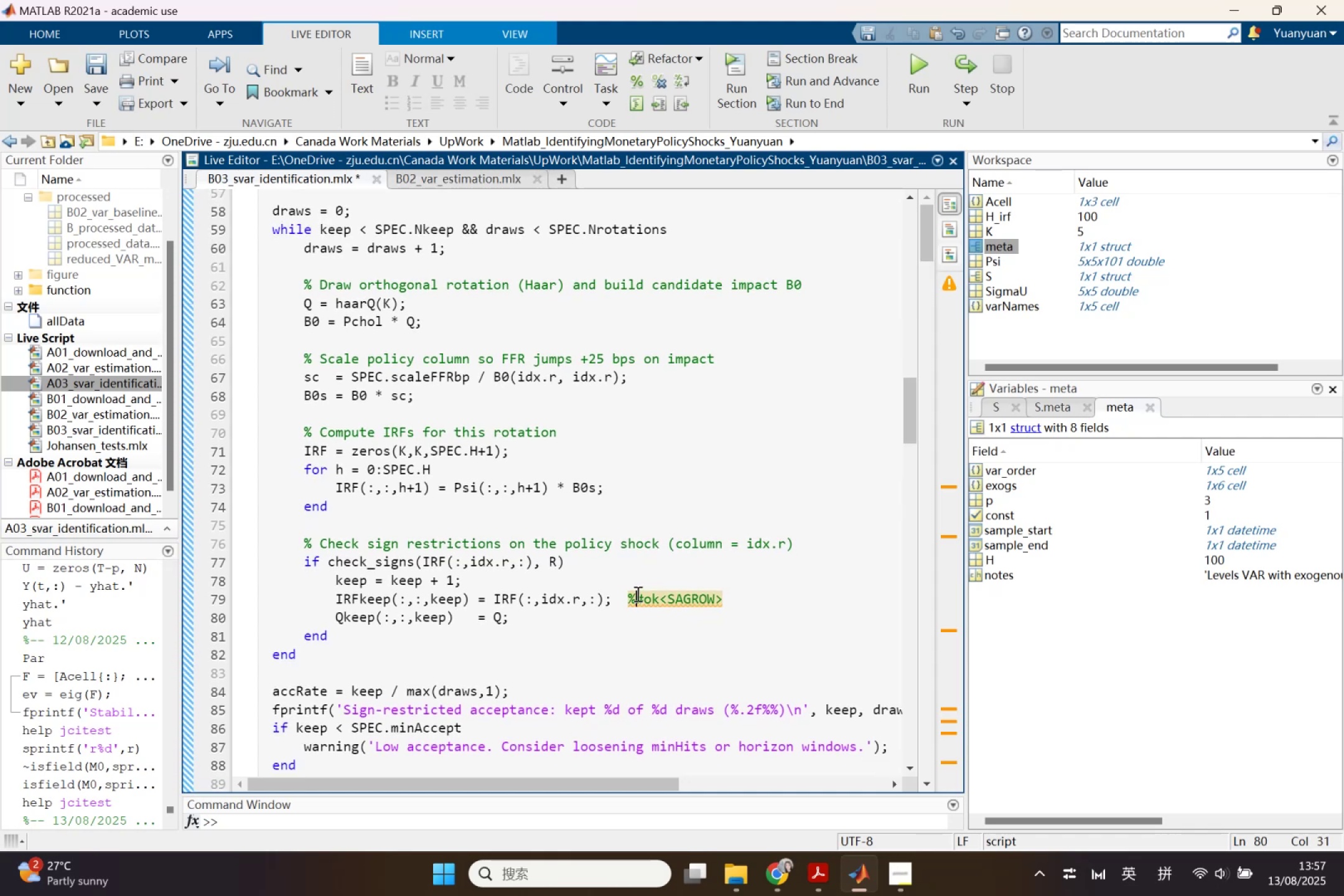 
left_click([637, 594])
 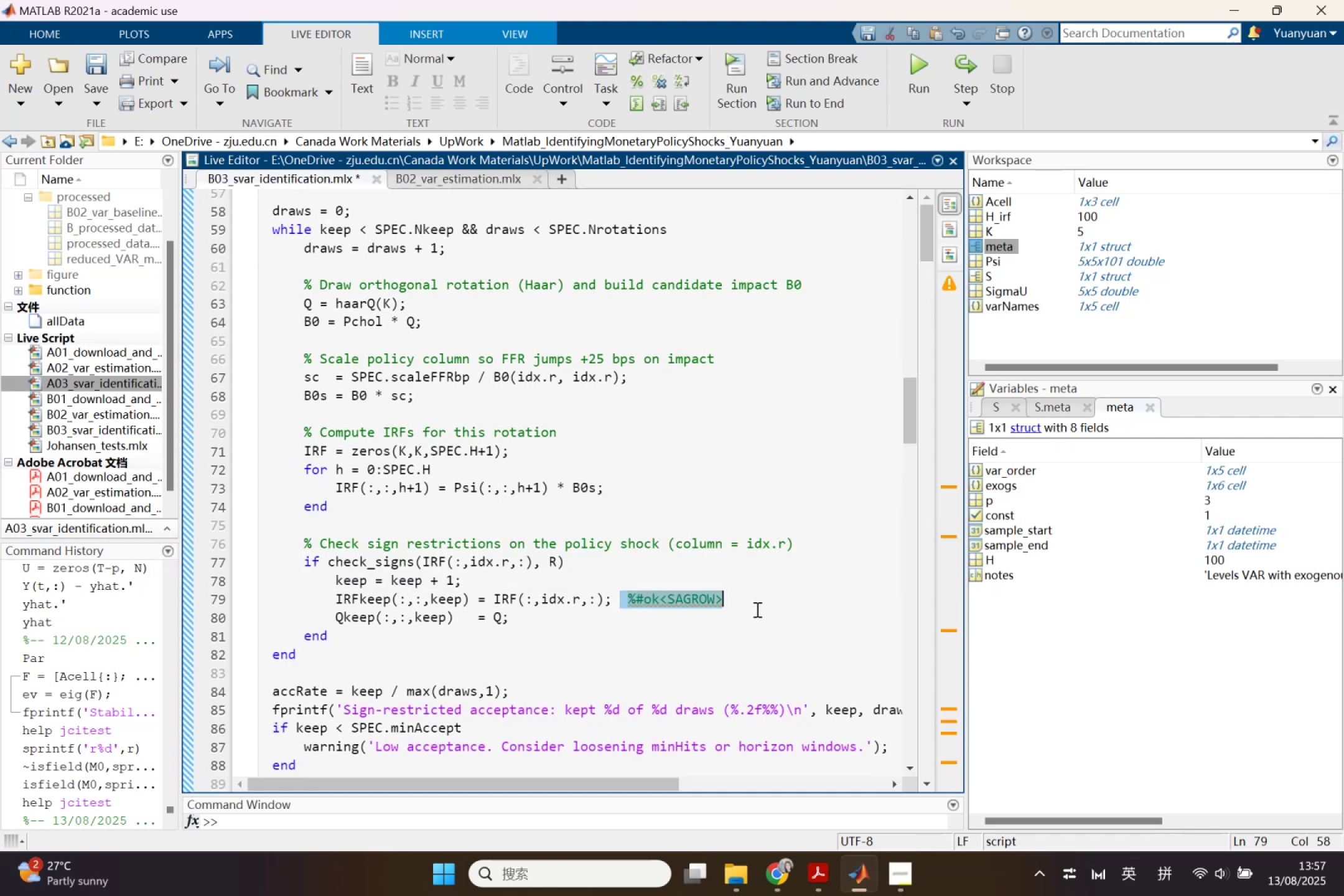 
key(Backspace)
 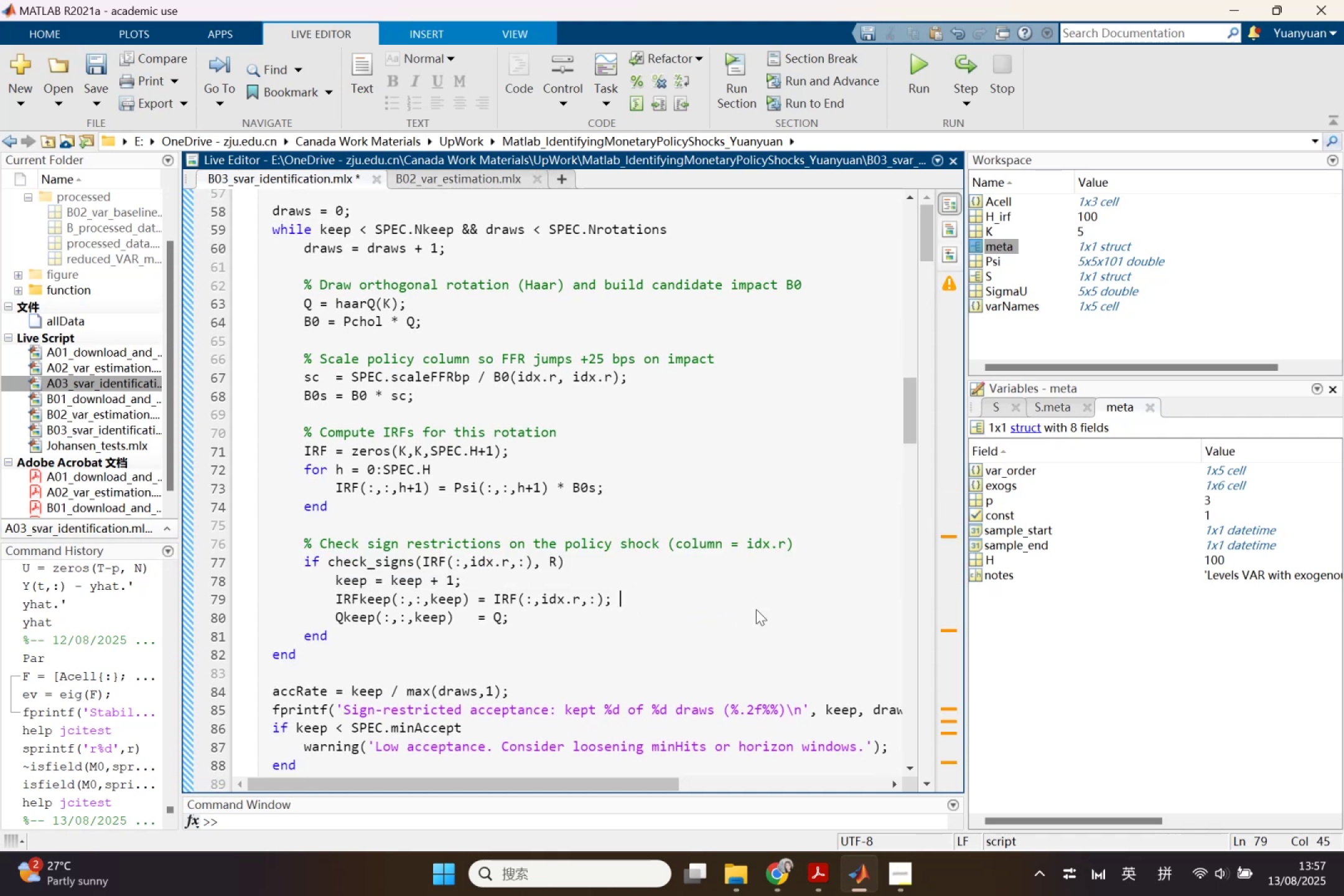 
scroll: coordinate [755, 612], scroll_direction: down, amount: 1.0
 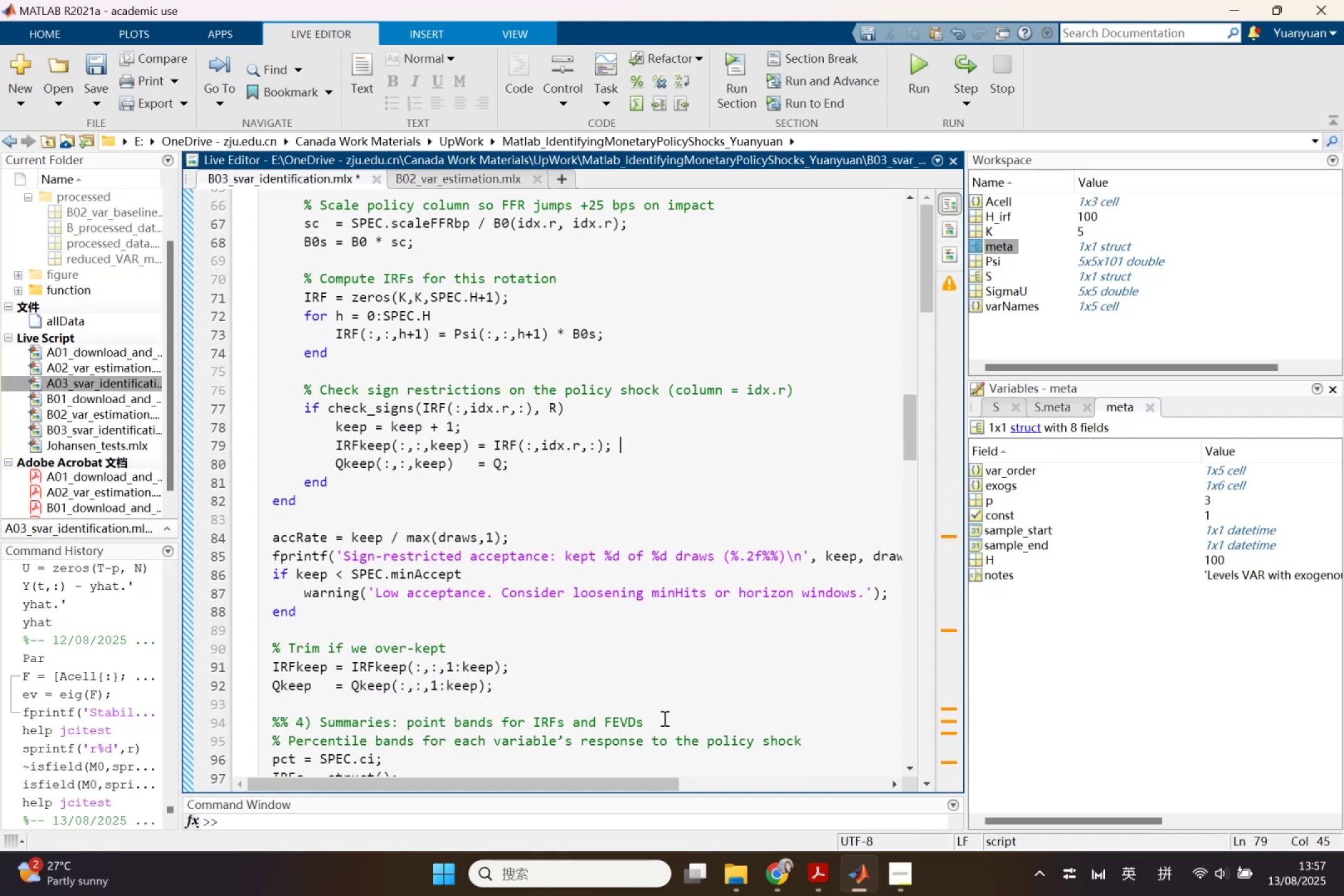 
left_click([663, 718])
 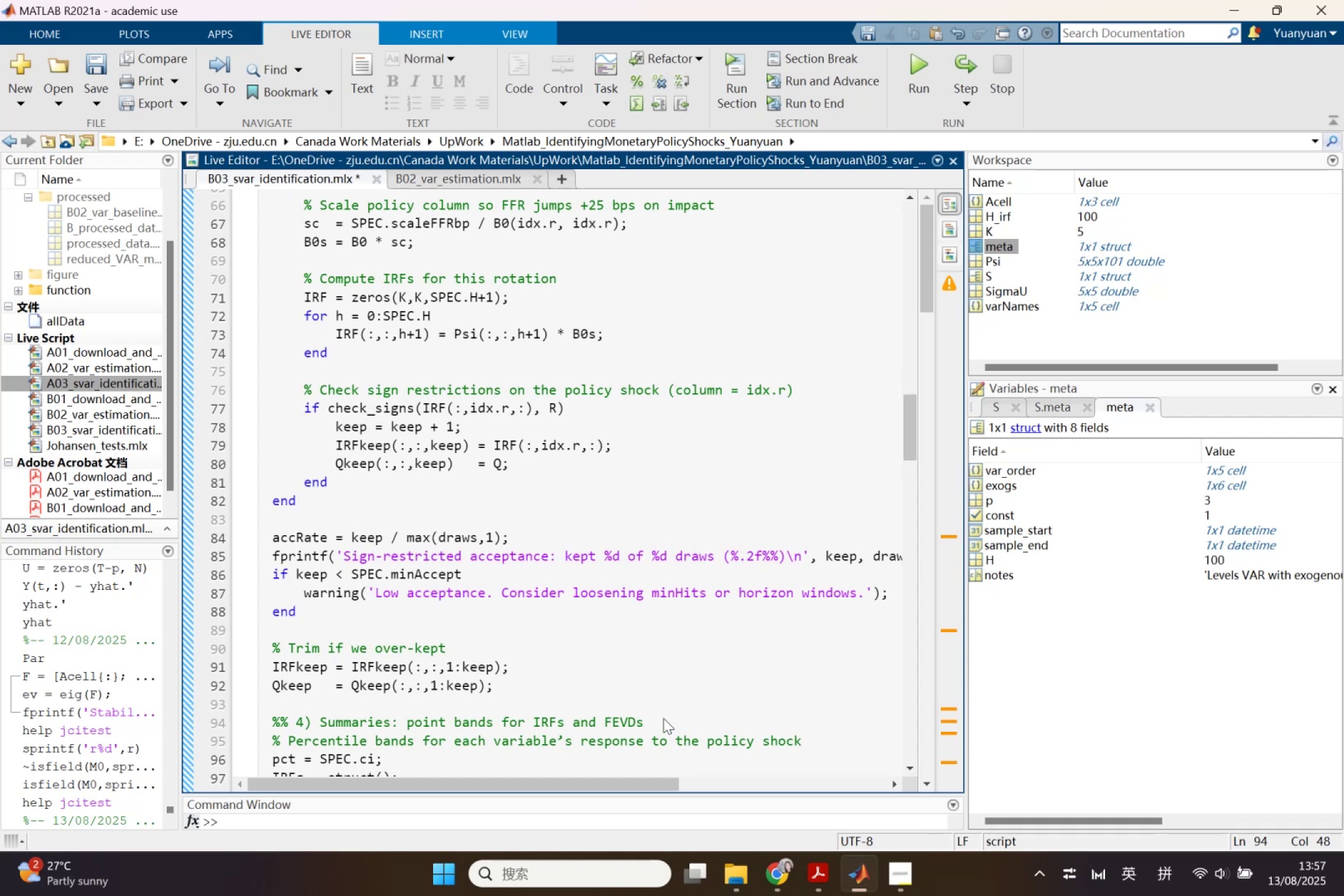 
key(Enter)
 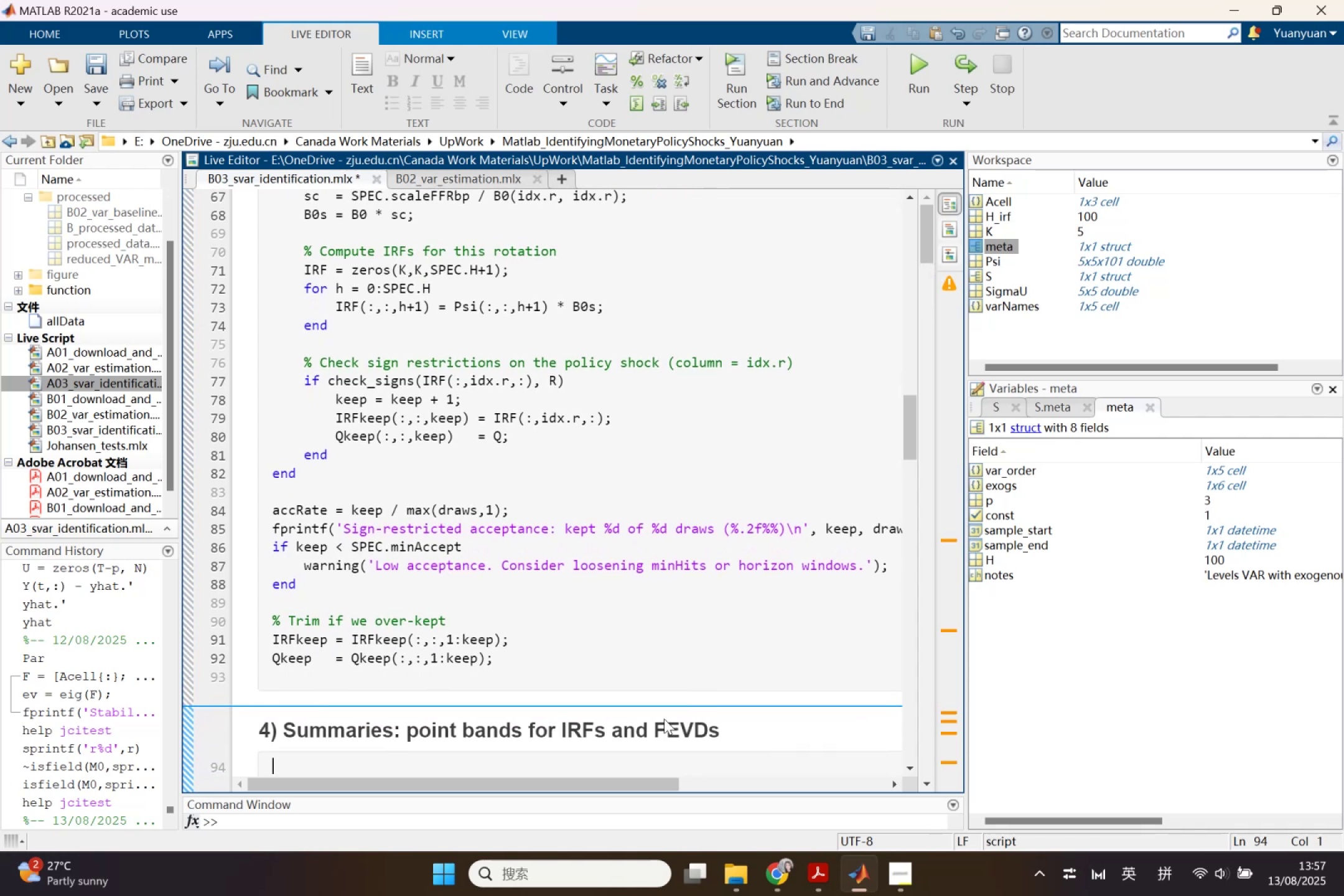 
scroll: coordinate [662, 722], scroll_direction: down, amount: 3.0
 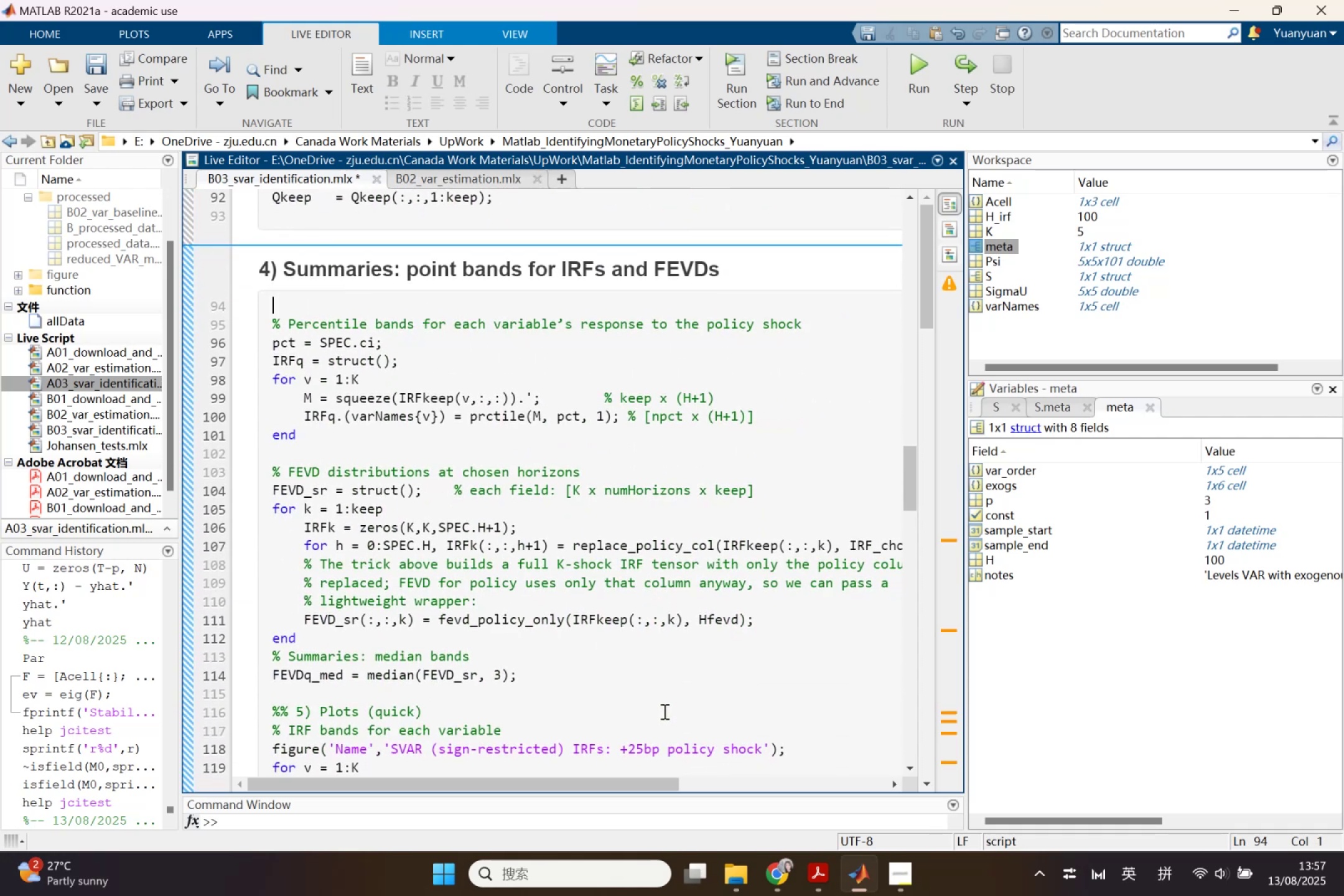 
wait(5.48)
 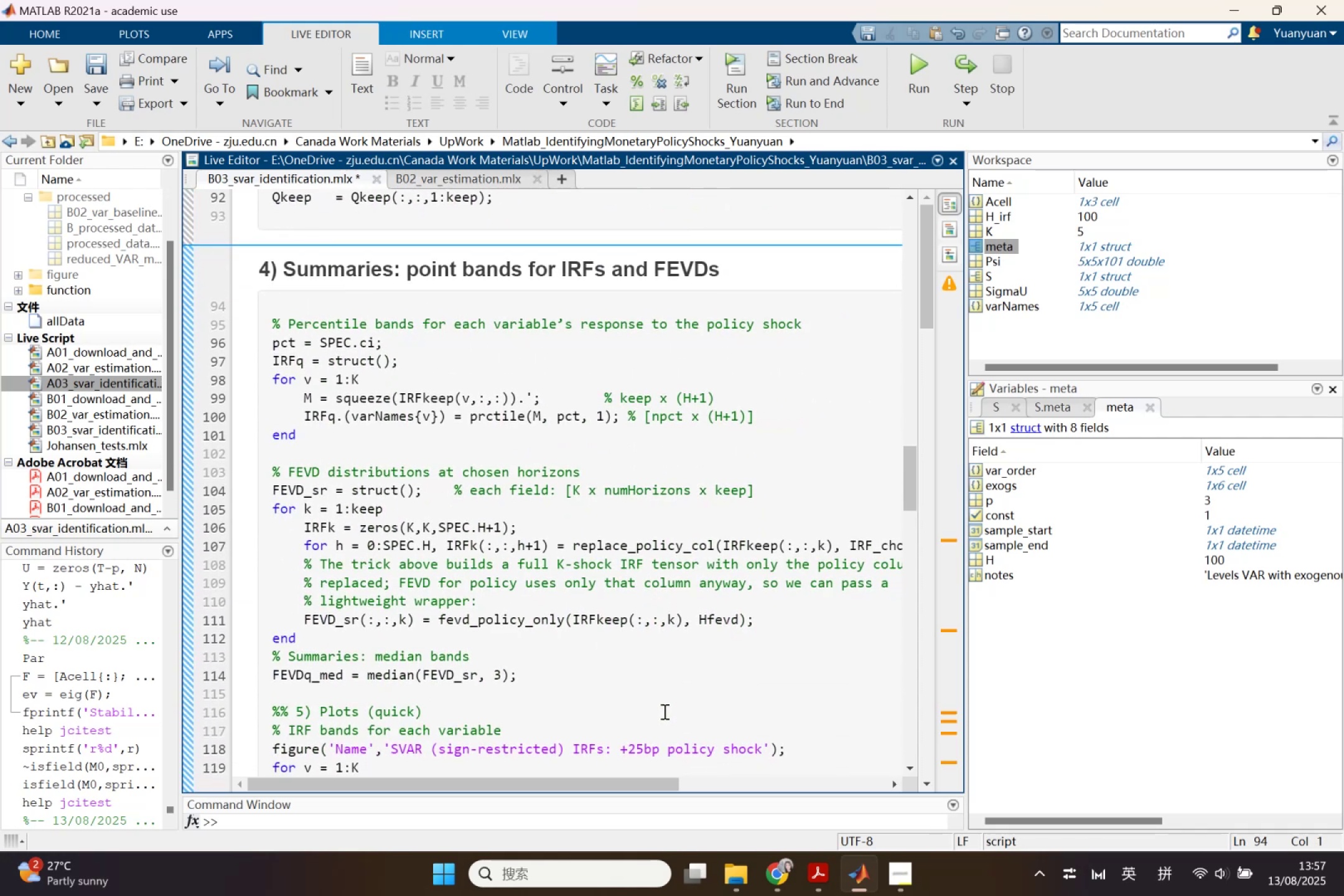 
left_click([457, 714])
 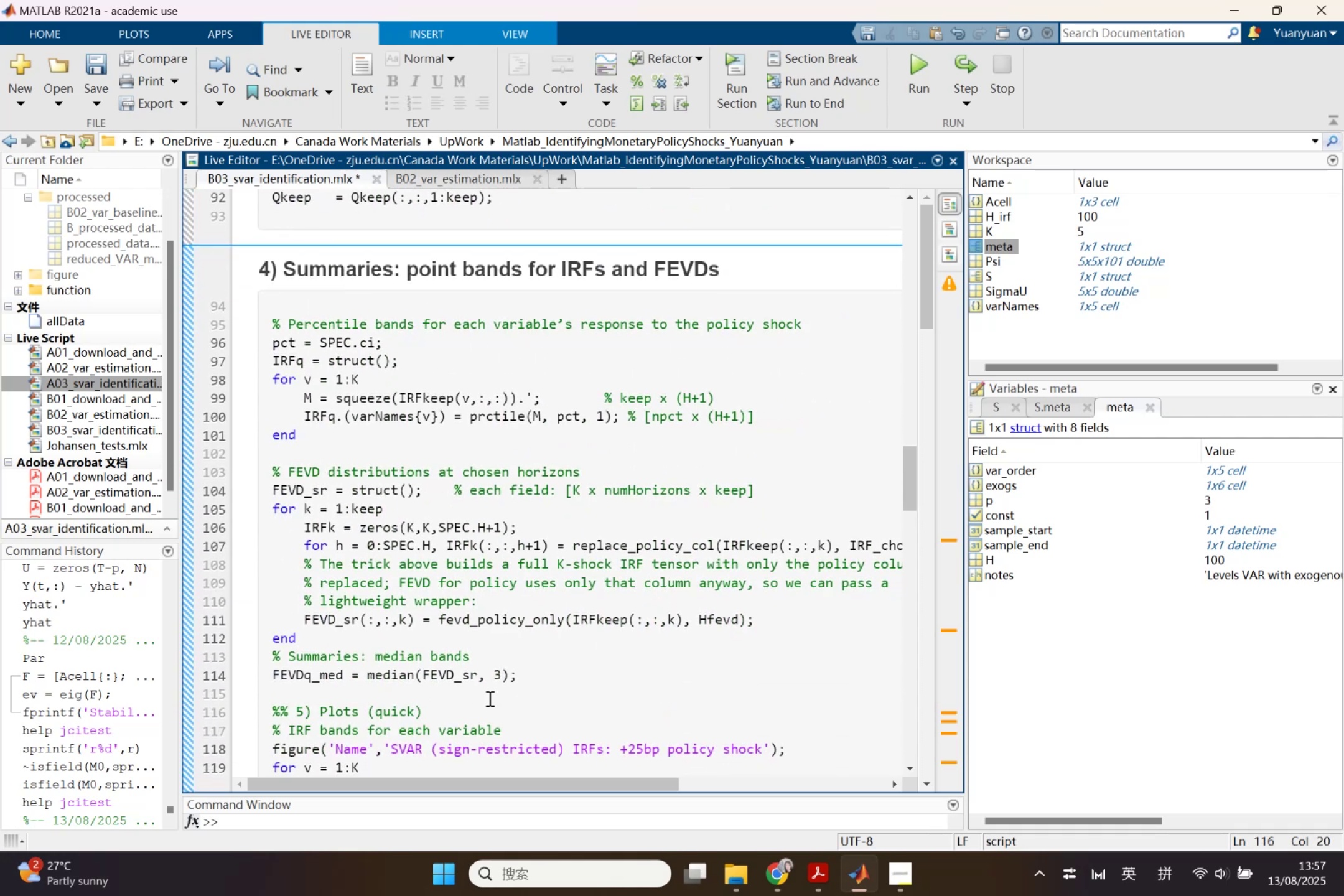 
key(Enter)
 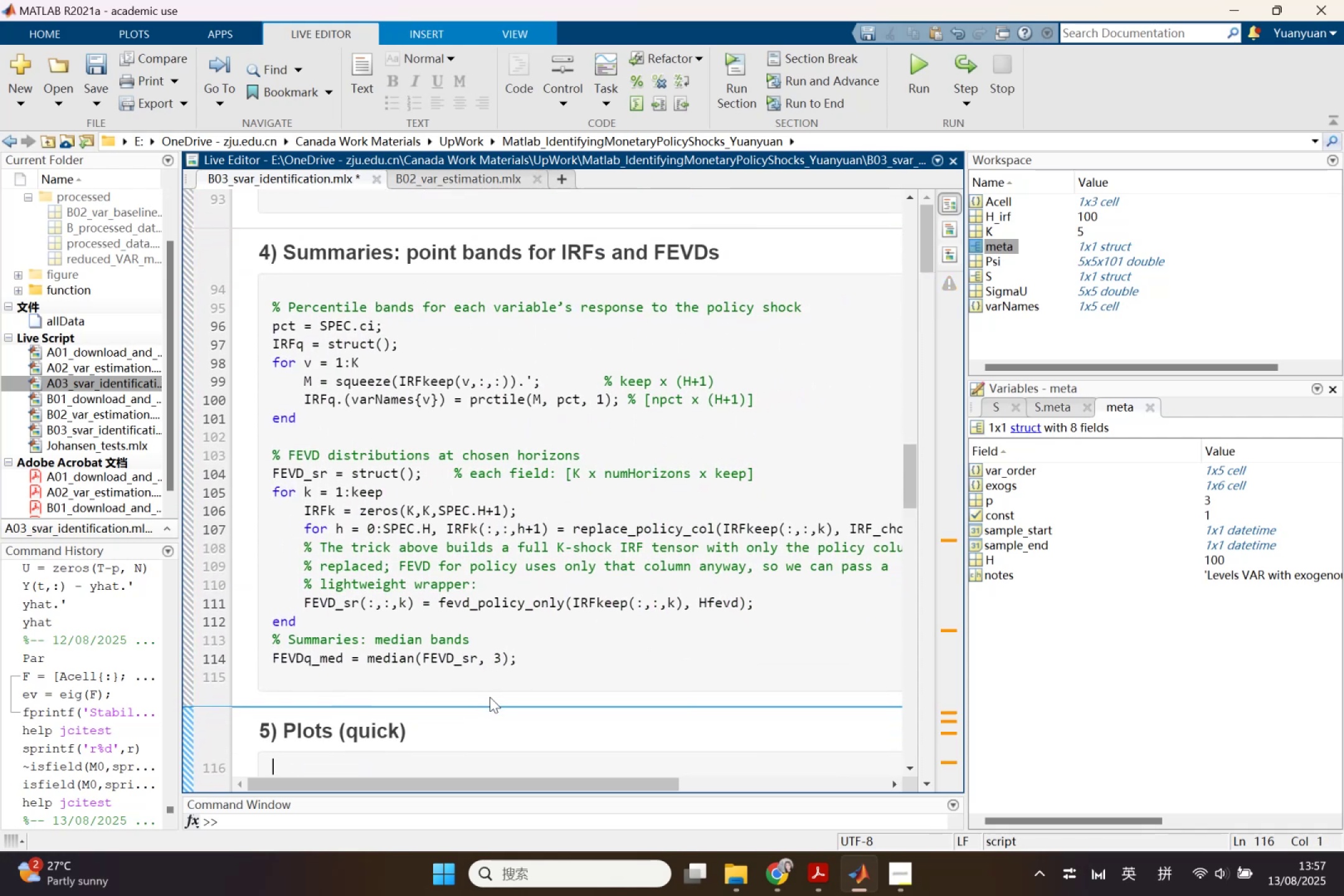 
scroll: coordinate [489, 696], scroll_direction: down, amount: 2.0
 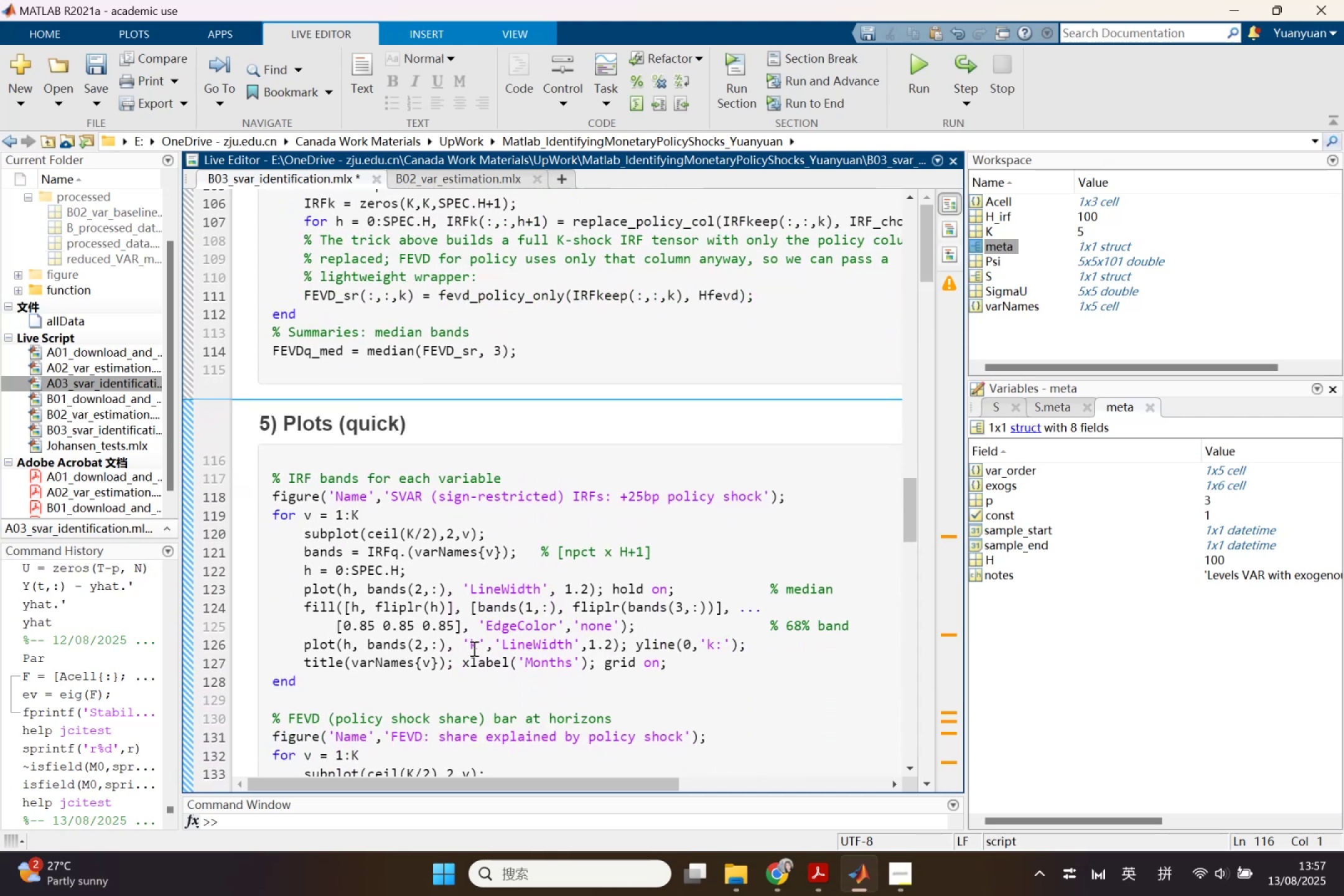 
wait(5.36)
 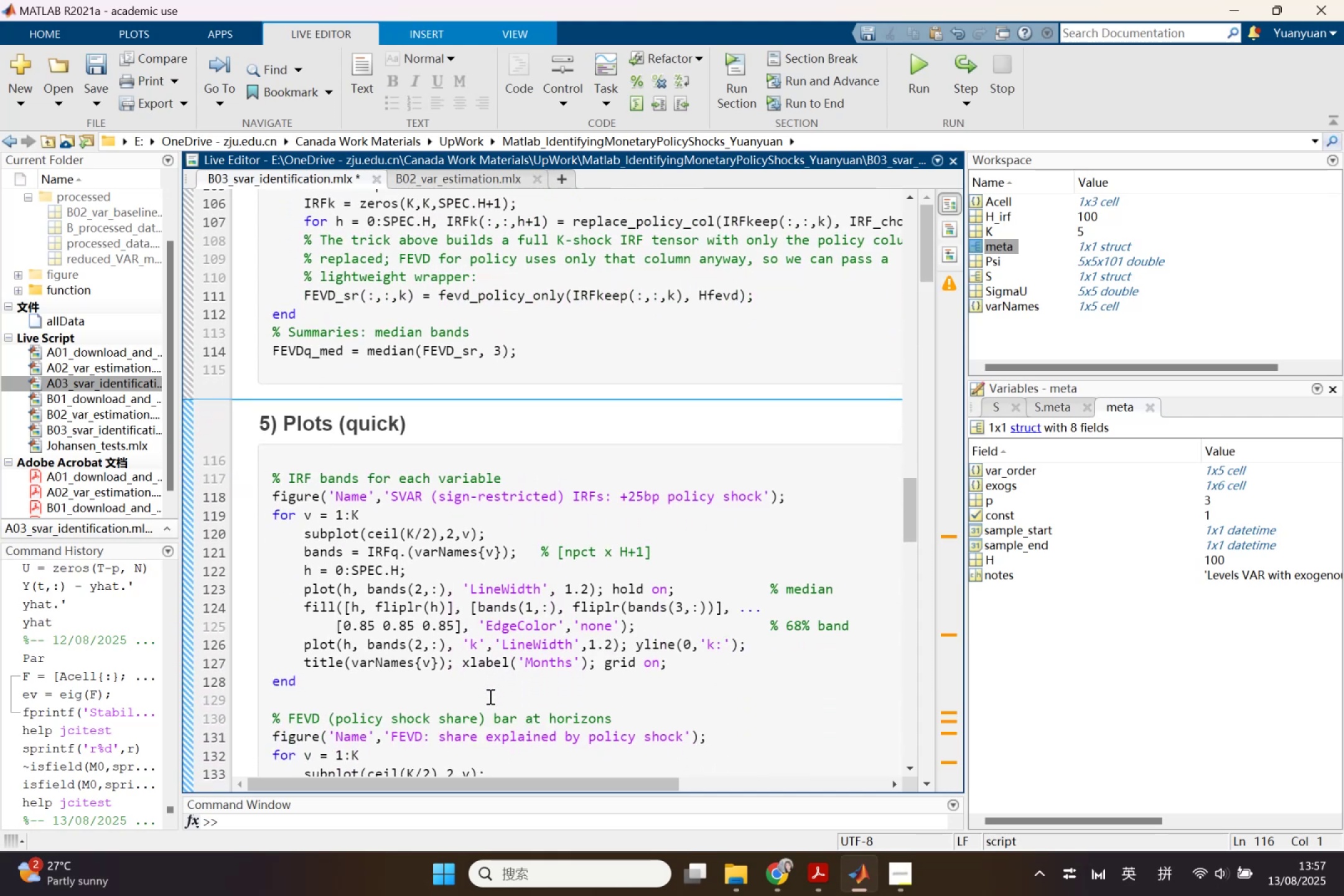 
scroll: coordinate [465, 727], scroll_direction: down, amount: 1.0
 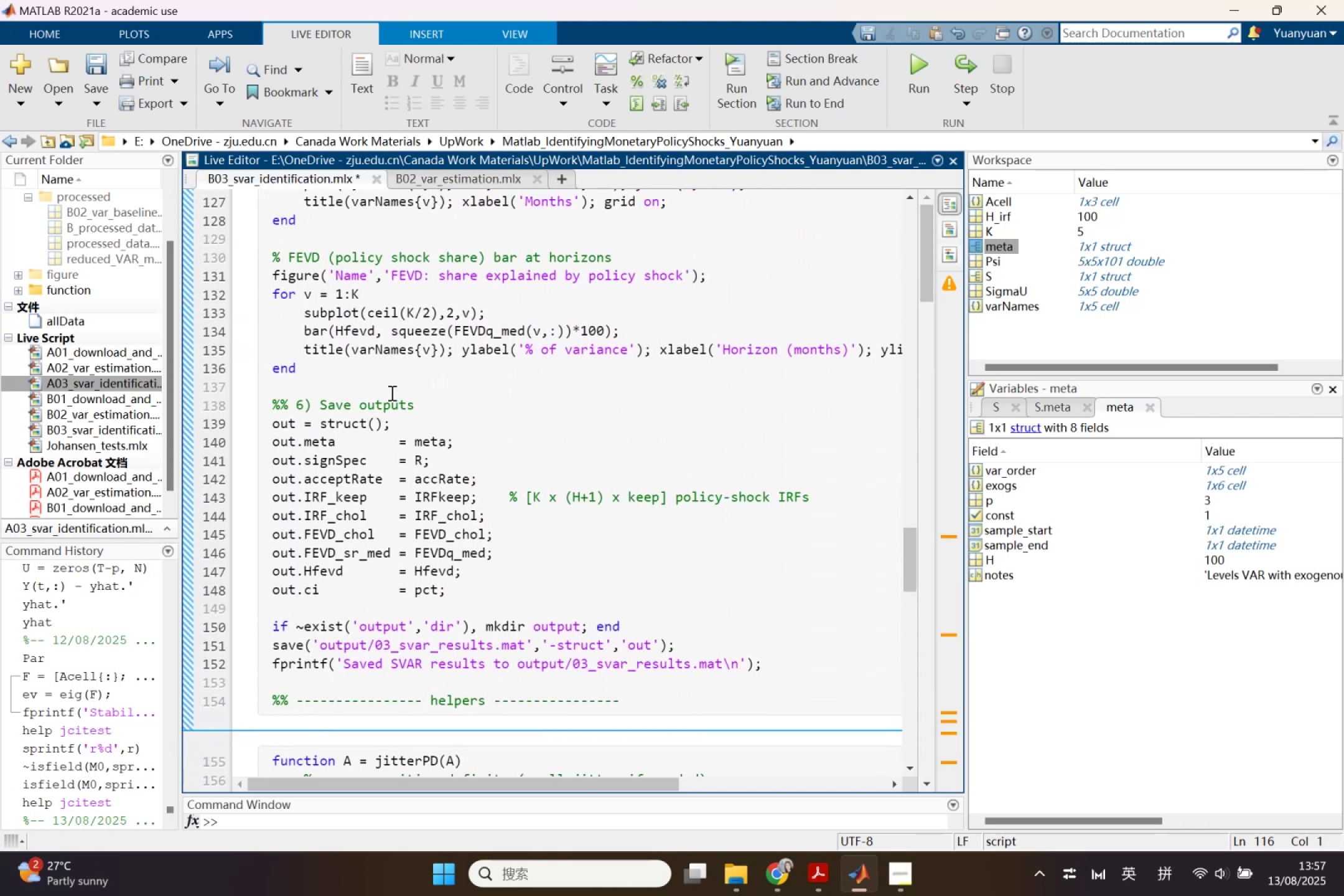 
left_click([422, 404])
 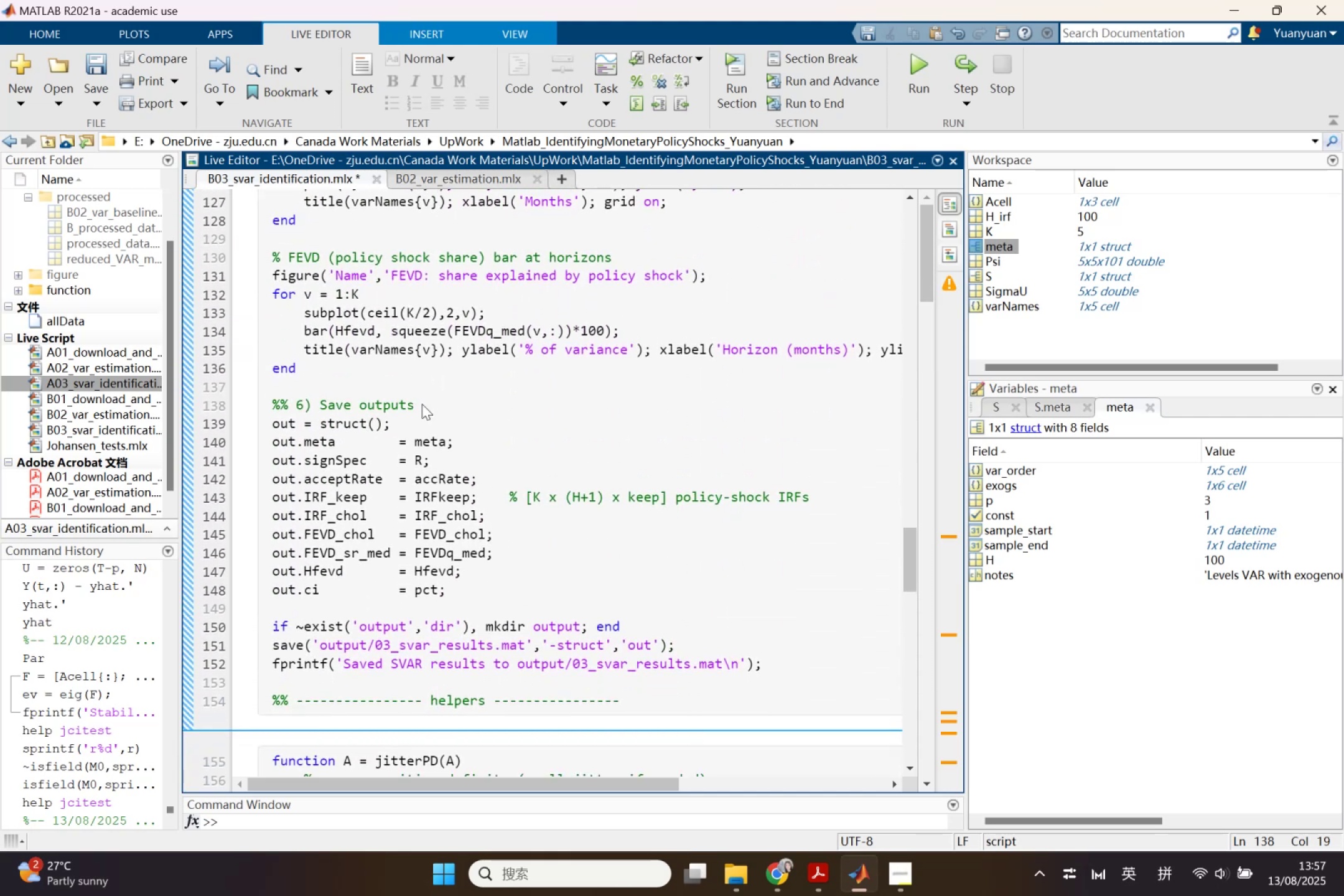 
key(Enter)
 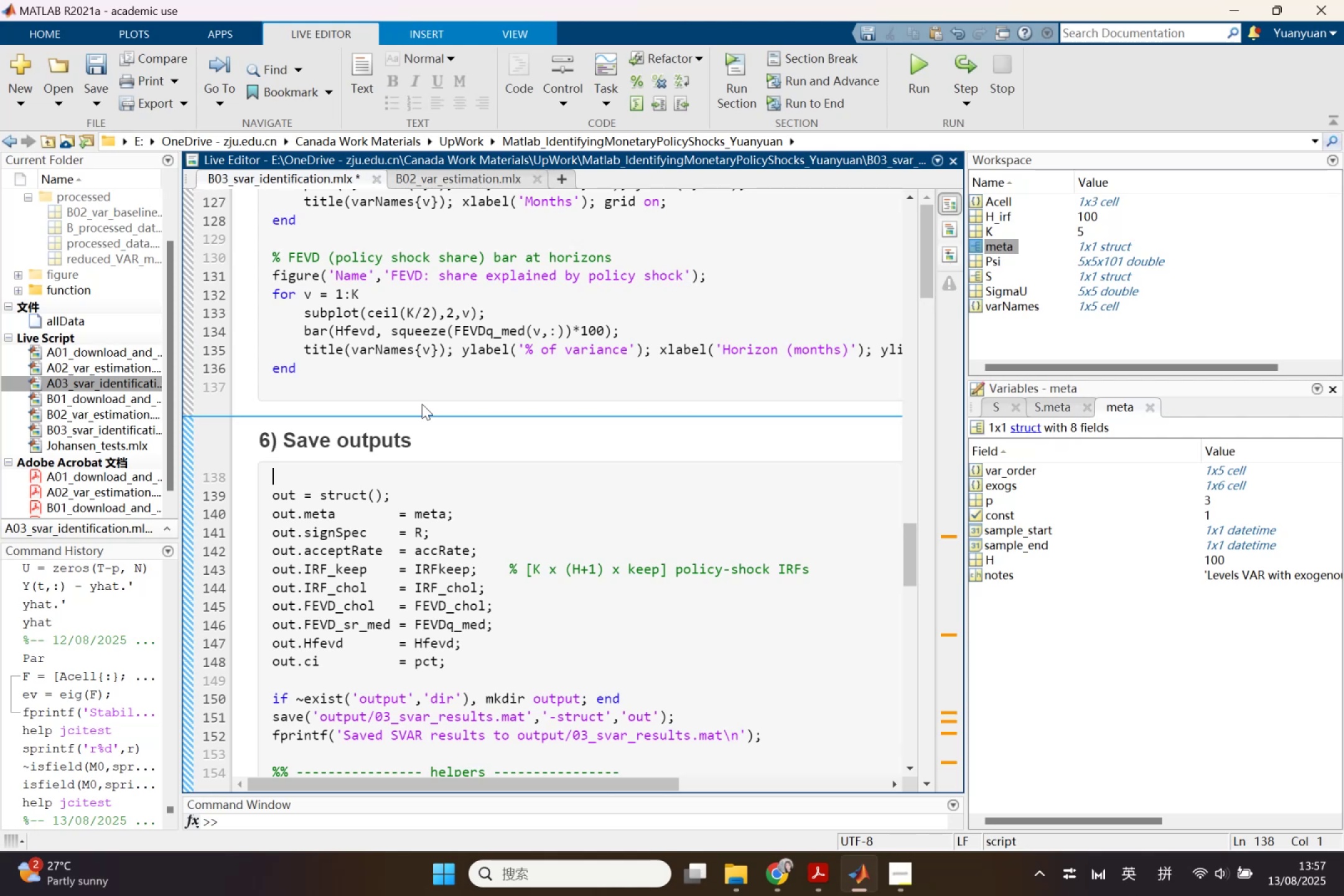 
scroll: coordinate [419, 404], scroll_direction: down, amount: 3.0
 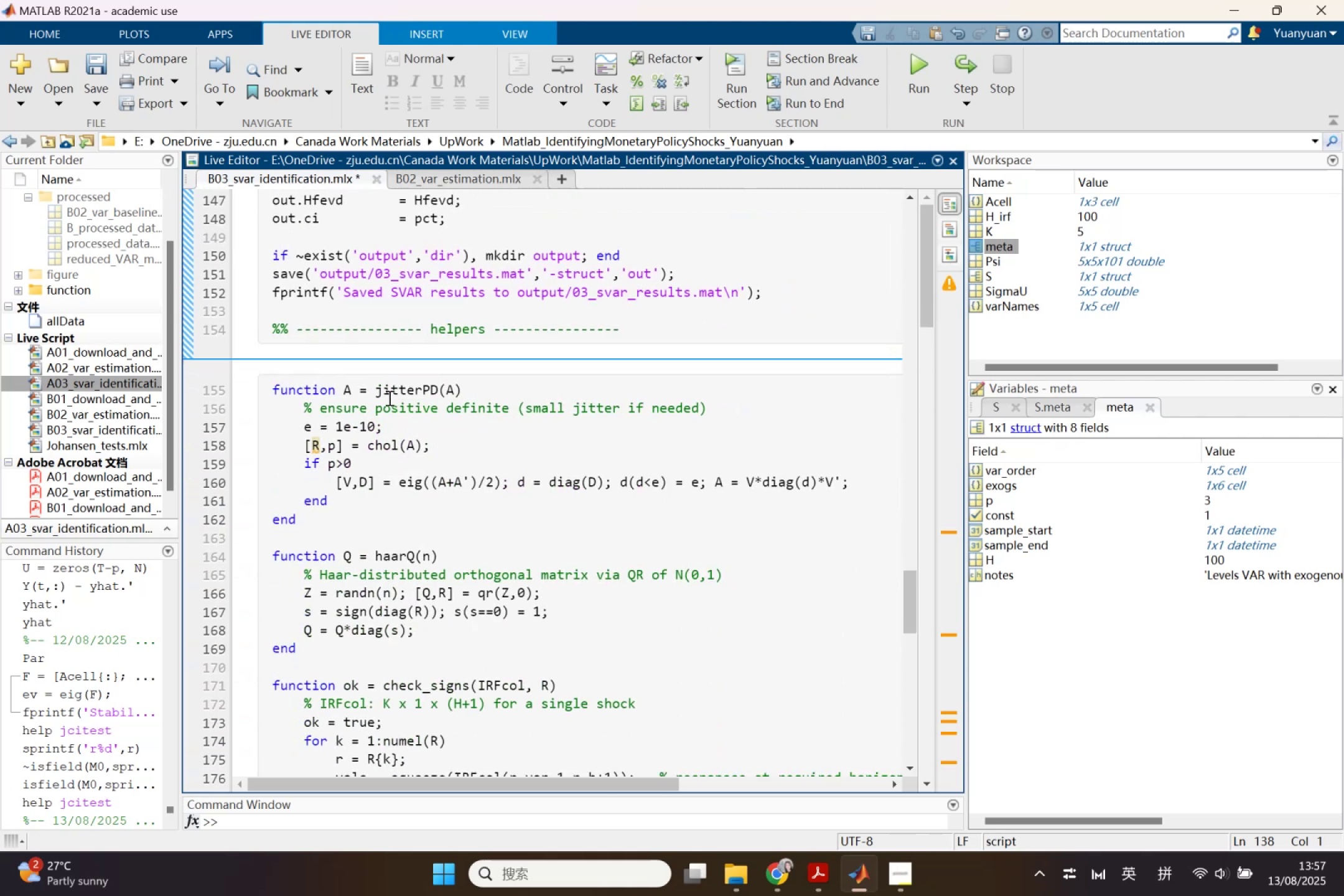 
scroll: coordinate [335, 378], scroll_direction: up, amount: 2.0
 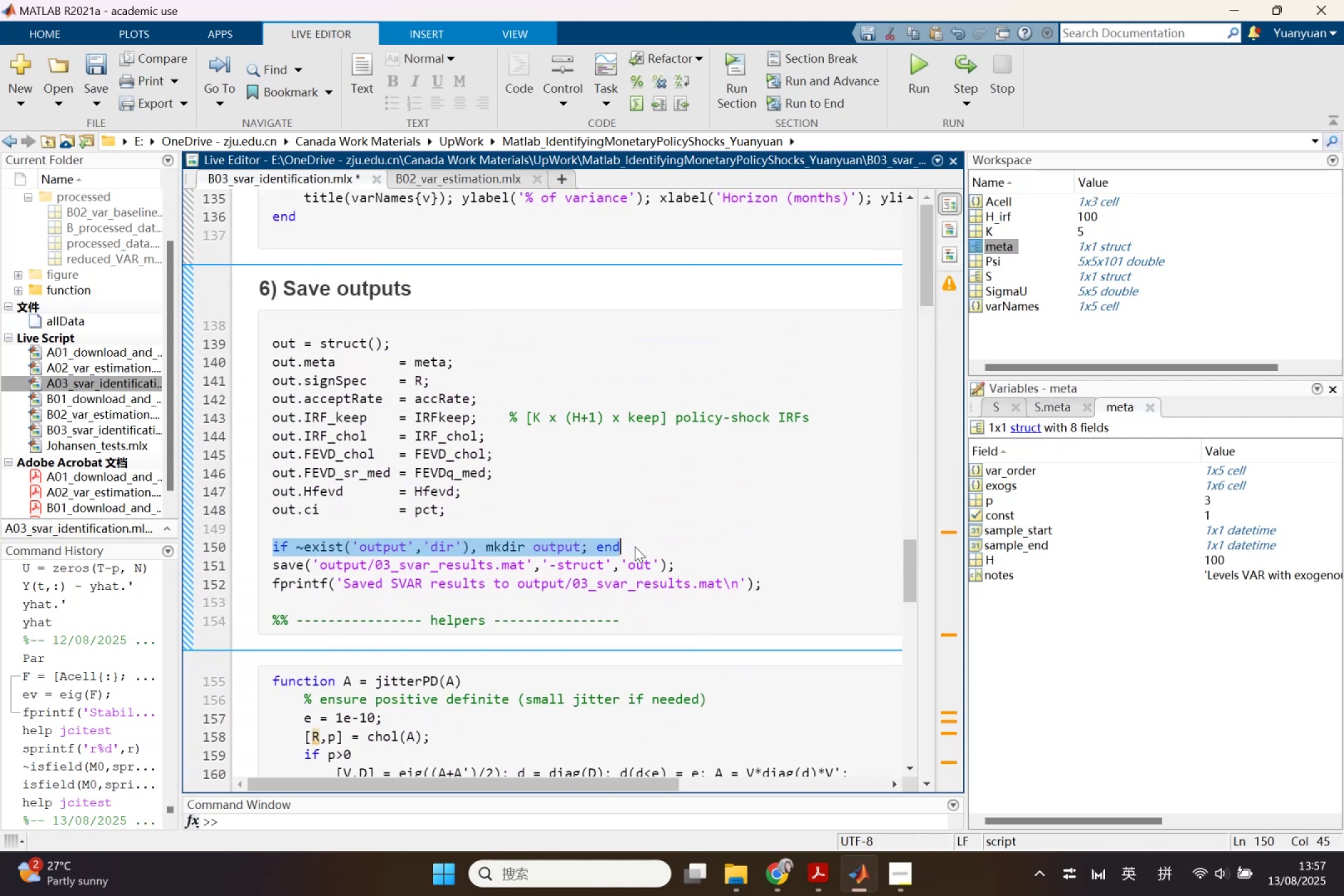 
key(Backspace)
 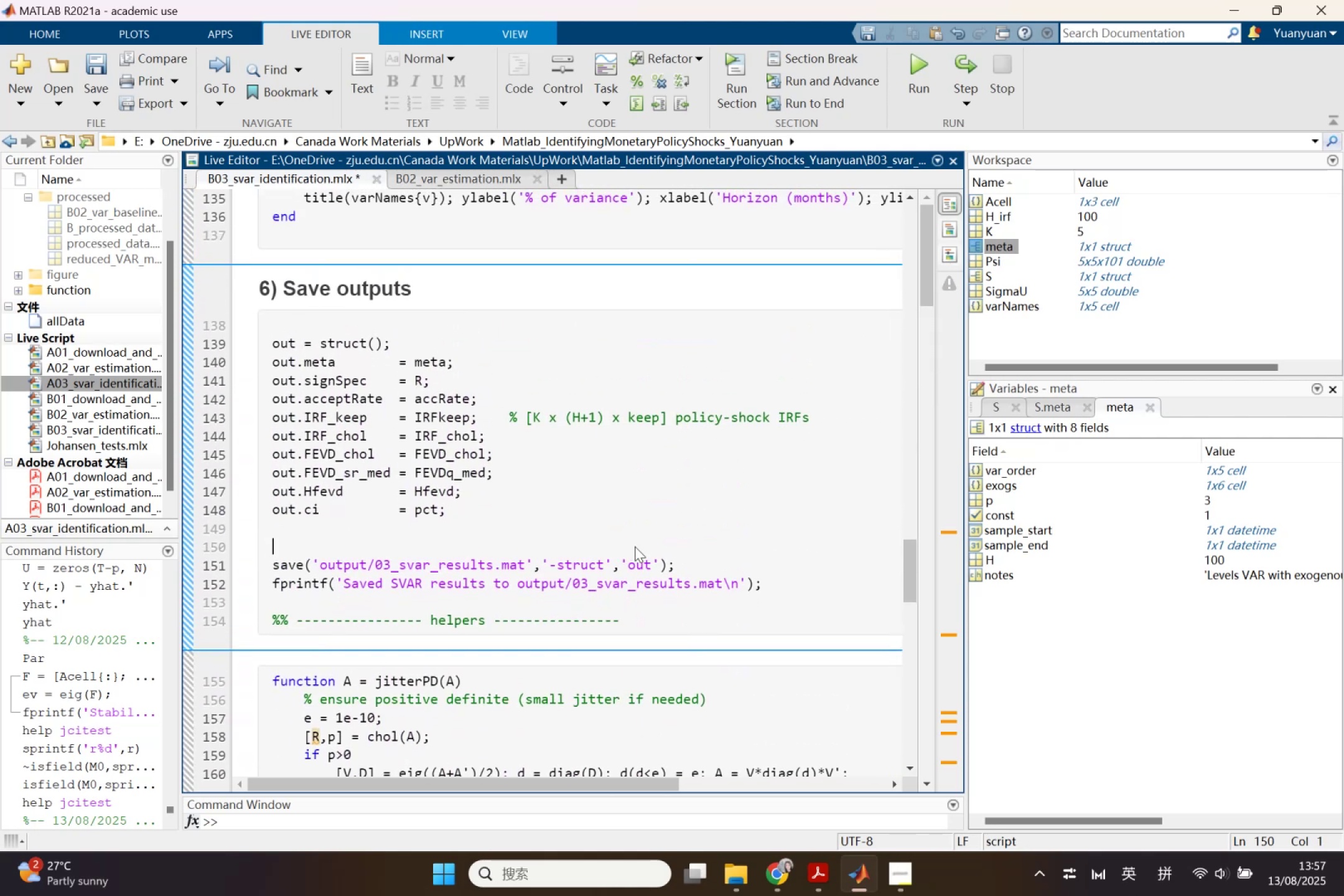 
key(Backspace)
 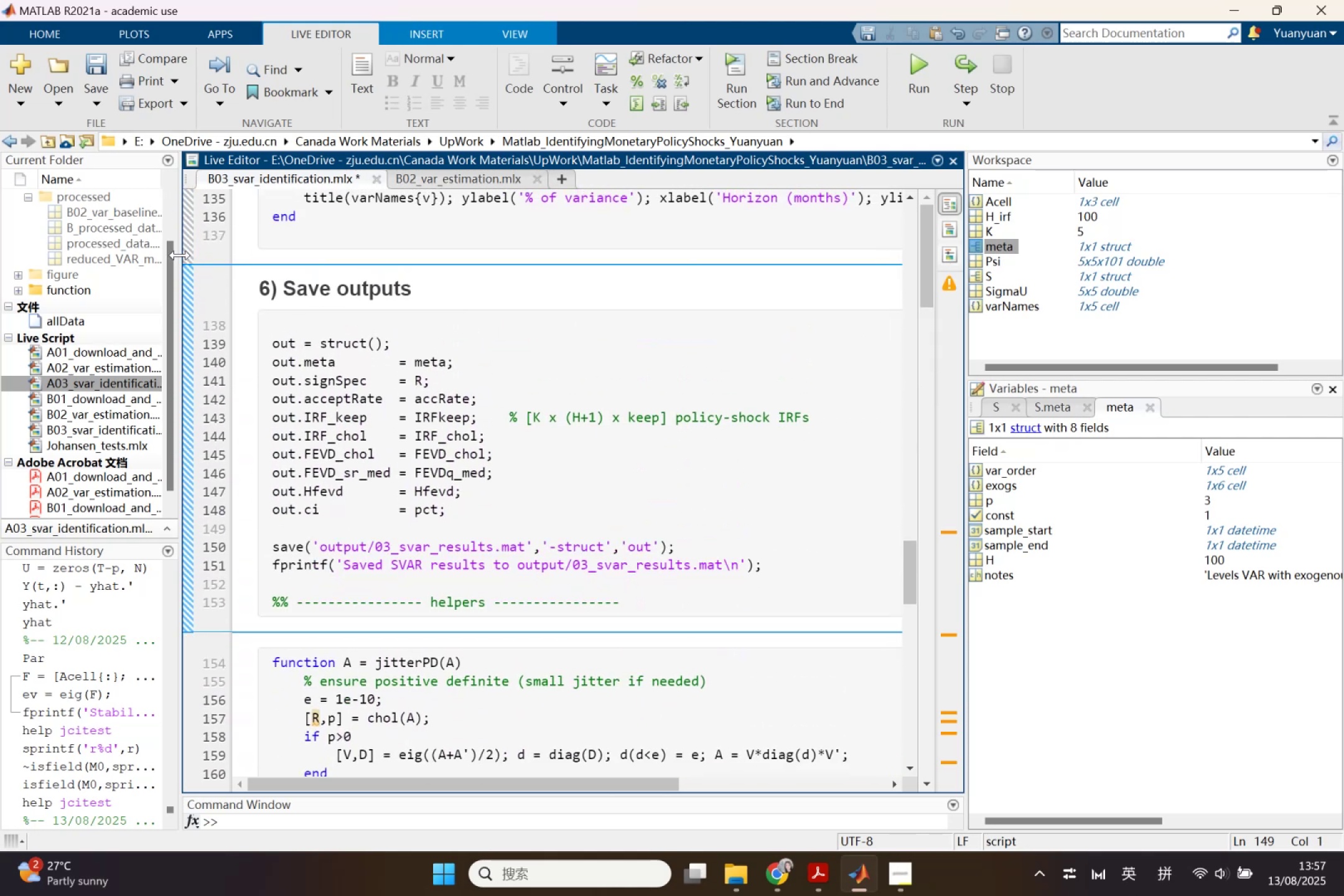 
left_click([95, 194])
 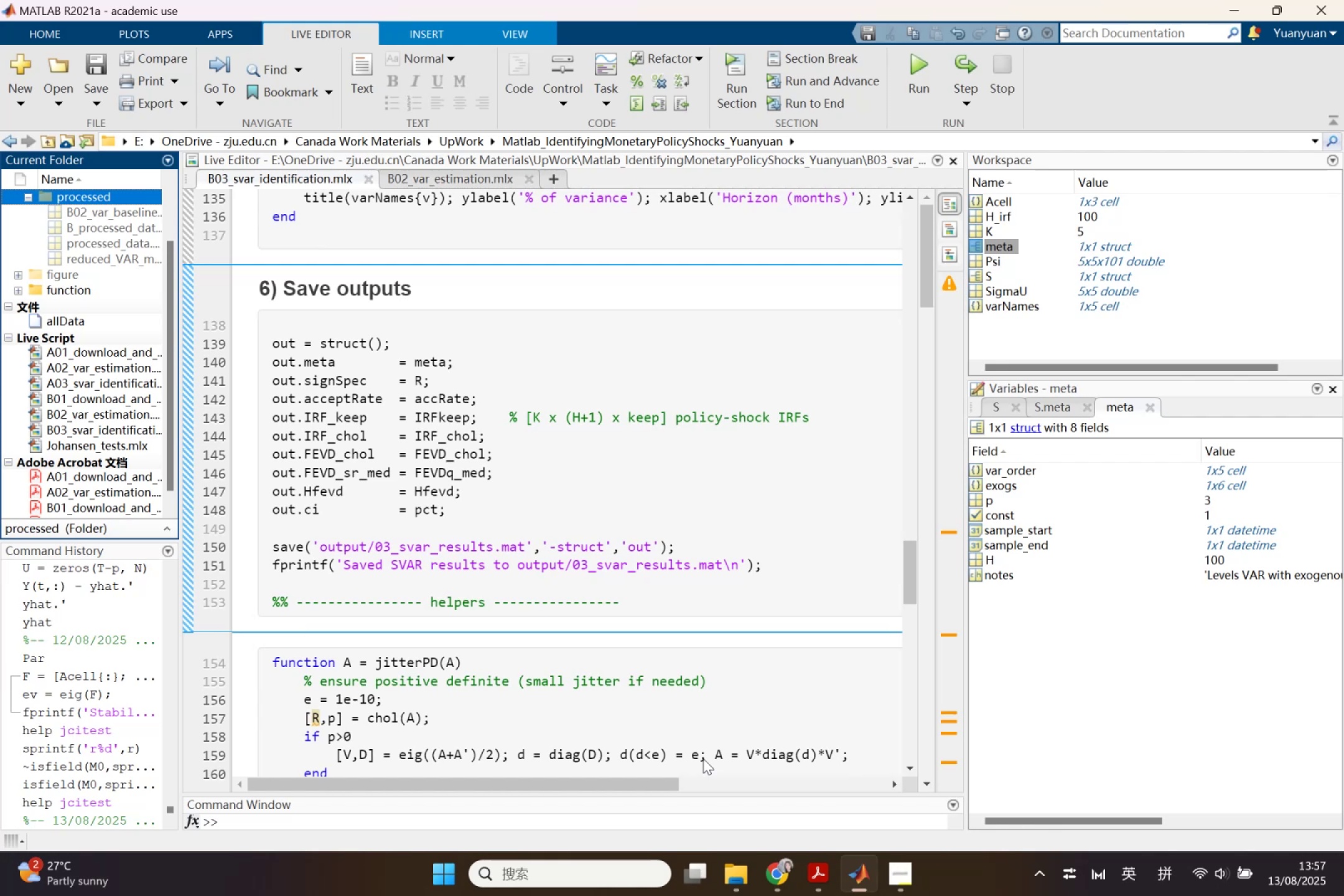 
scroll: coordinate [705, 760], scroll_direction: up, amount: 11.0
 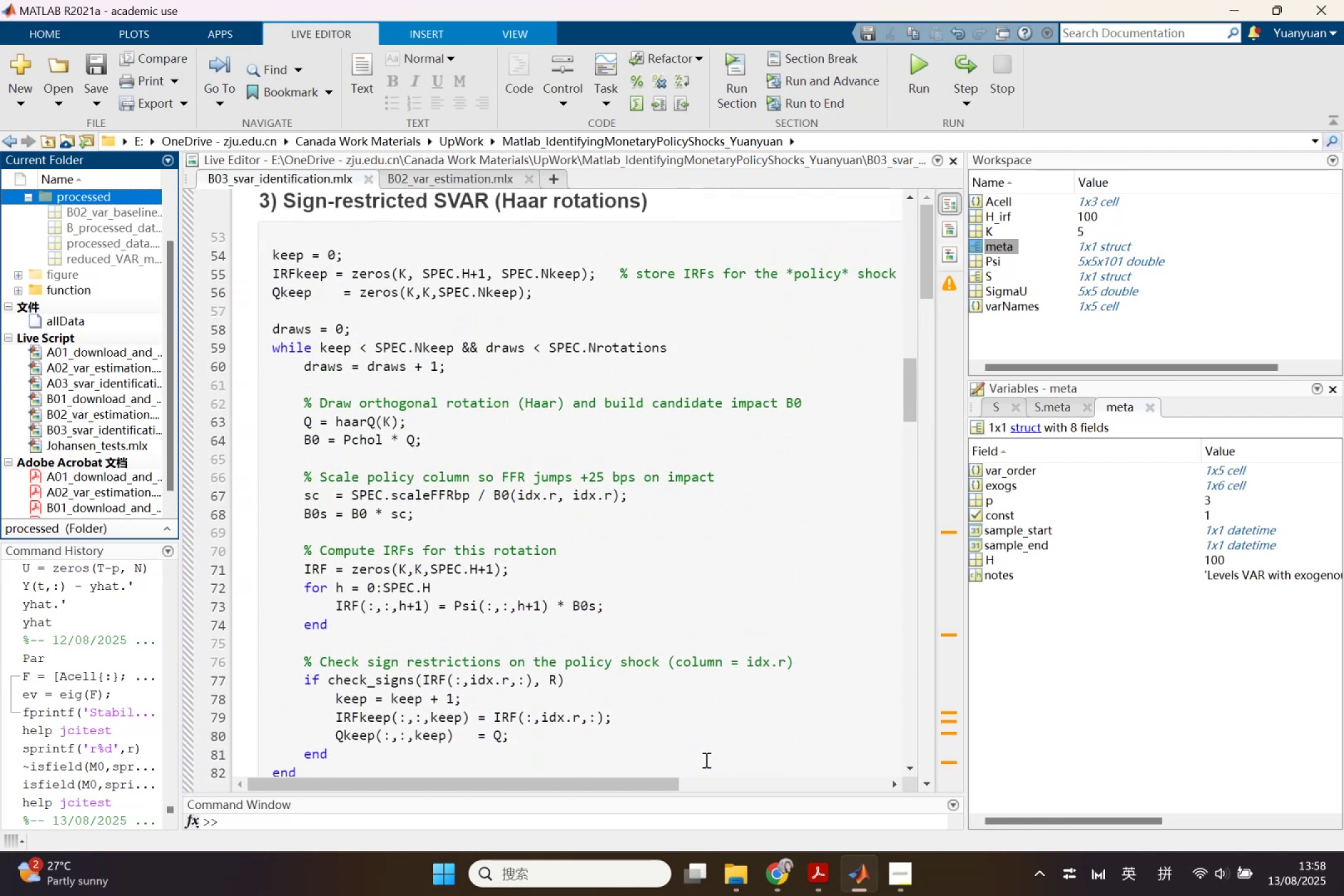 
scroll: coordinate [705, 760], scroll_direction: down, amount: 1.0
 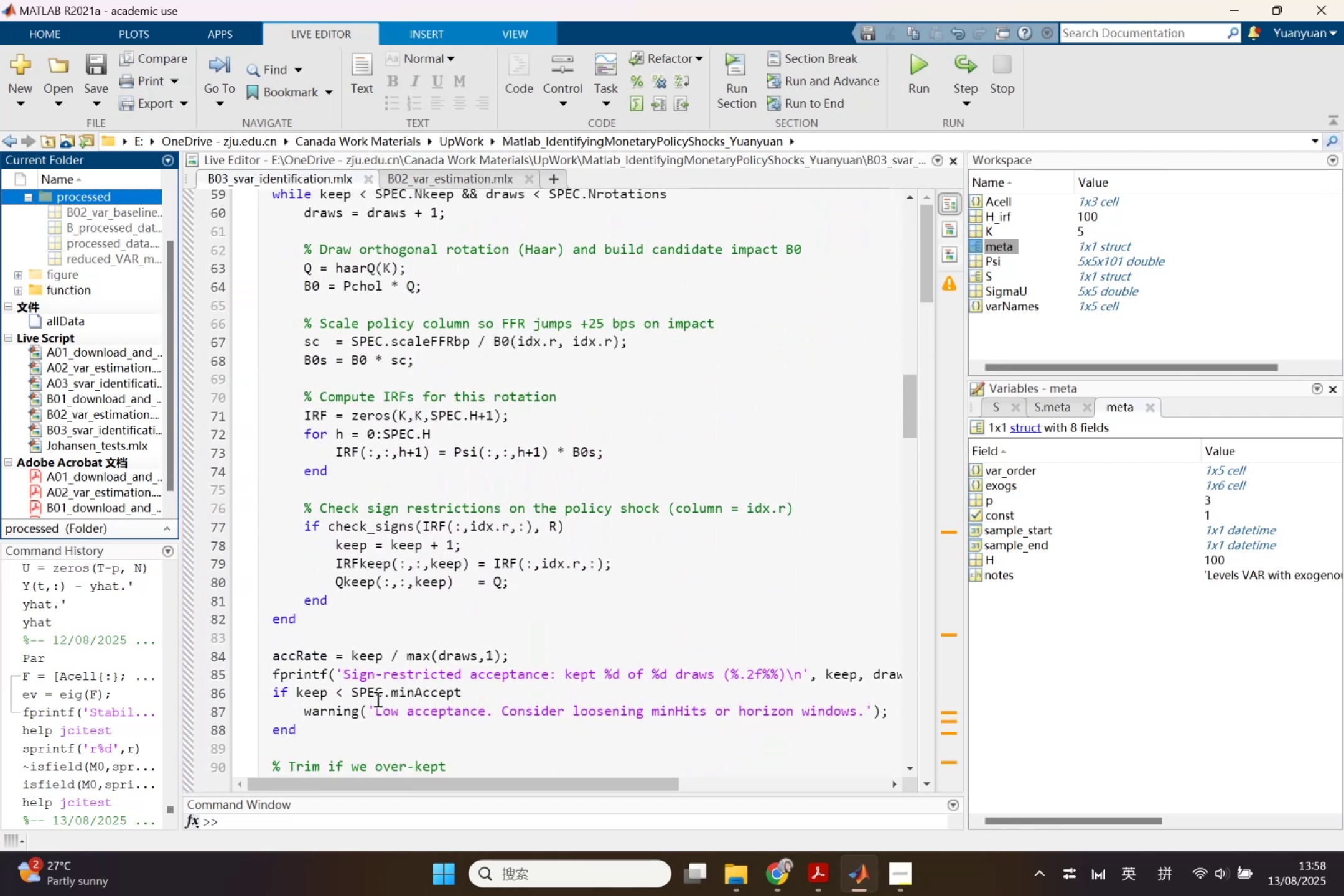 
scroll: coordinate [385, 720], scroll_direction: up, amount: 12.0
 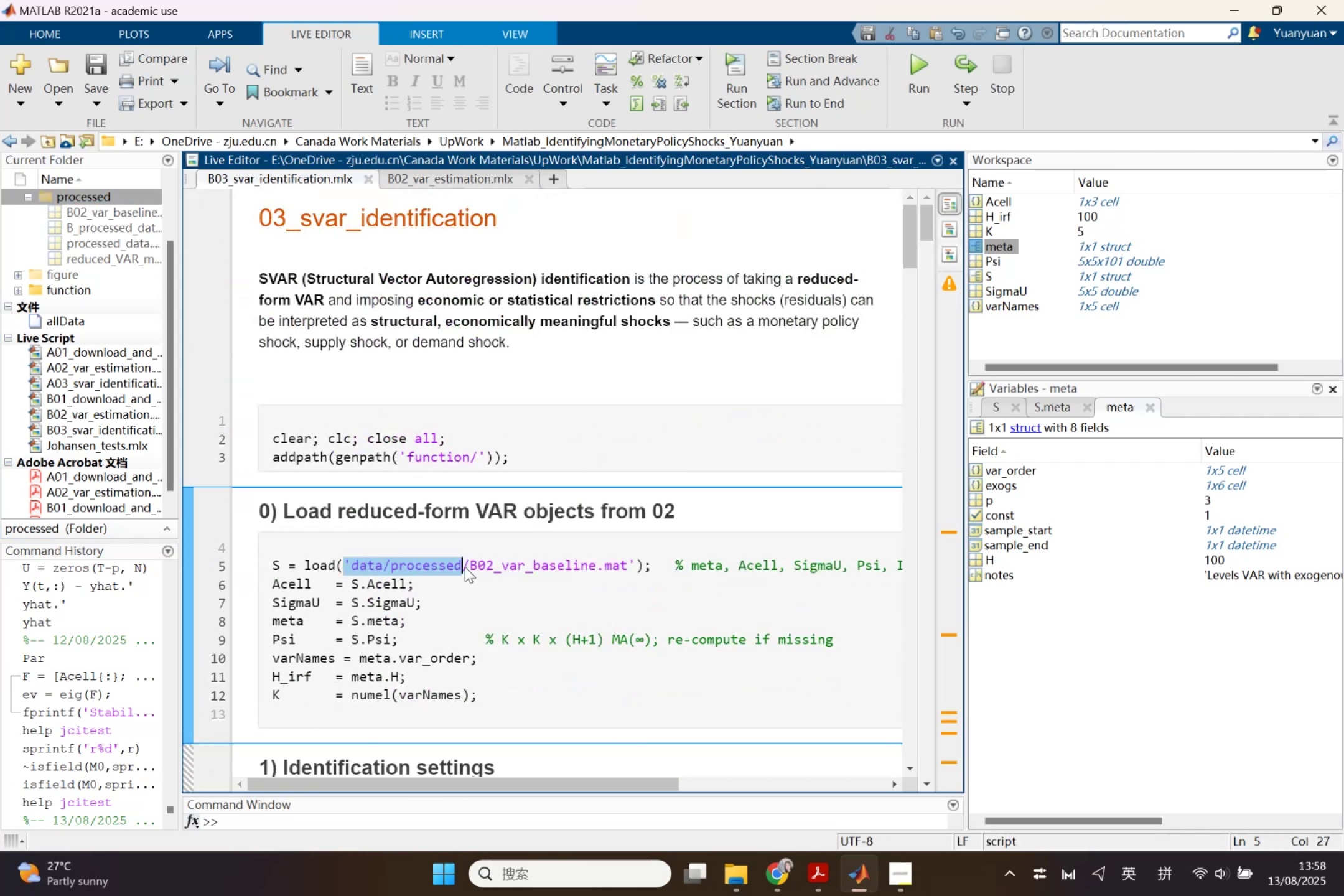 
wait(6.33)
 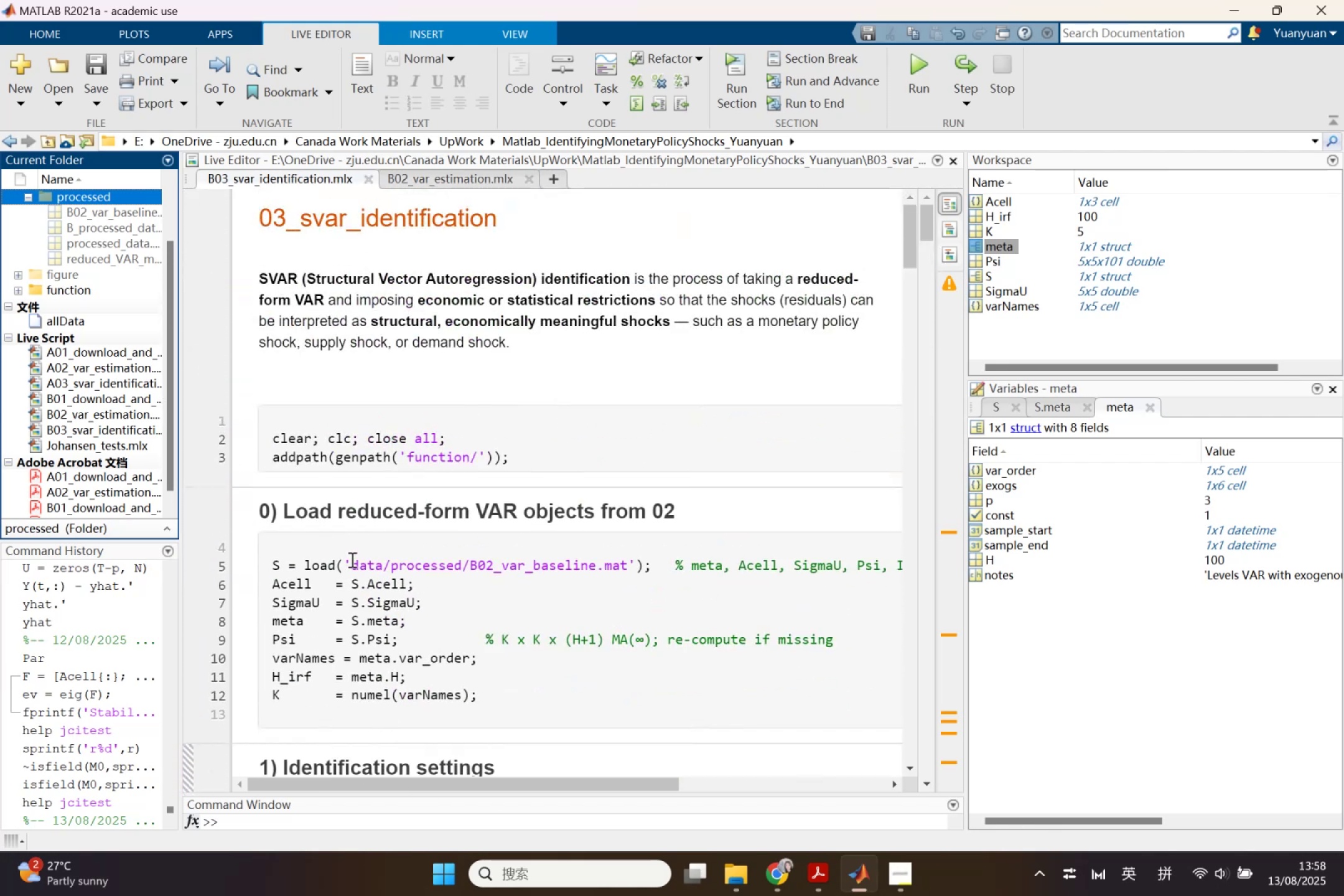 
key(Control+C)
 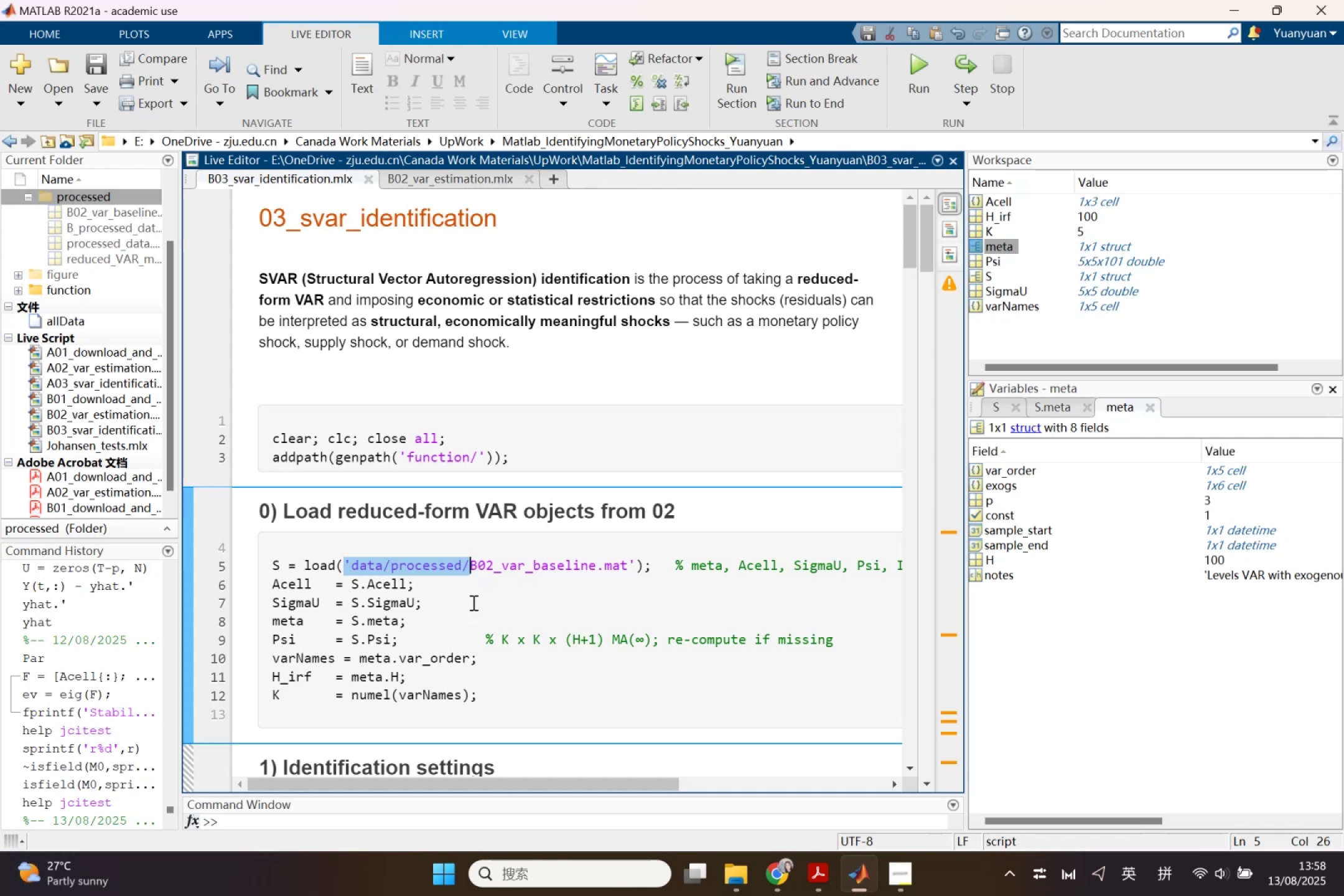 
scroll: coordinate [476, 628], scroll_direction: down, amount: 20.0
 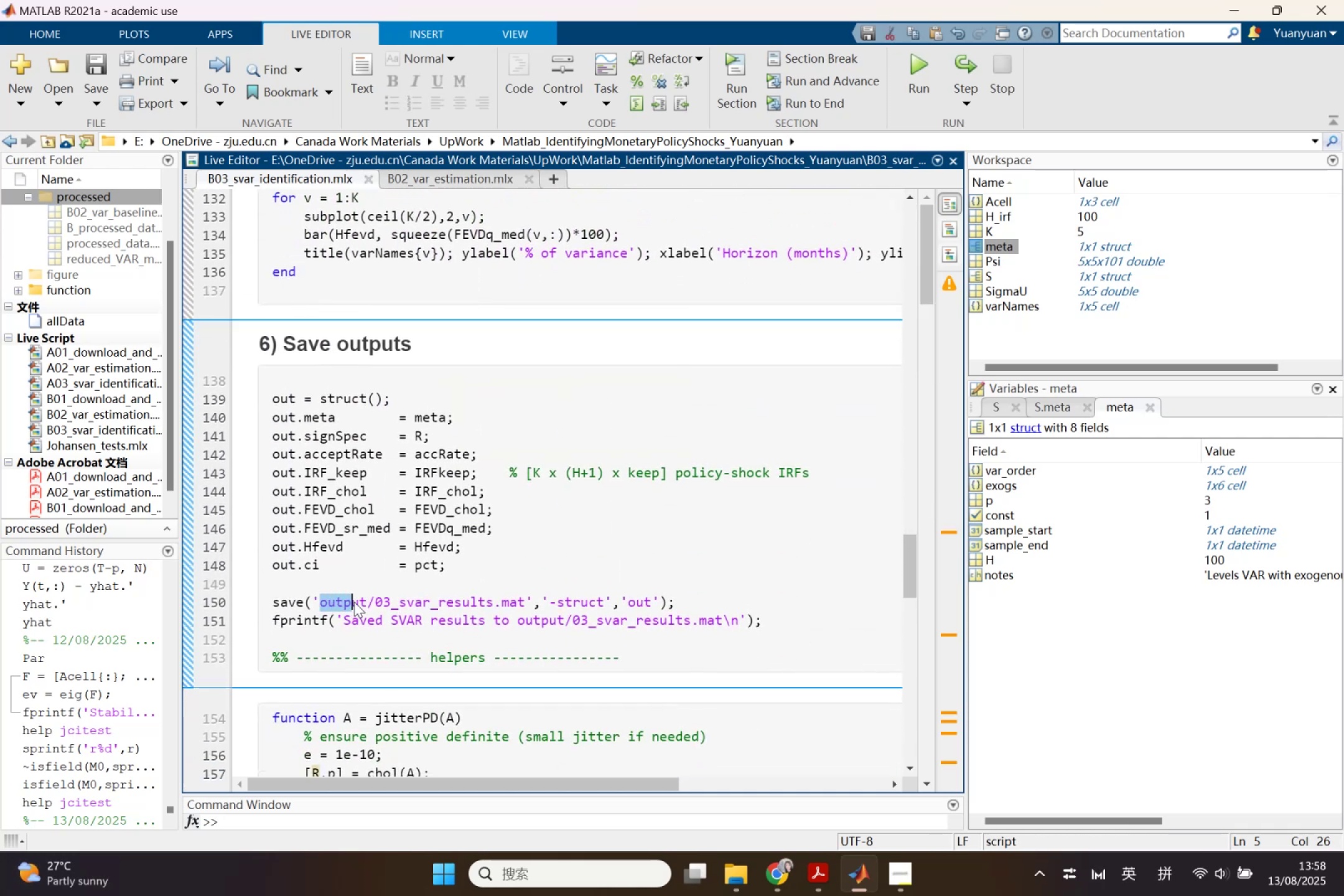 
key(Control+V)
 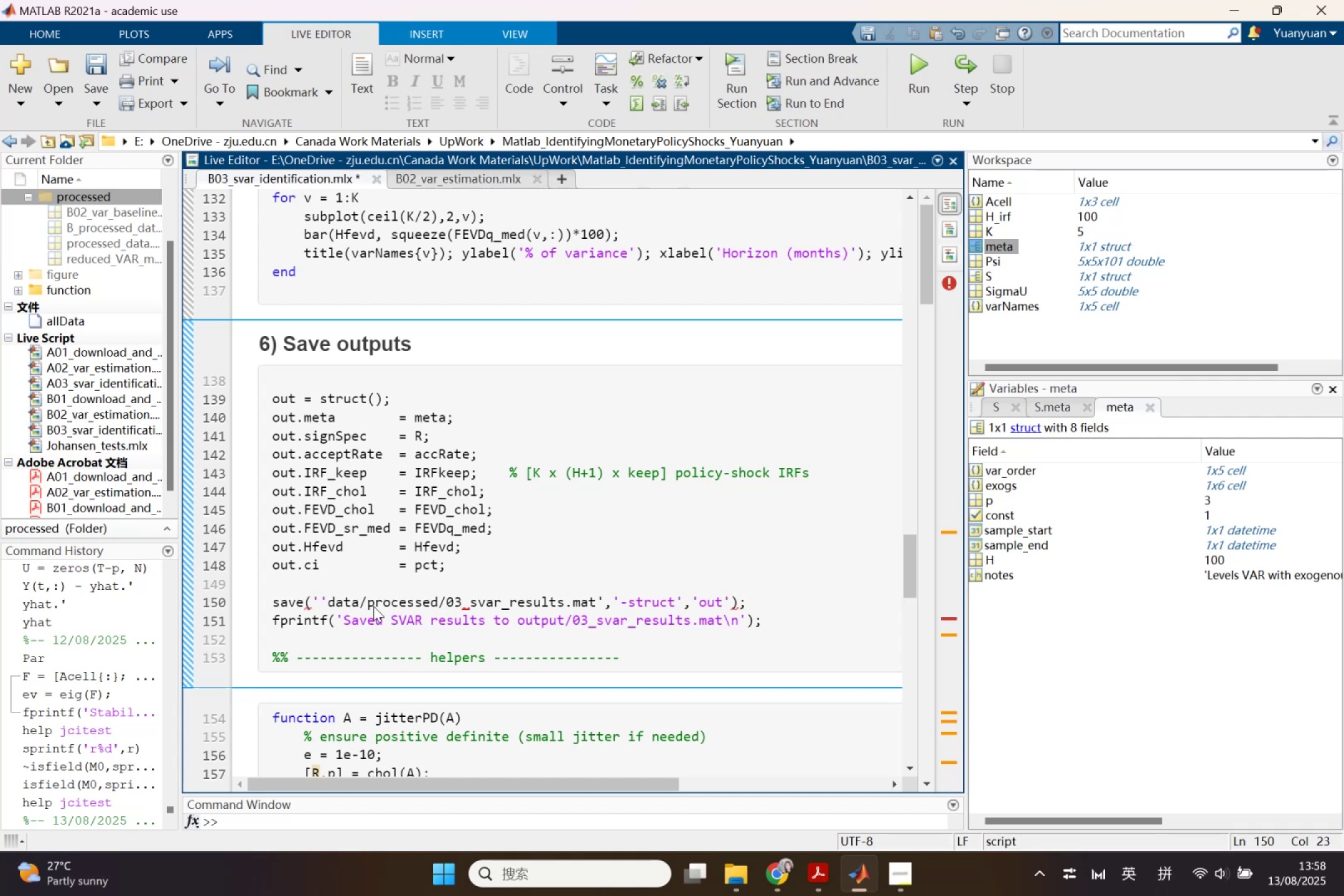 
key(Control+Z)
 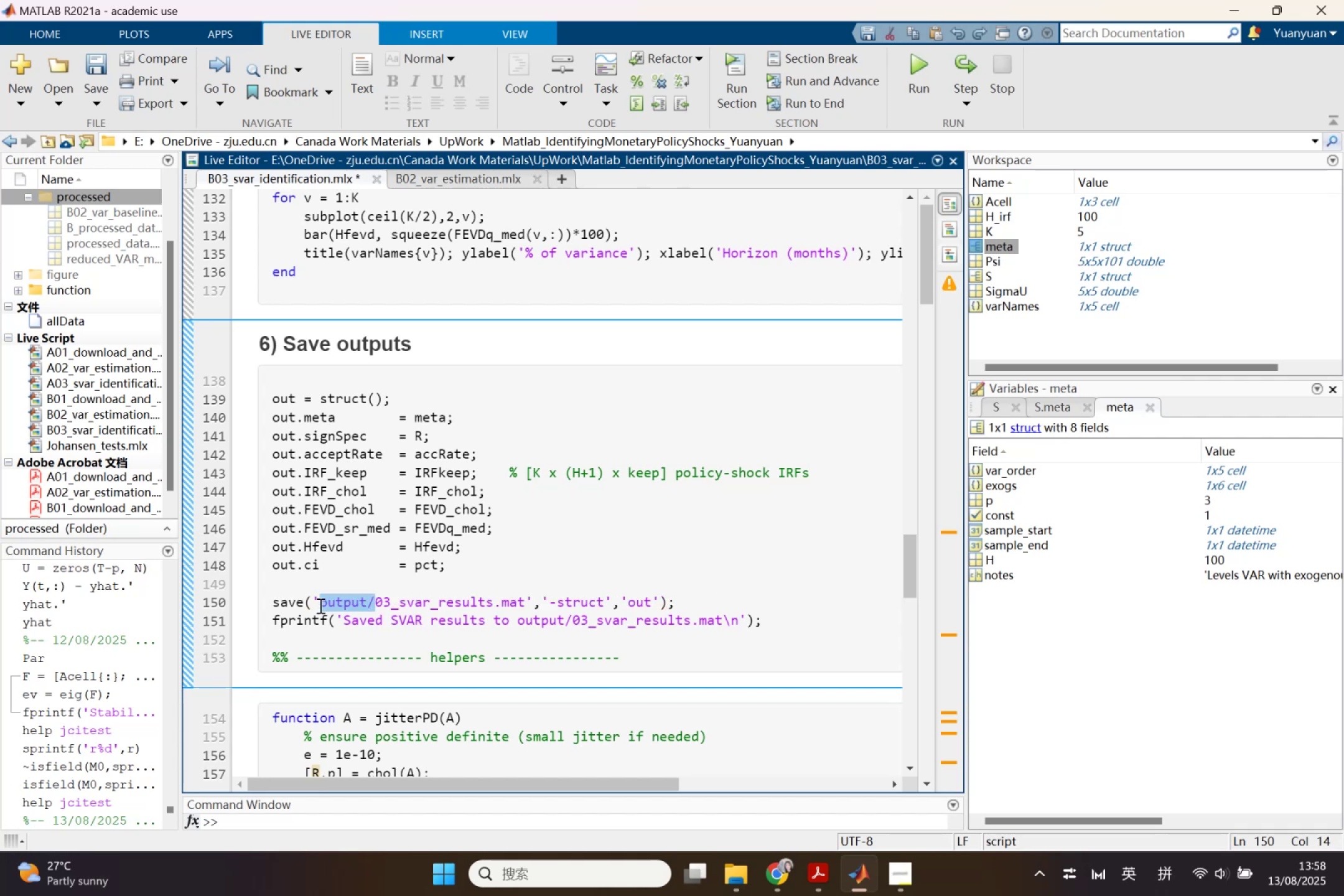 
left_click([319, 605])
 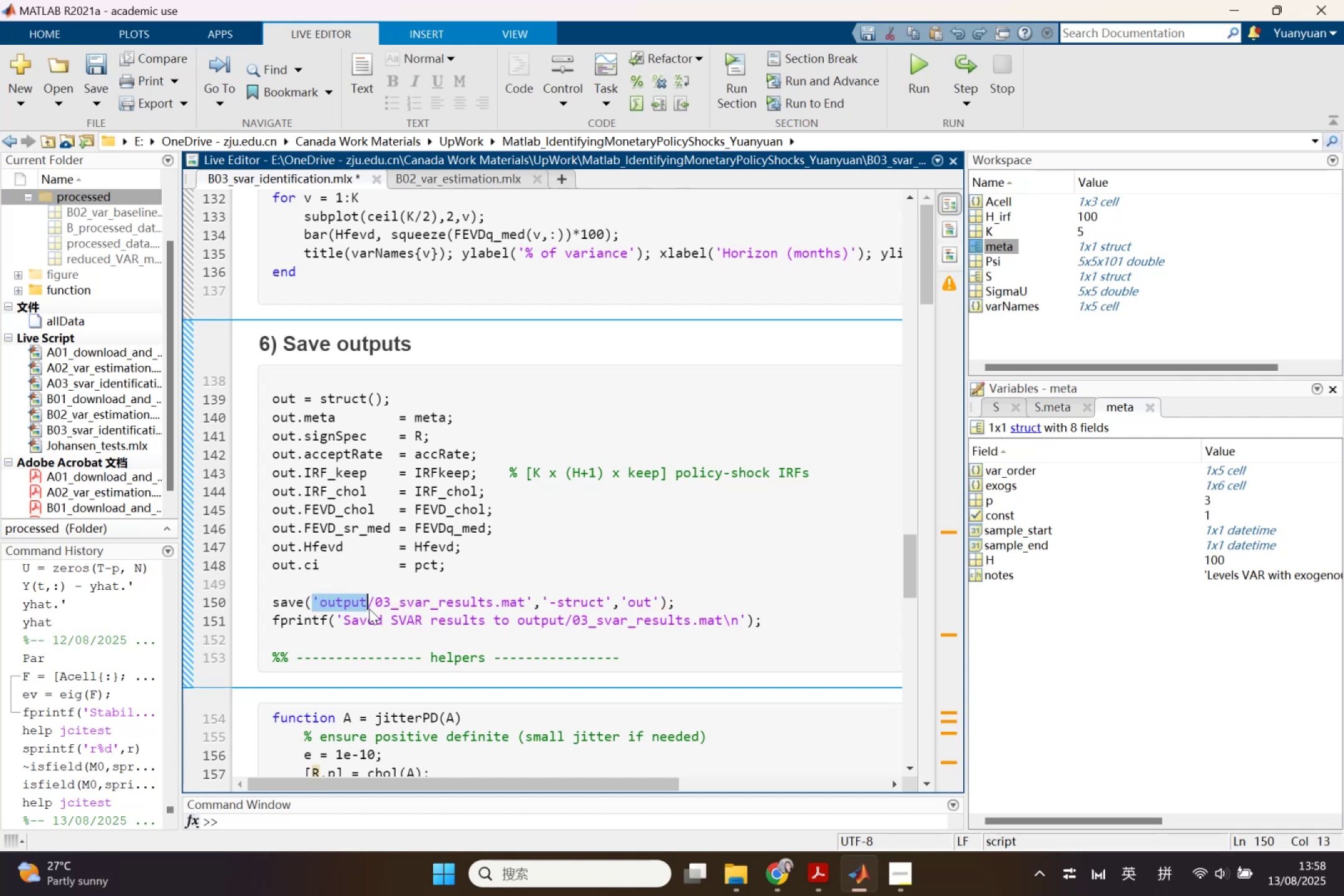 
key(Control+V)
 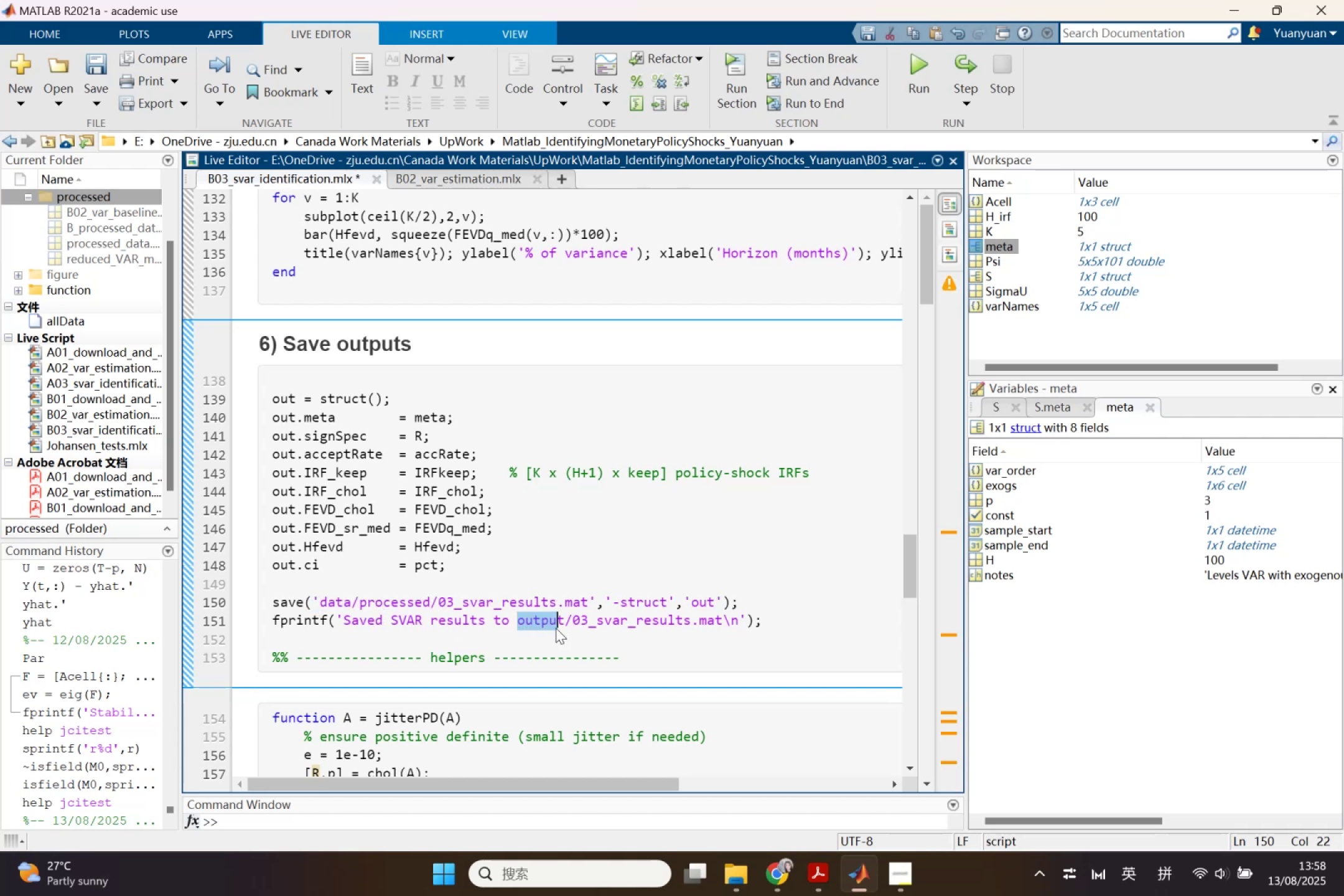 
key(Control+V)
 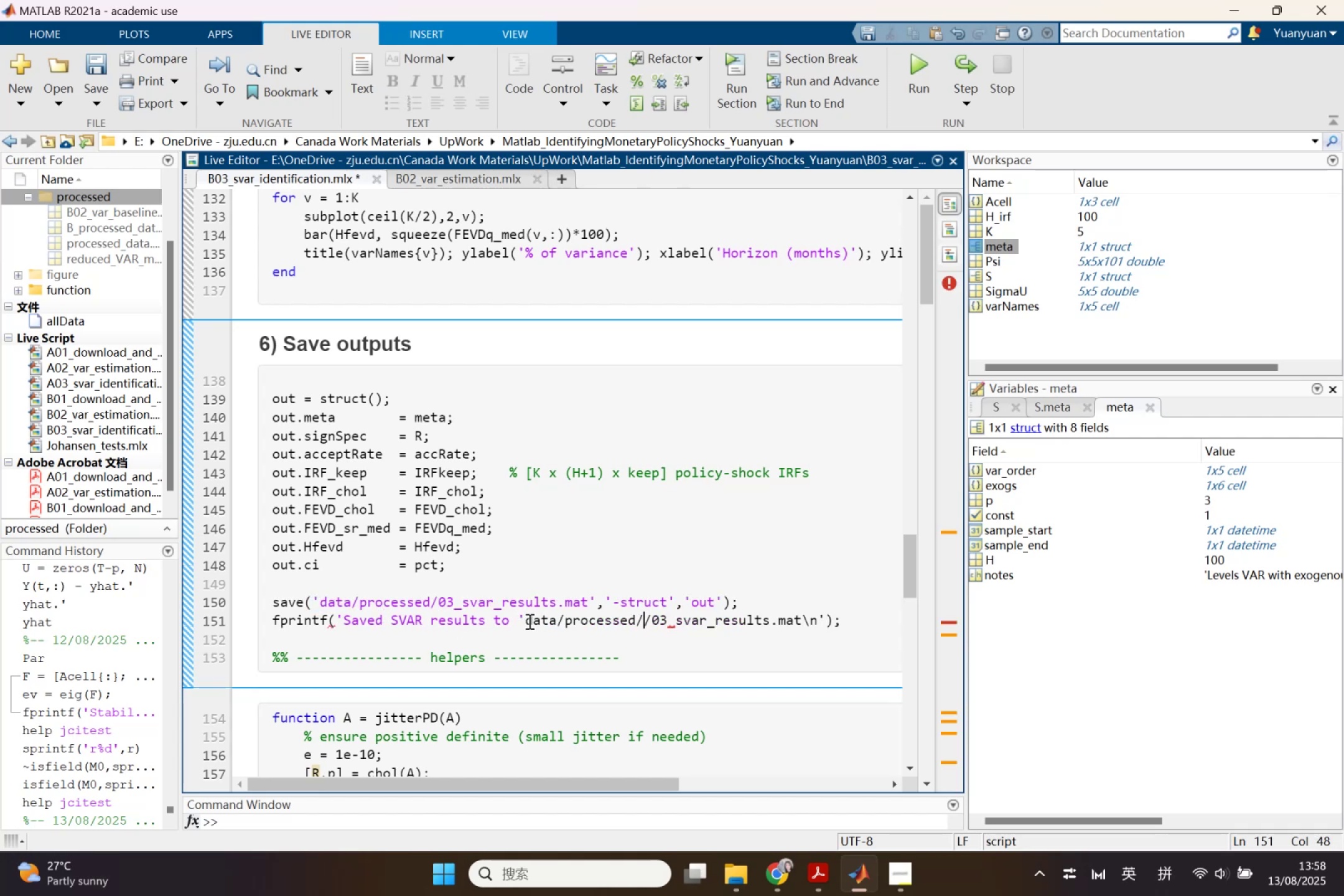 
key(Backspace)
 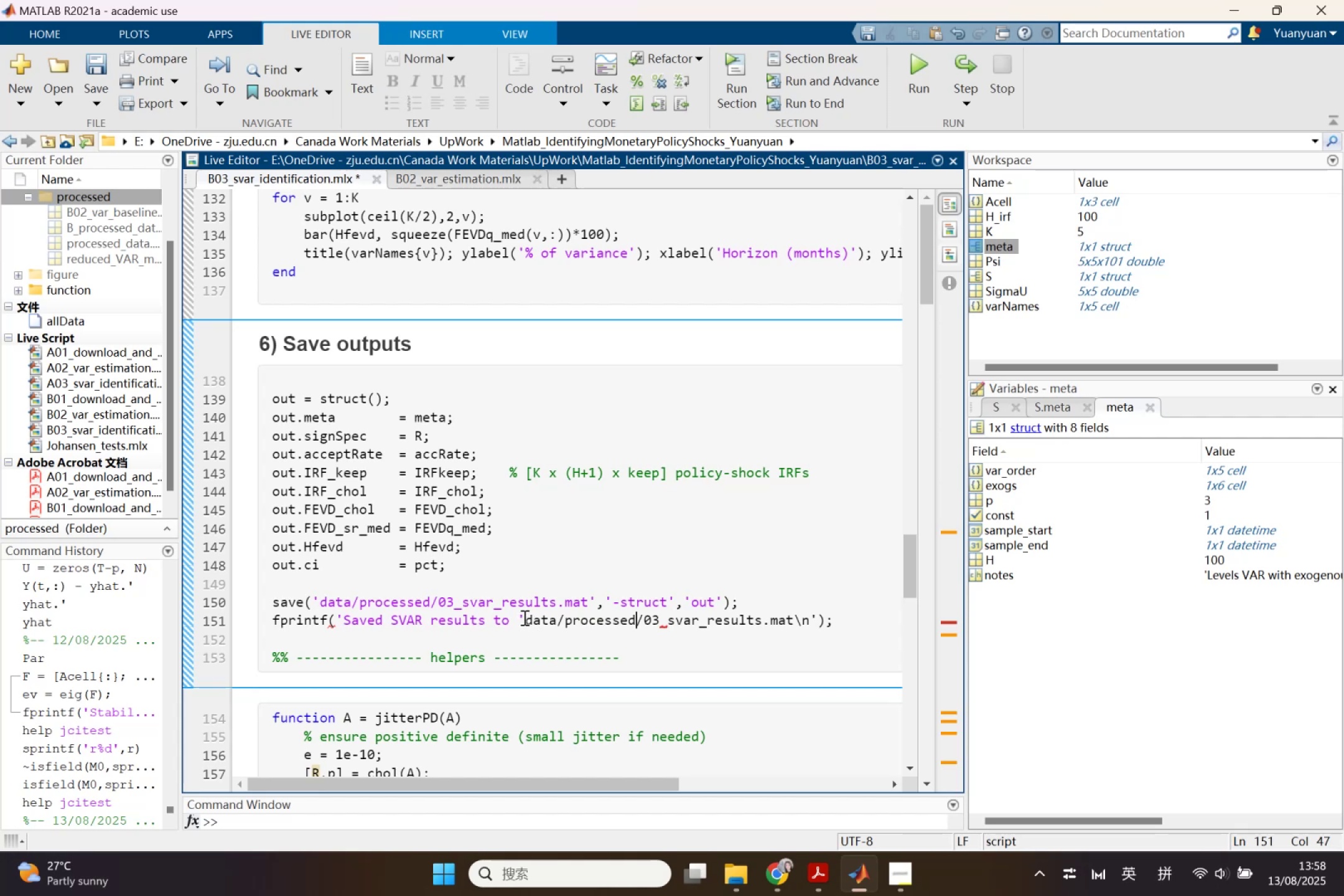 
key(Backspace)
 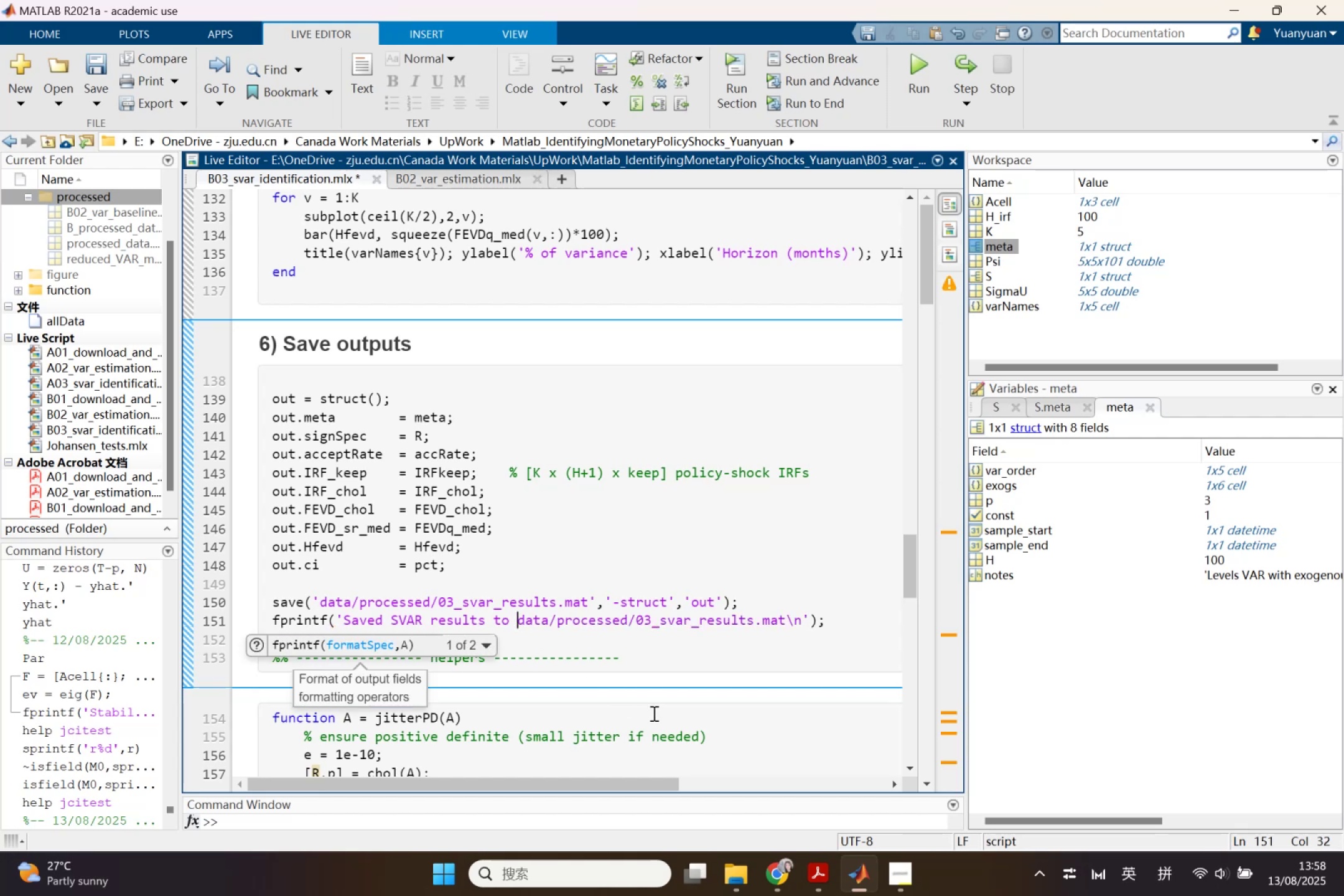 
left_click([668, 679])
 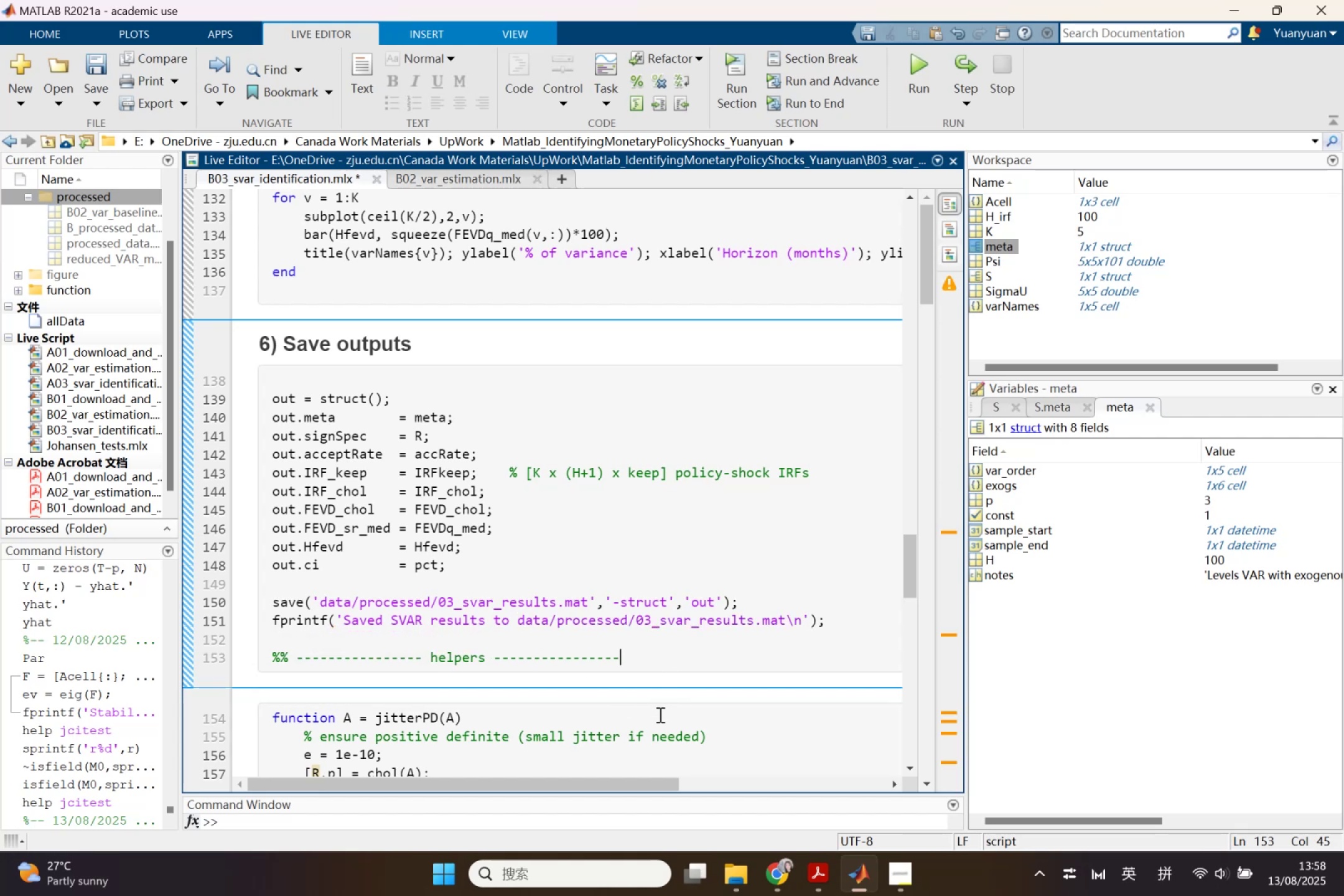 
wait(8.71)
 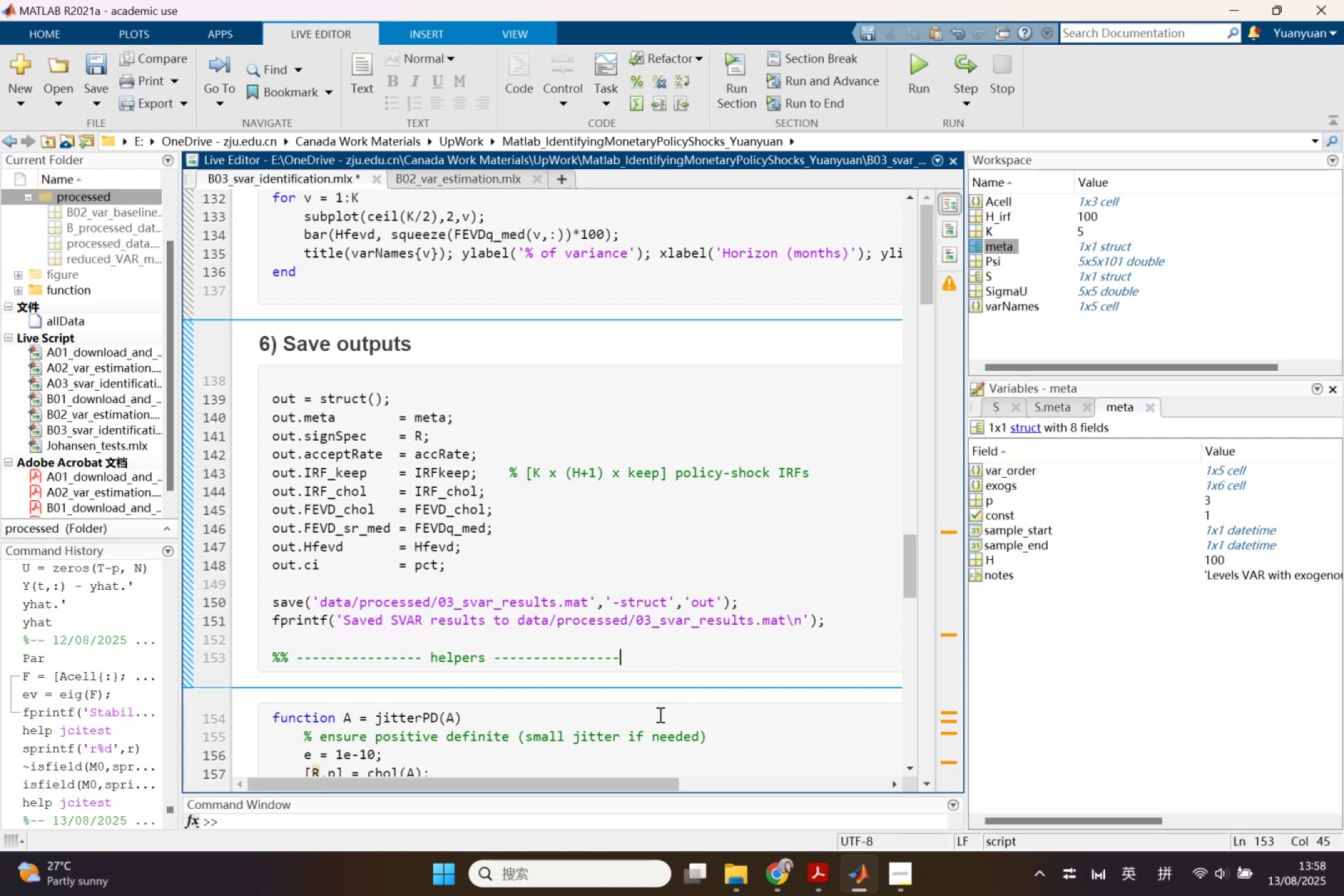 
left_click([939, 64])
 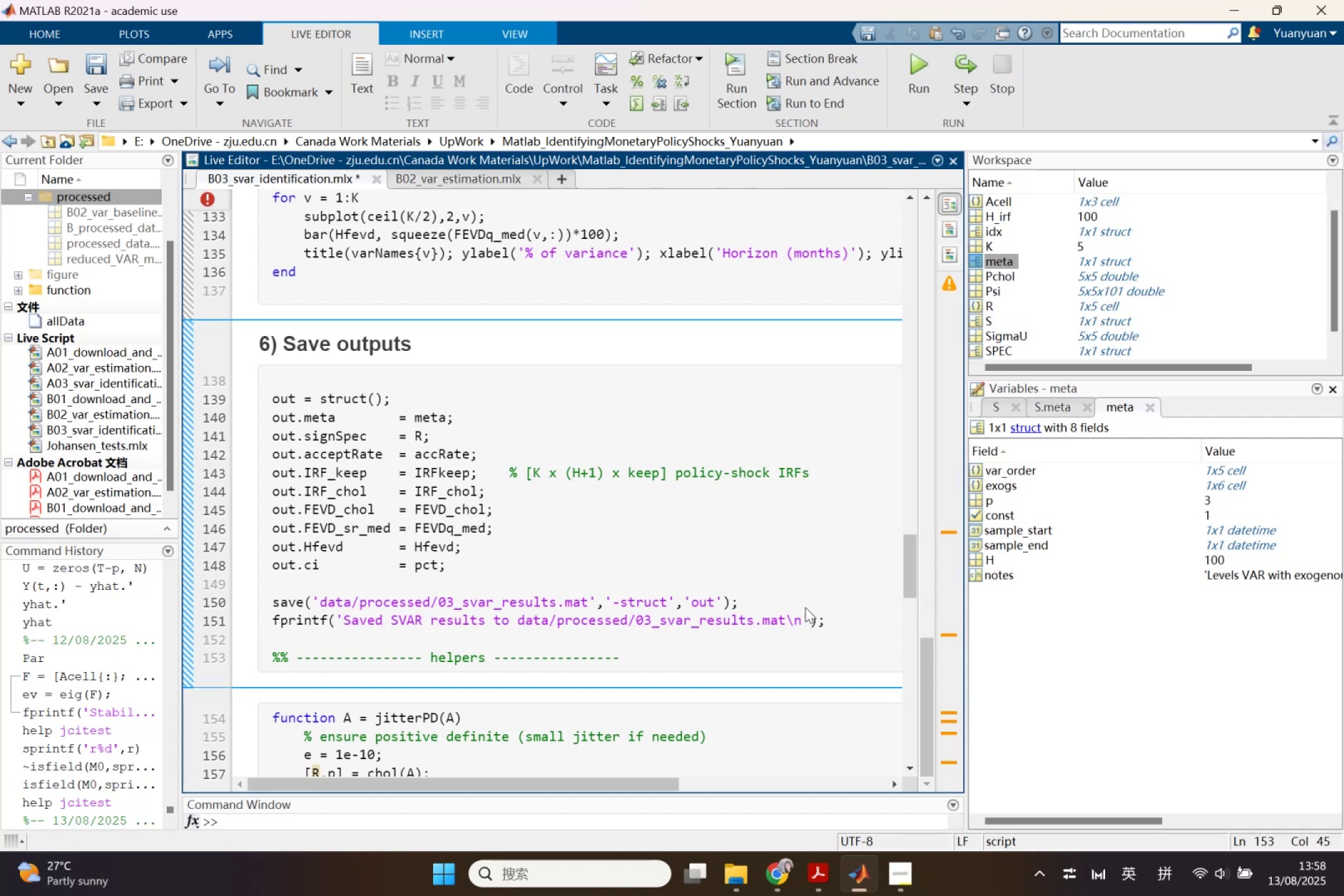 
wait(8.16)
 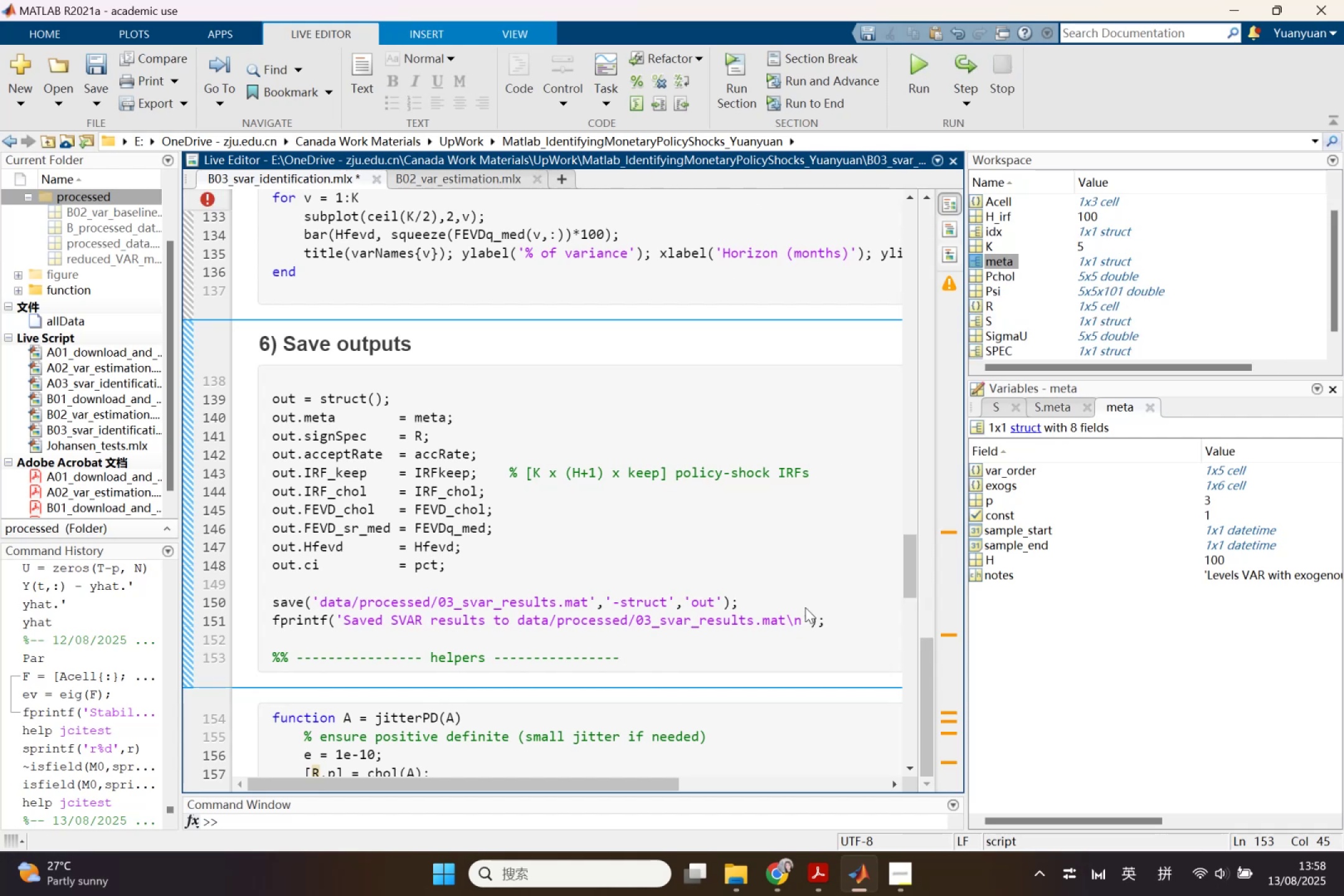 
left_click([208, 198])
 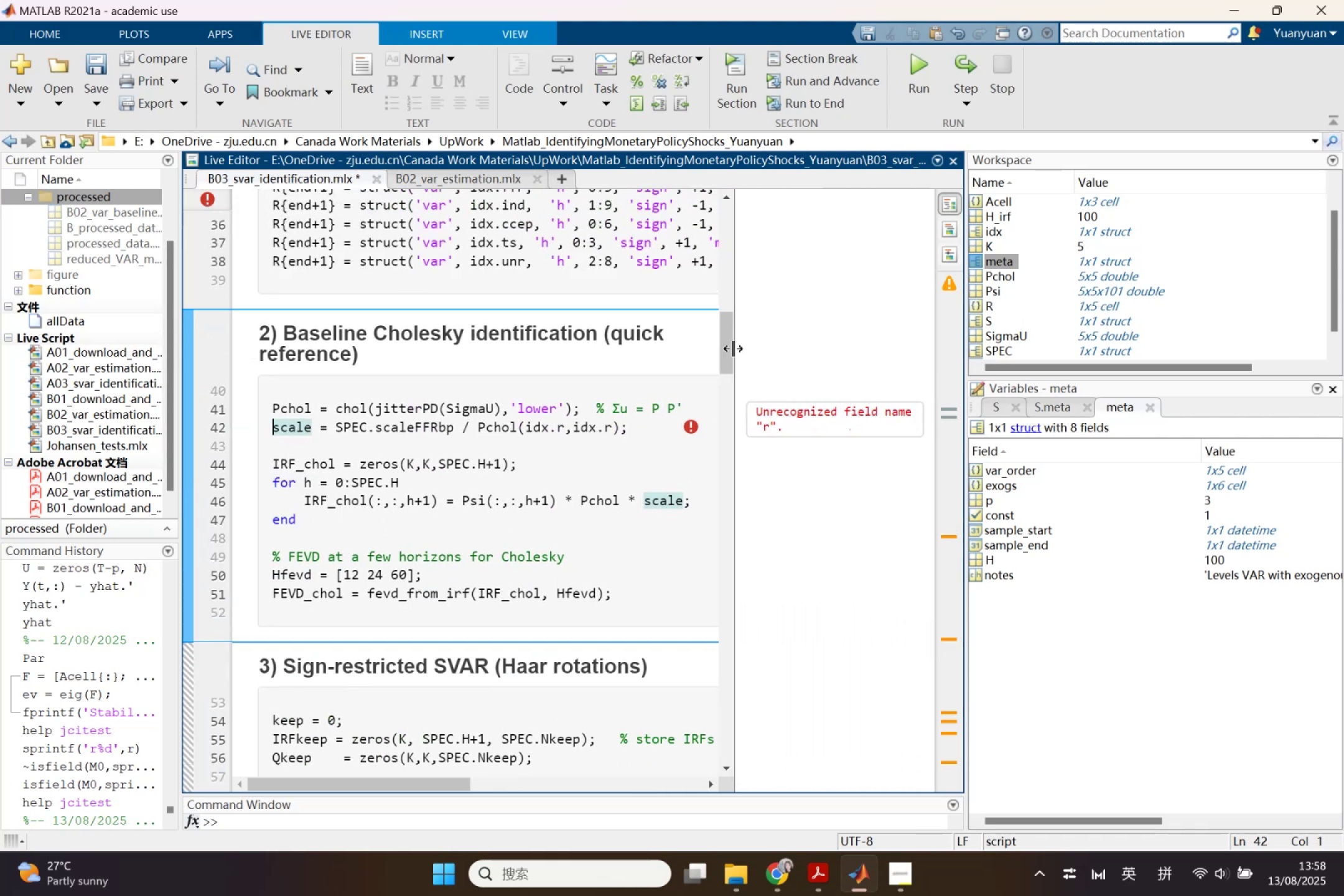 
wait(7.16)
 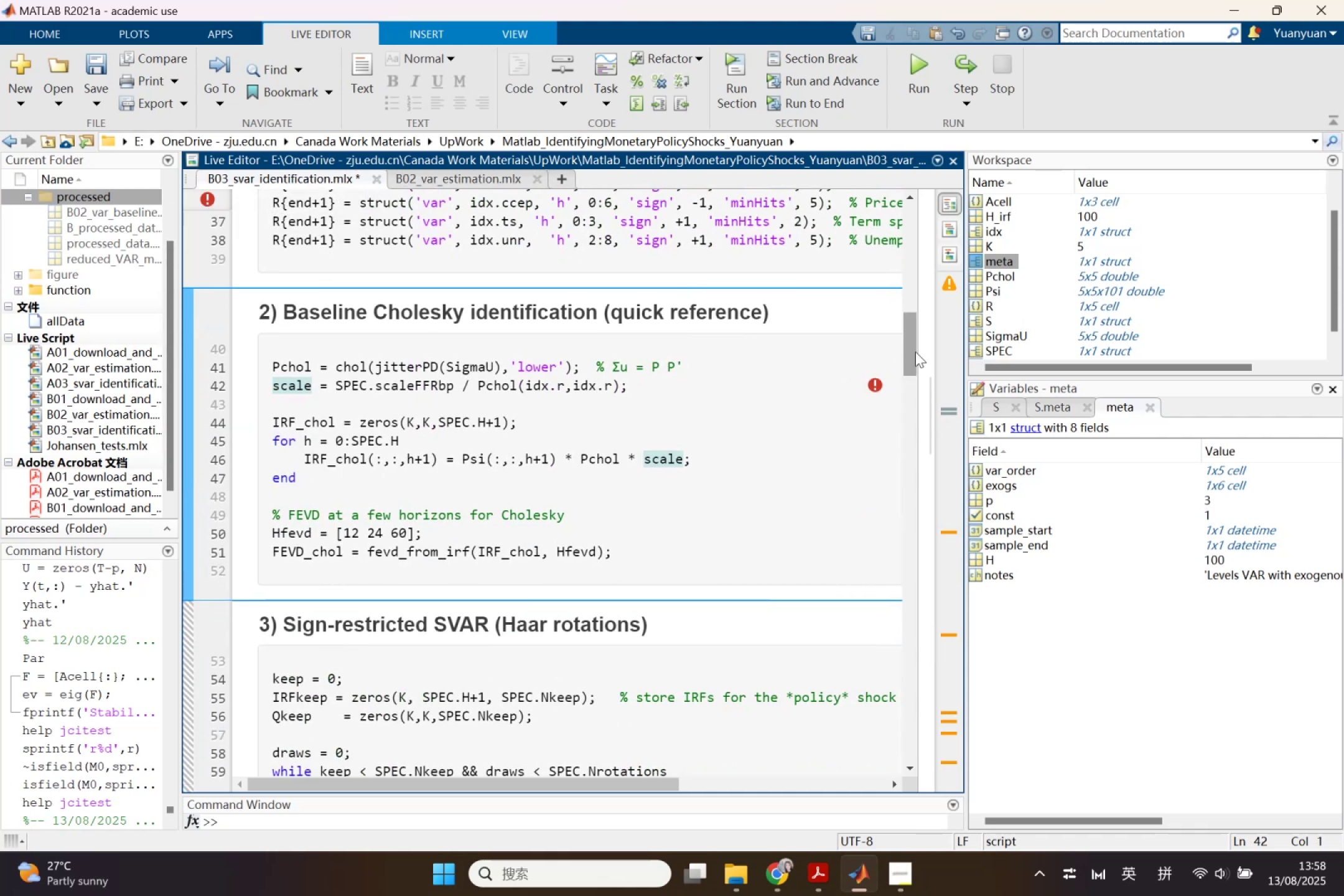 
scroll: coordinate [684, 477], scroll_direction: up, amount: 1.0
 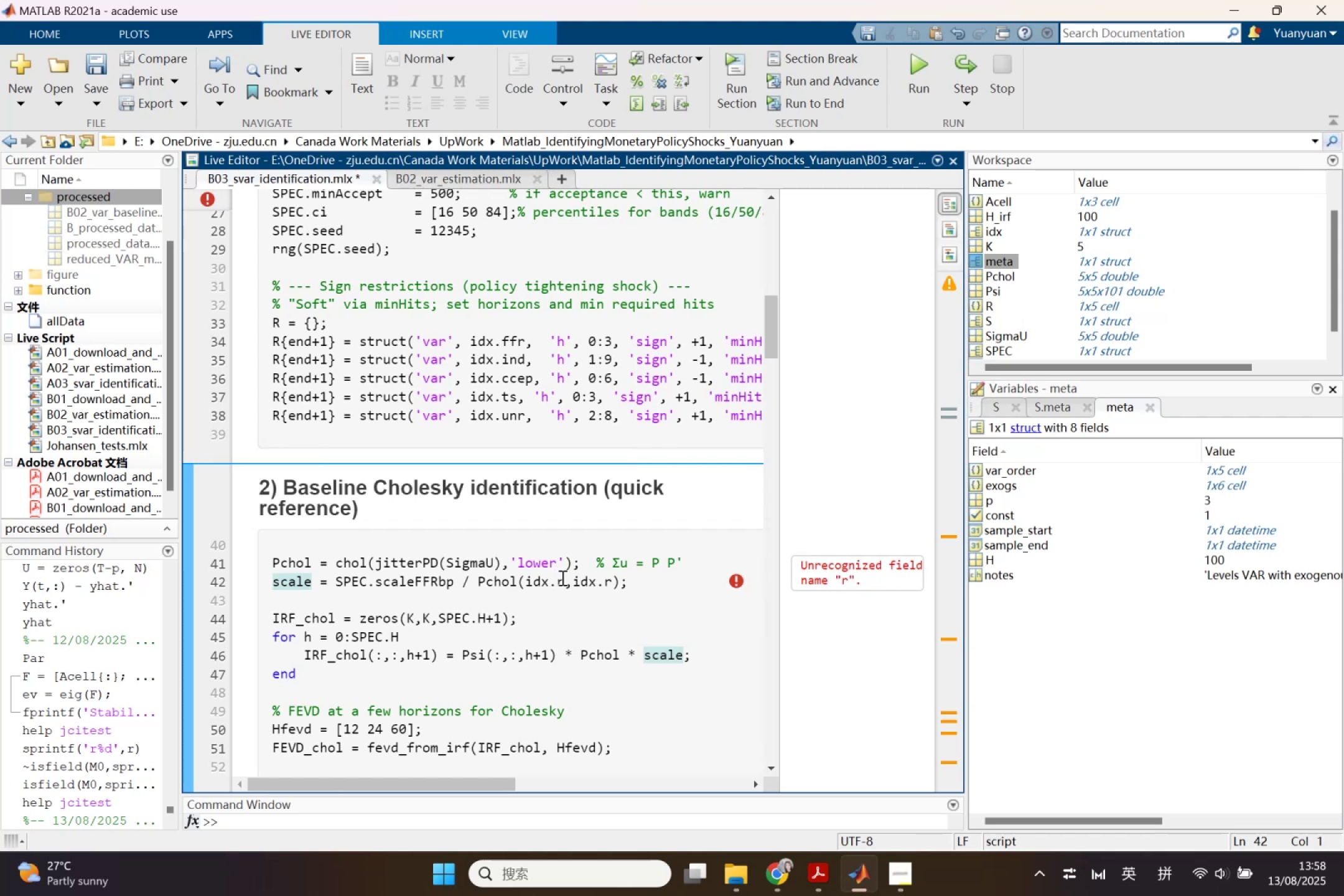 
key(Control+F)
 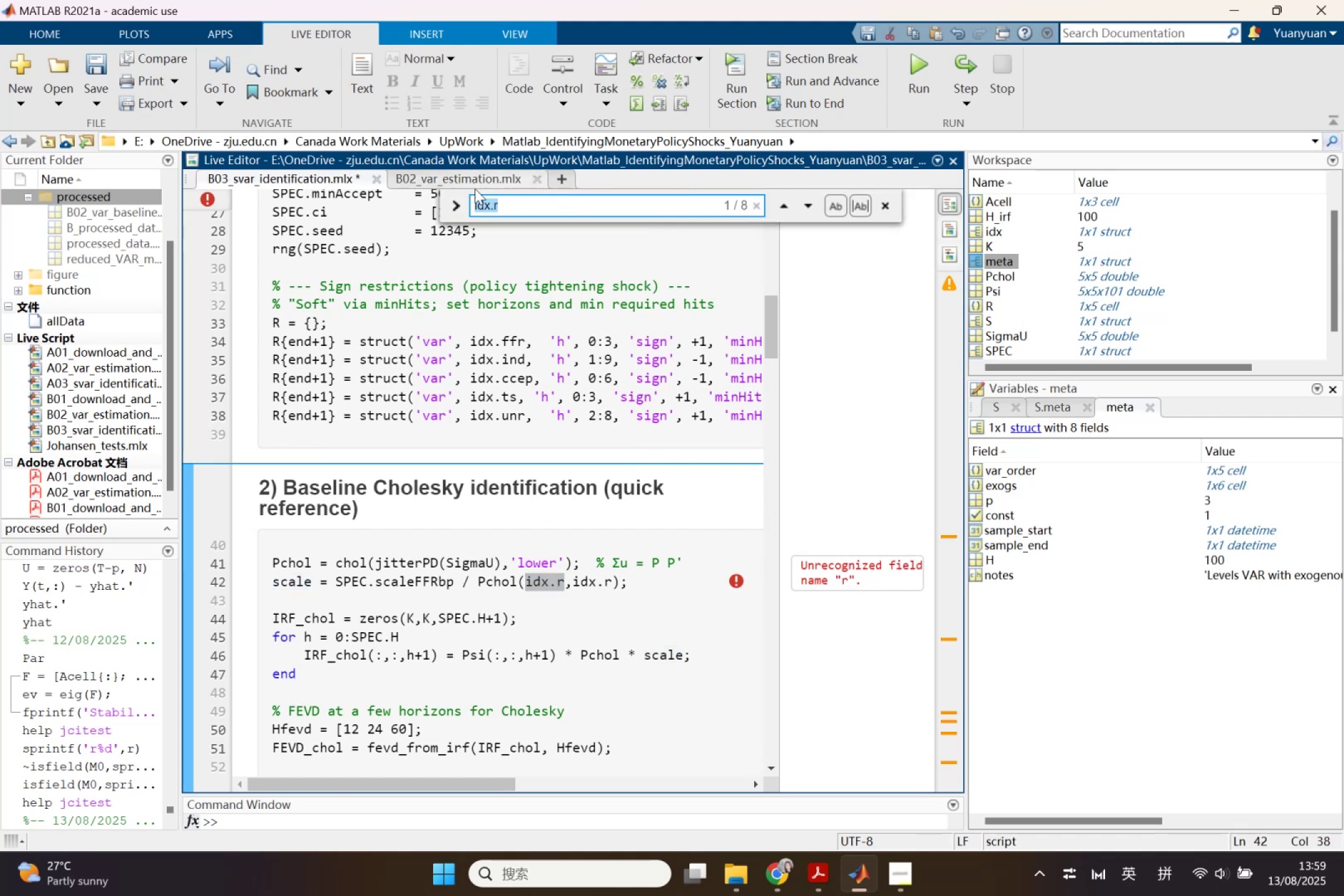 
left_click([452, 203])
 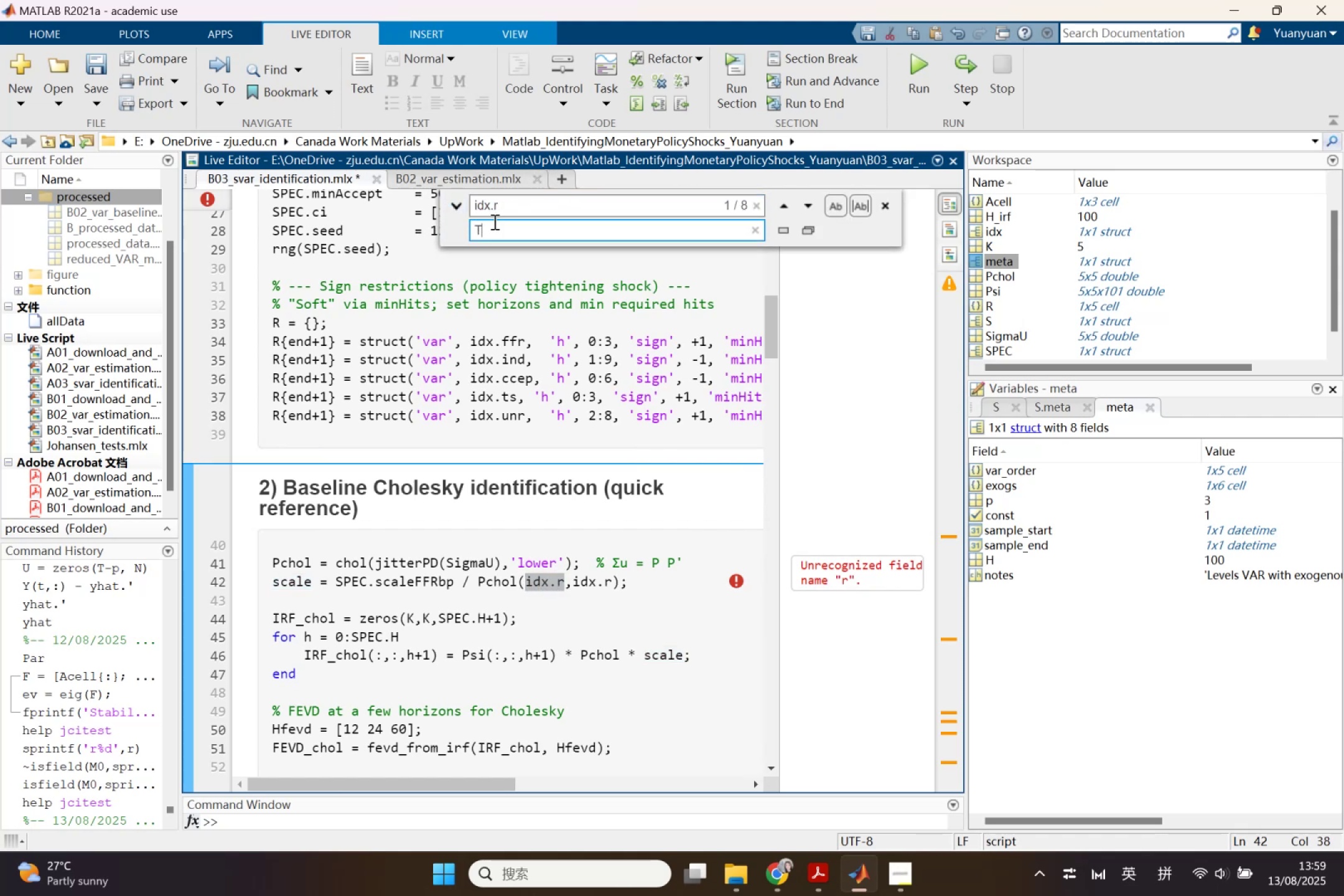 
double_click([493, 222])
 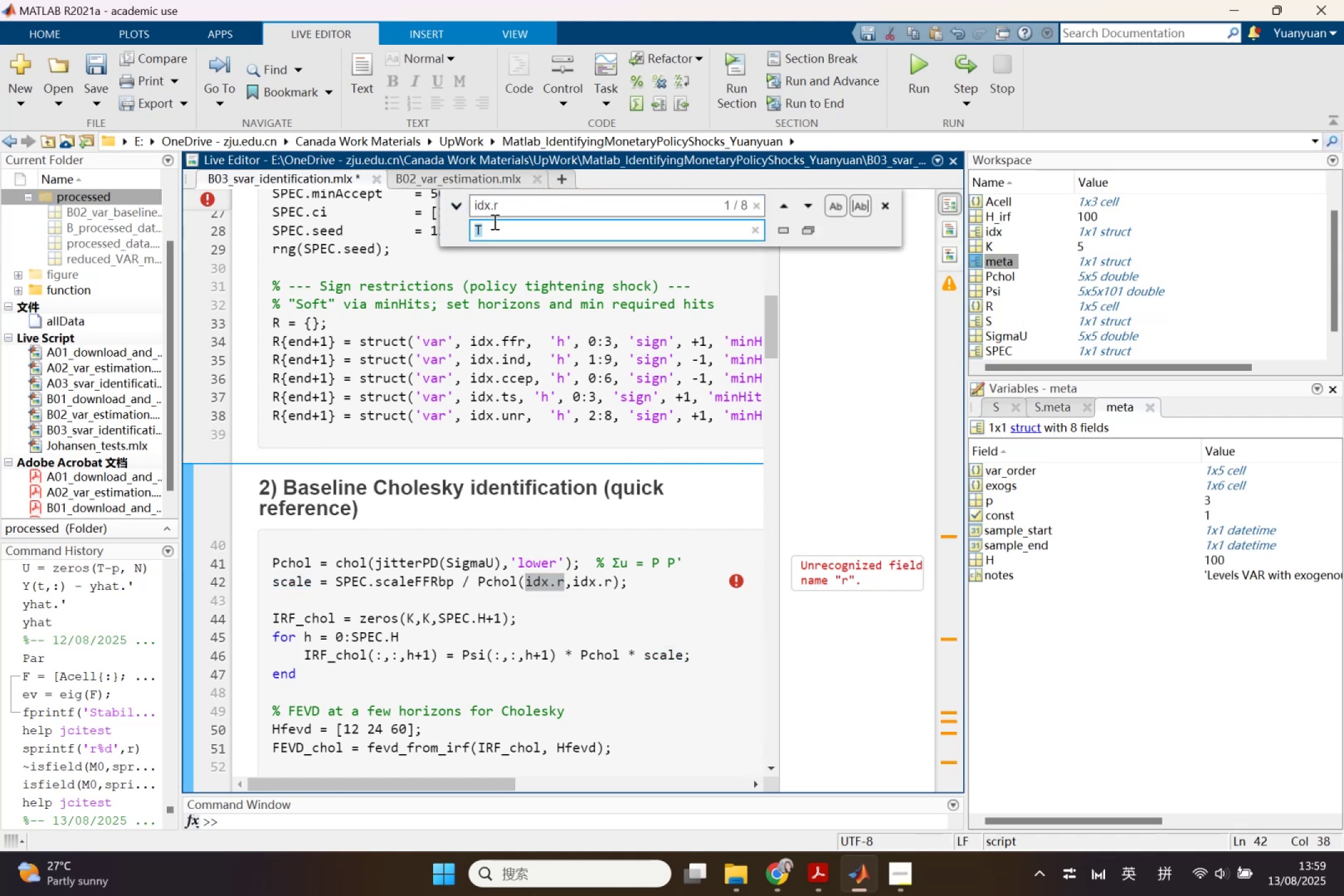 
triple_click([493, 222])
 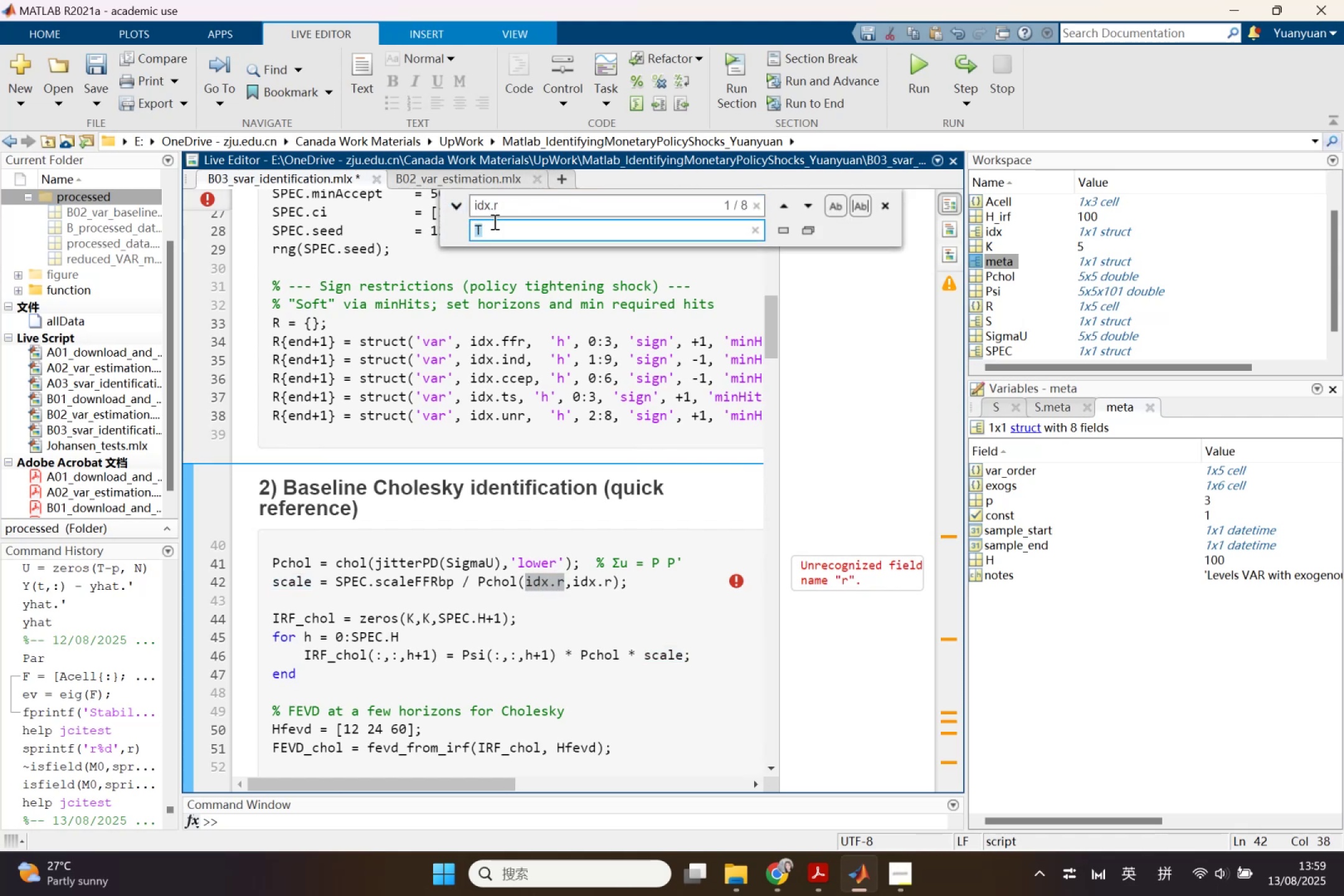 
key(Control+V)
 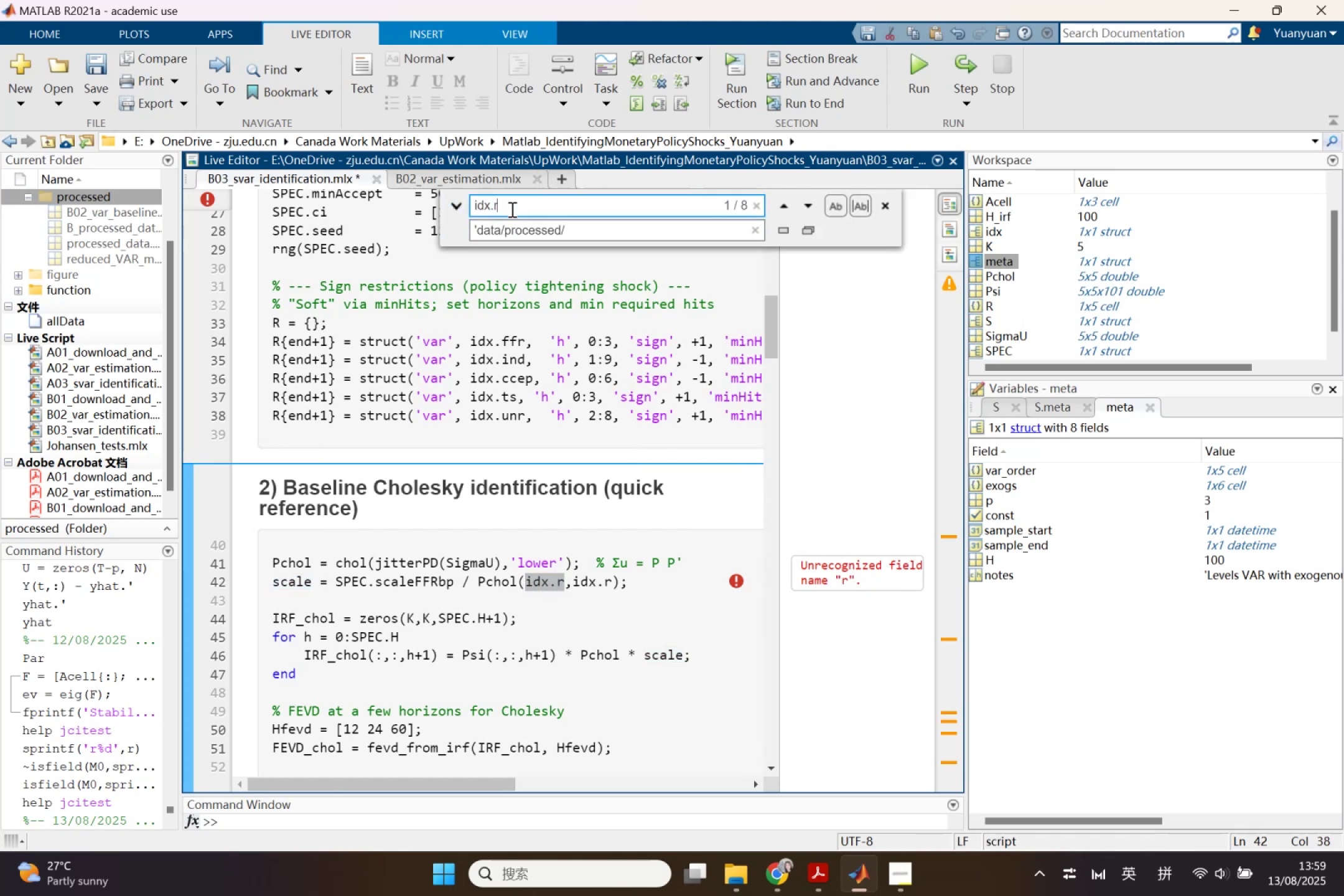 
key(Control+ControlLeft)
 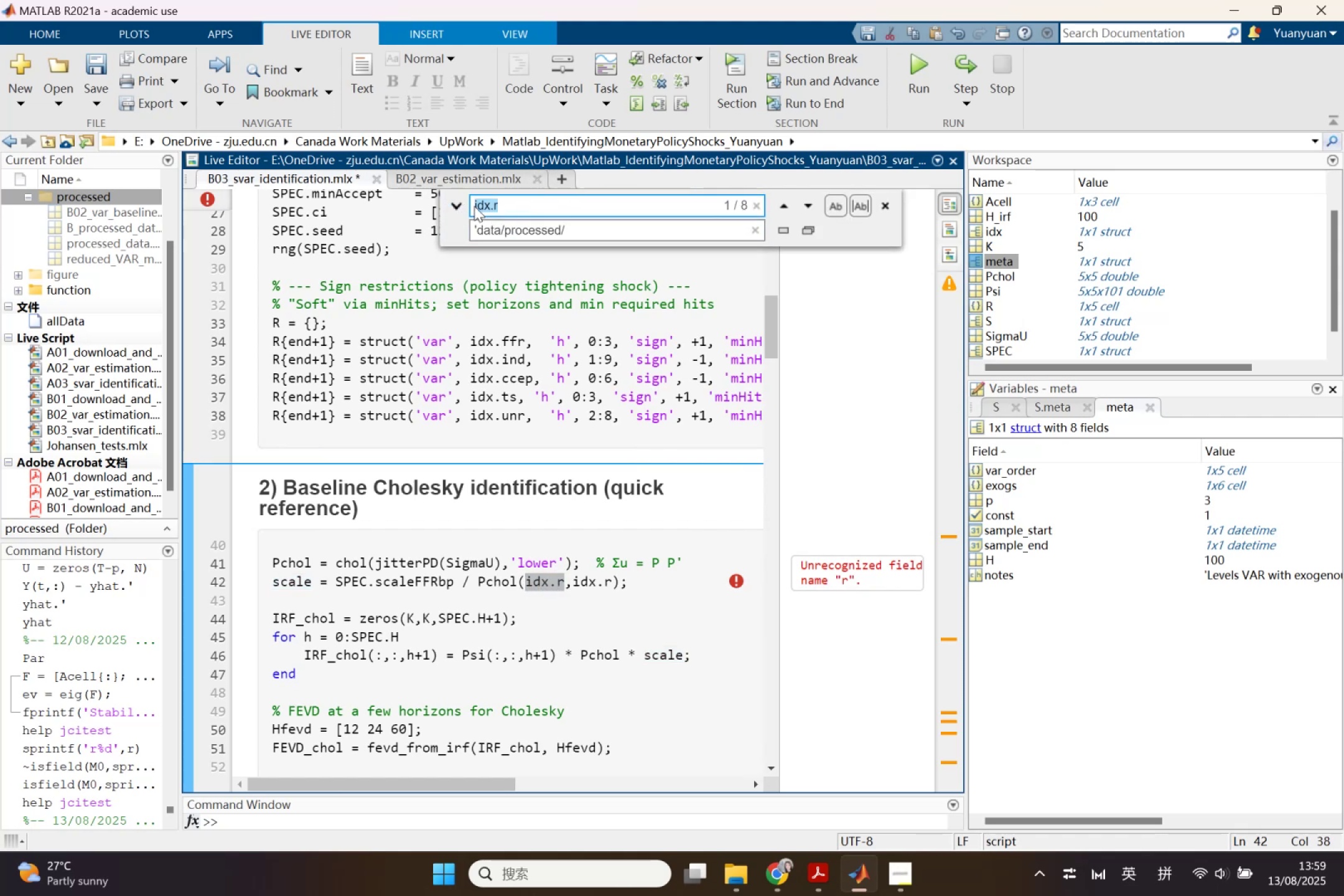 
key(Control+C)
 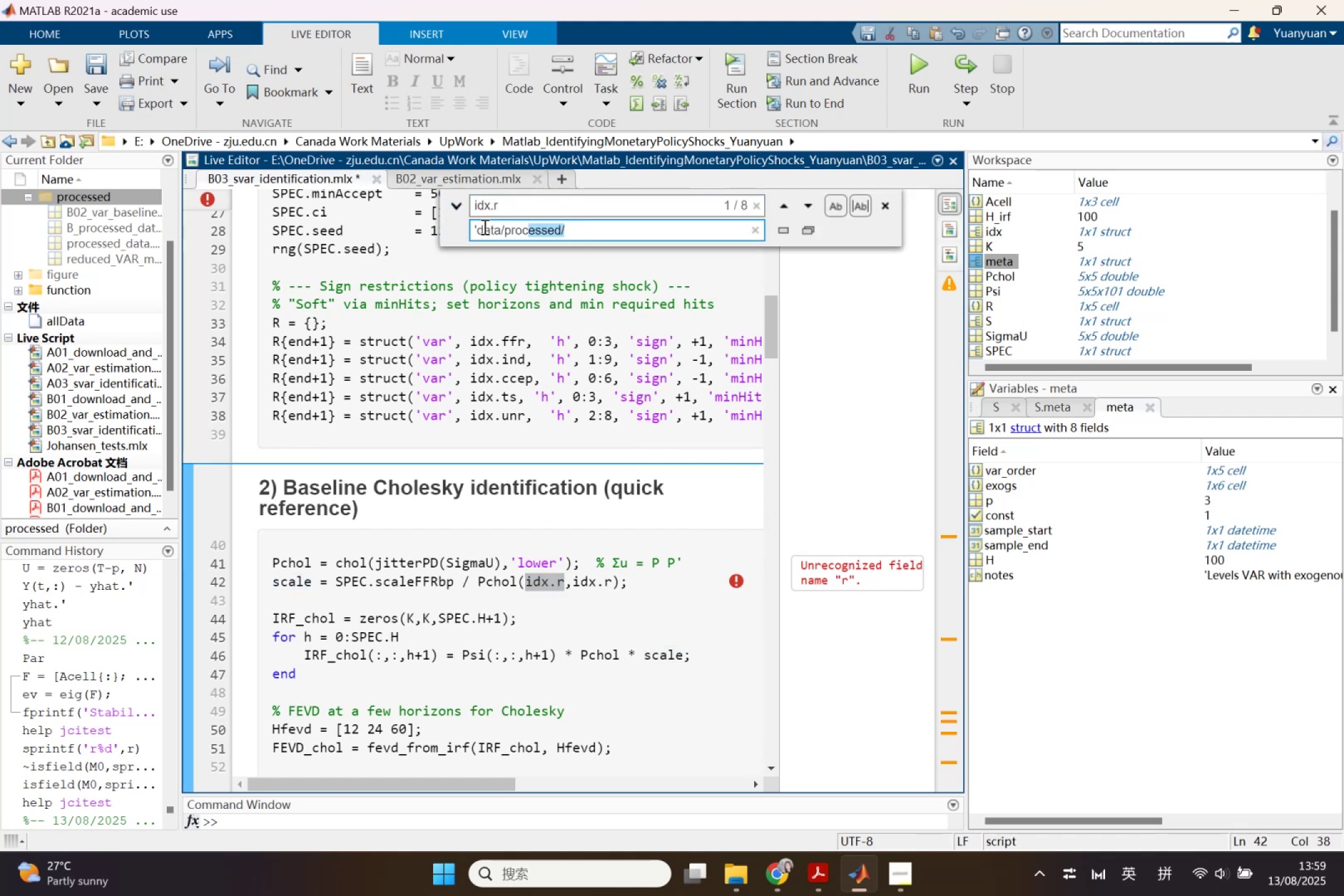 
key(Control+ControlLeft)
 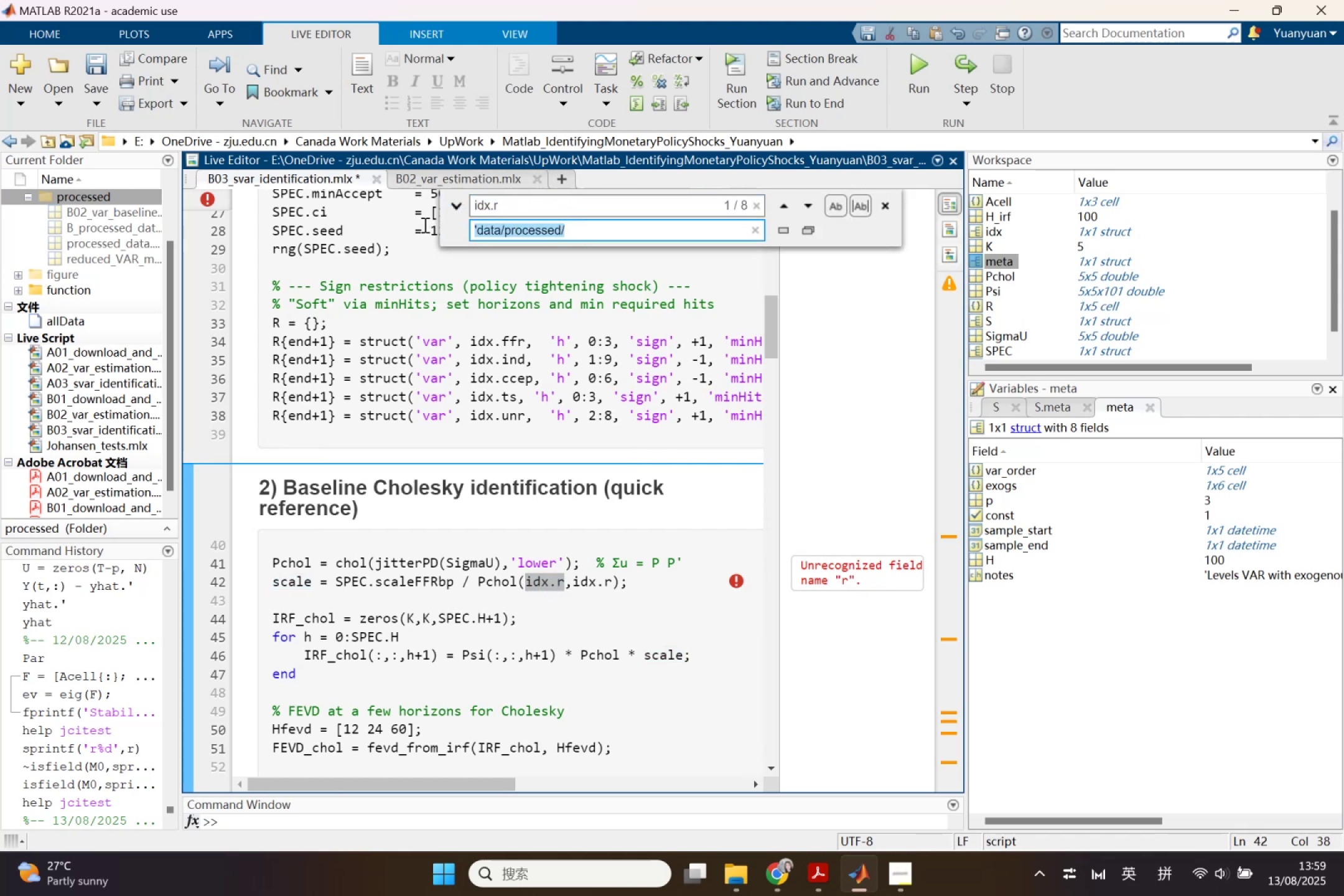 
key(Control+V)
 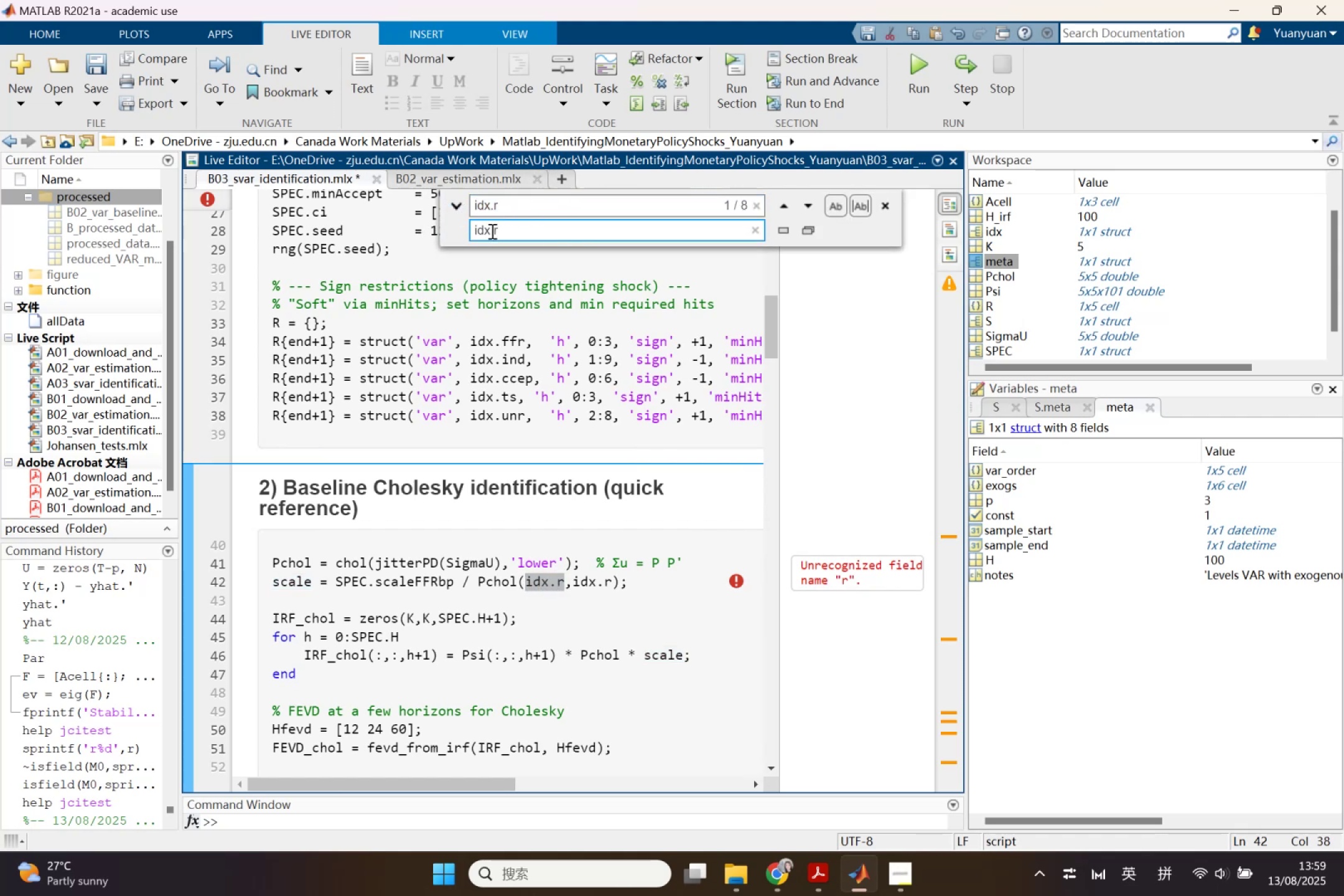 
left_click([491, 231])
 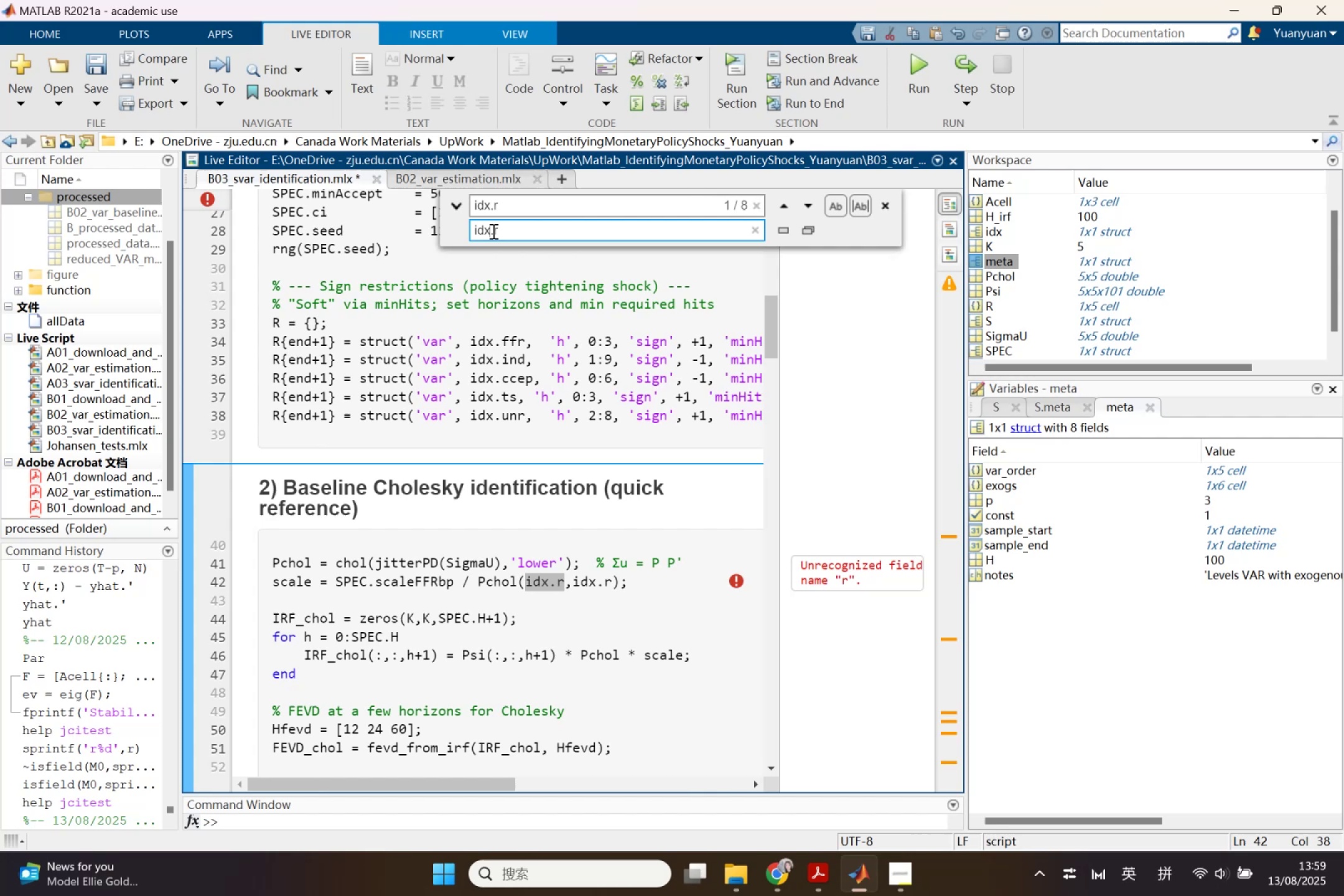 
left_click([493, 231])
 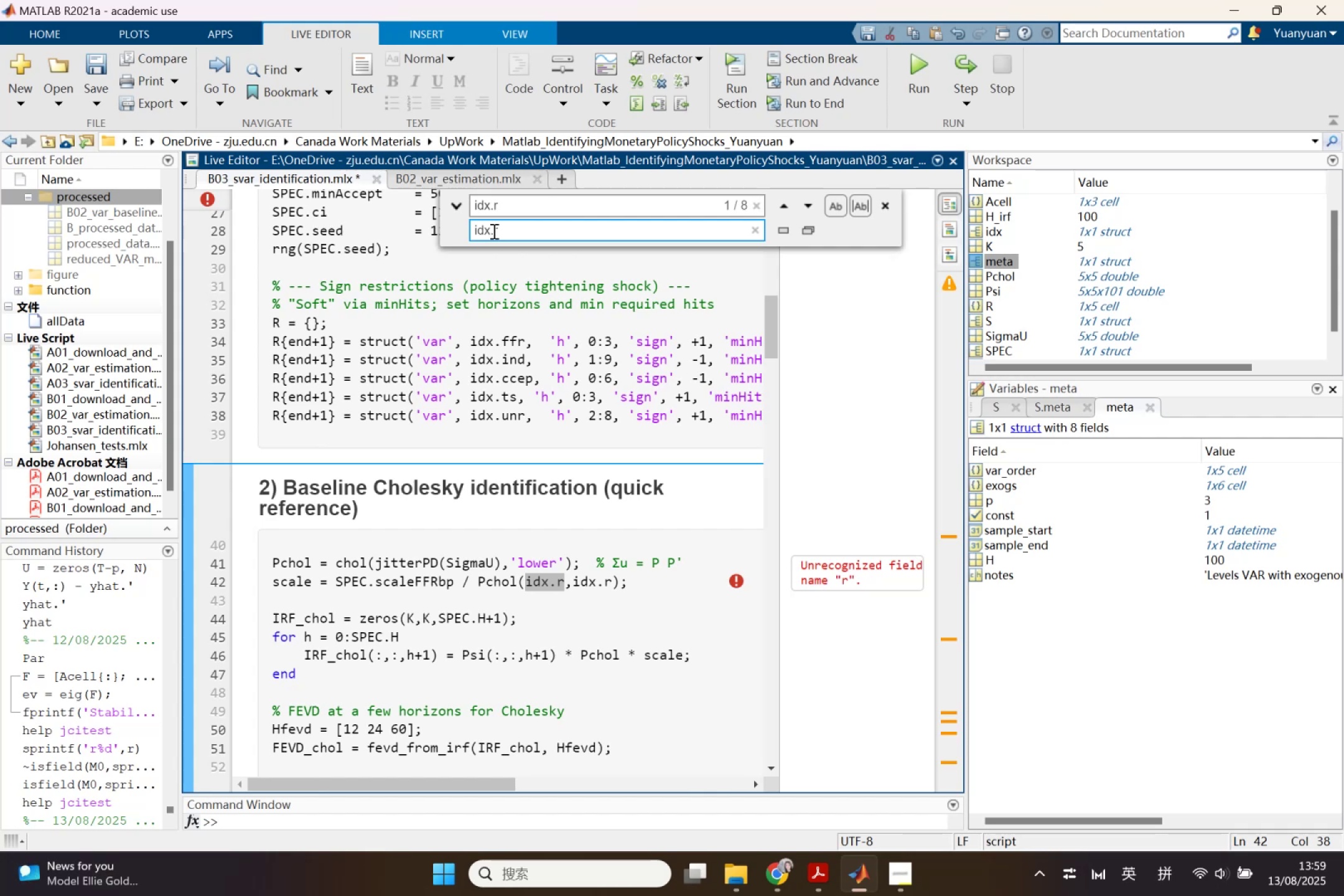 
type(ff)
 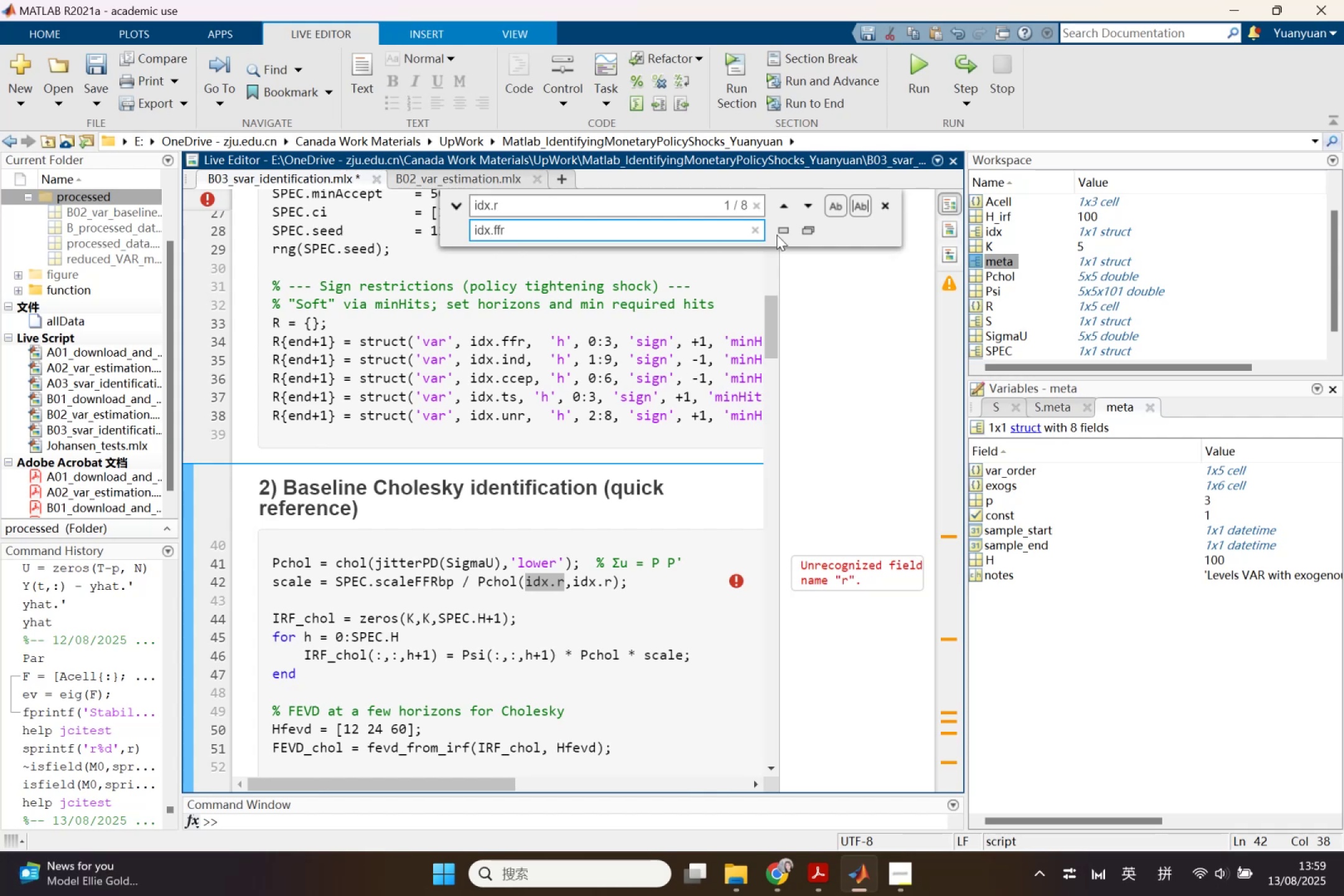 
left_click([803, 229])
 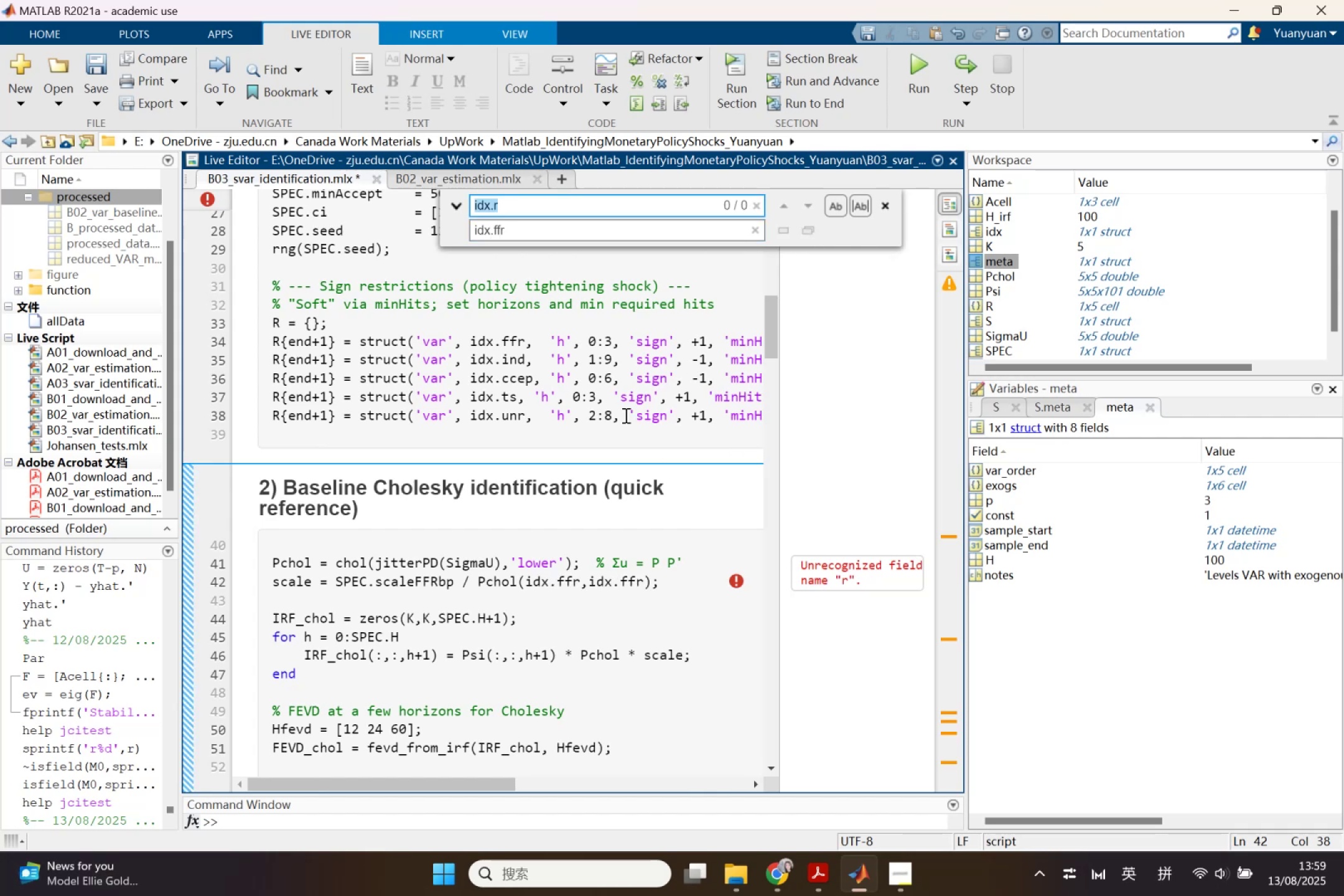 
left_click([502, 209])
 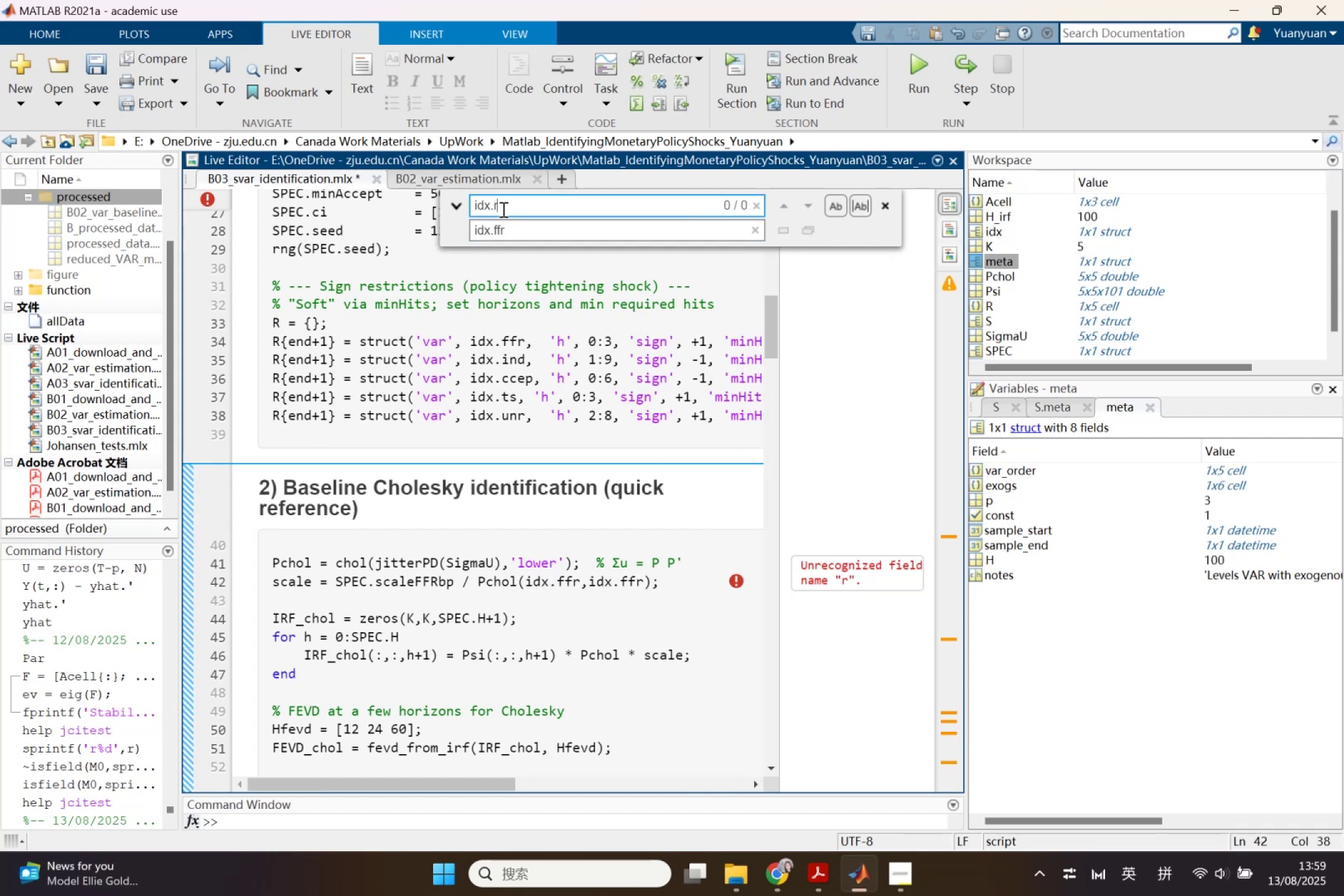 
key(Backspace)
 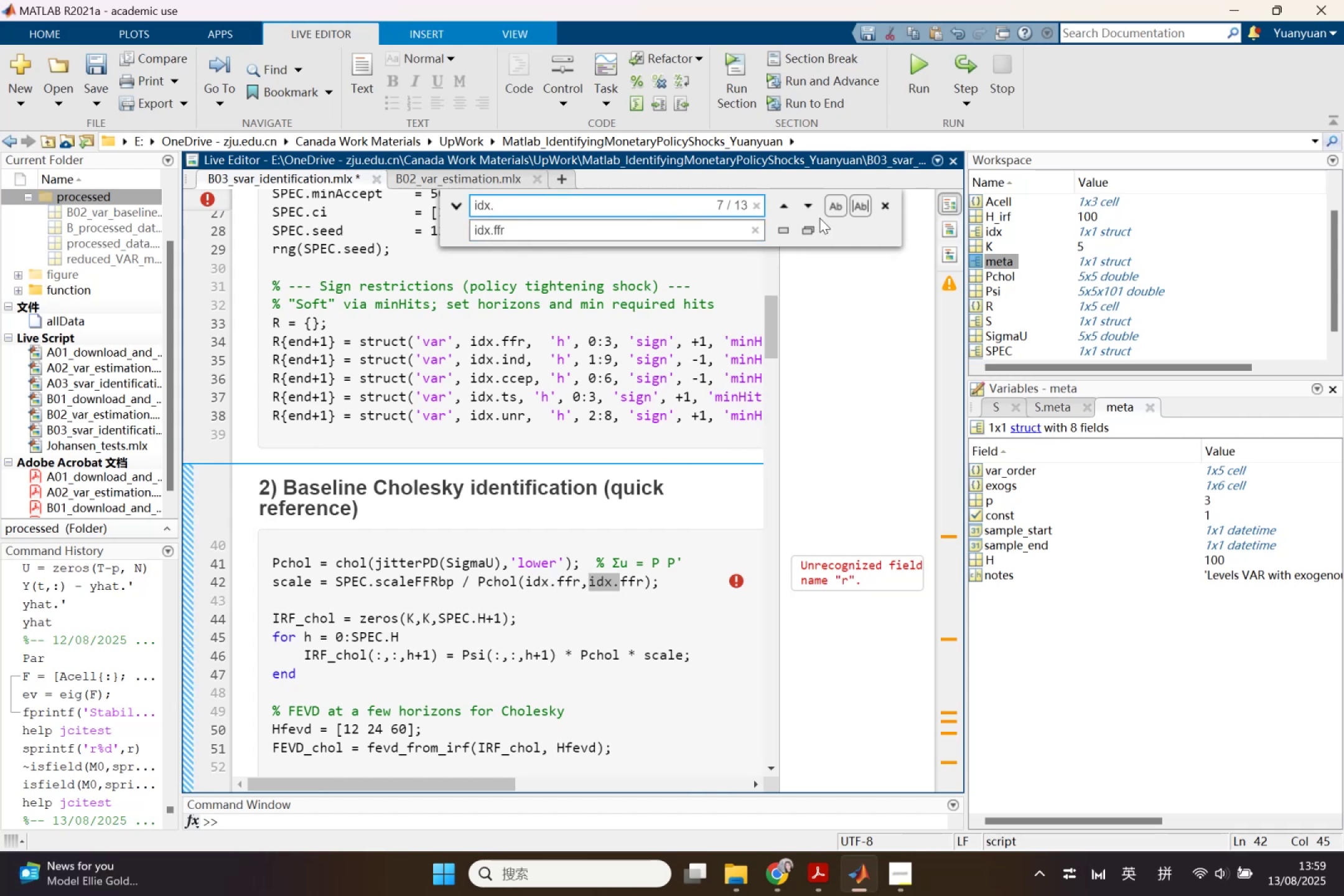 
left_click([803, 207])
 